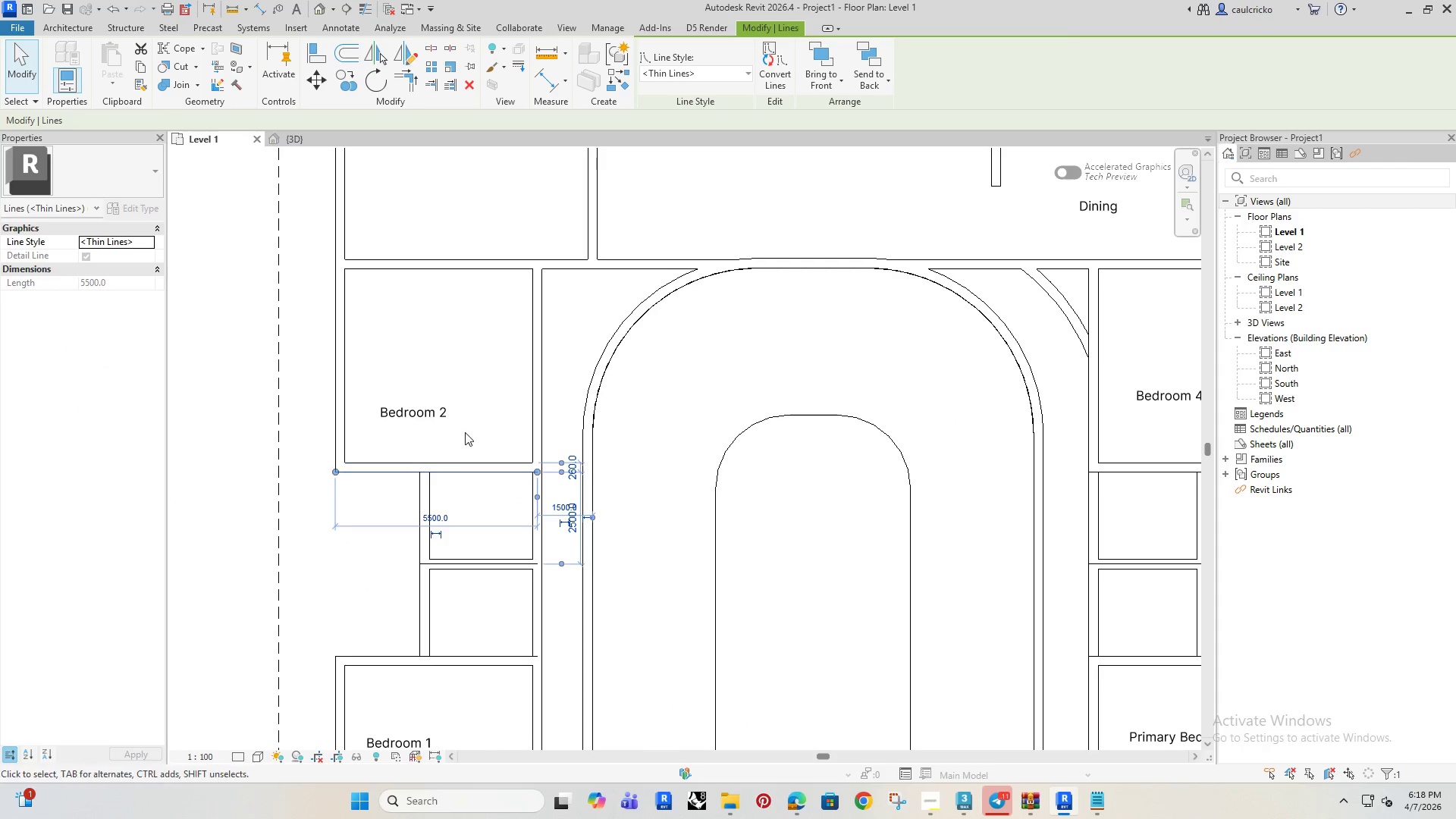 
left_click([473, 461])
 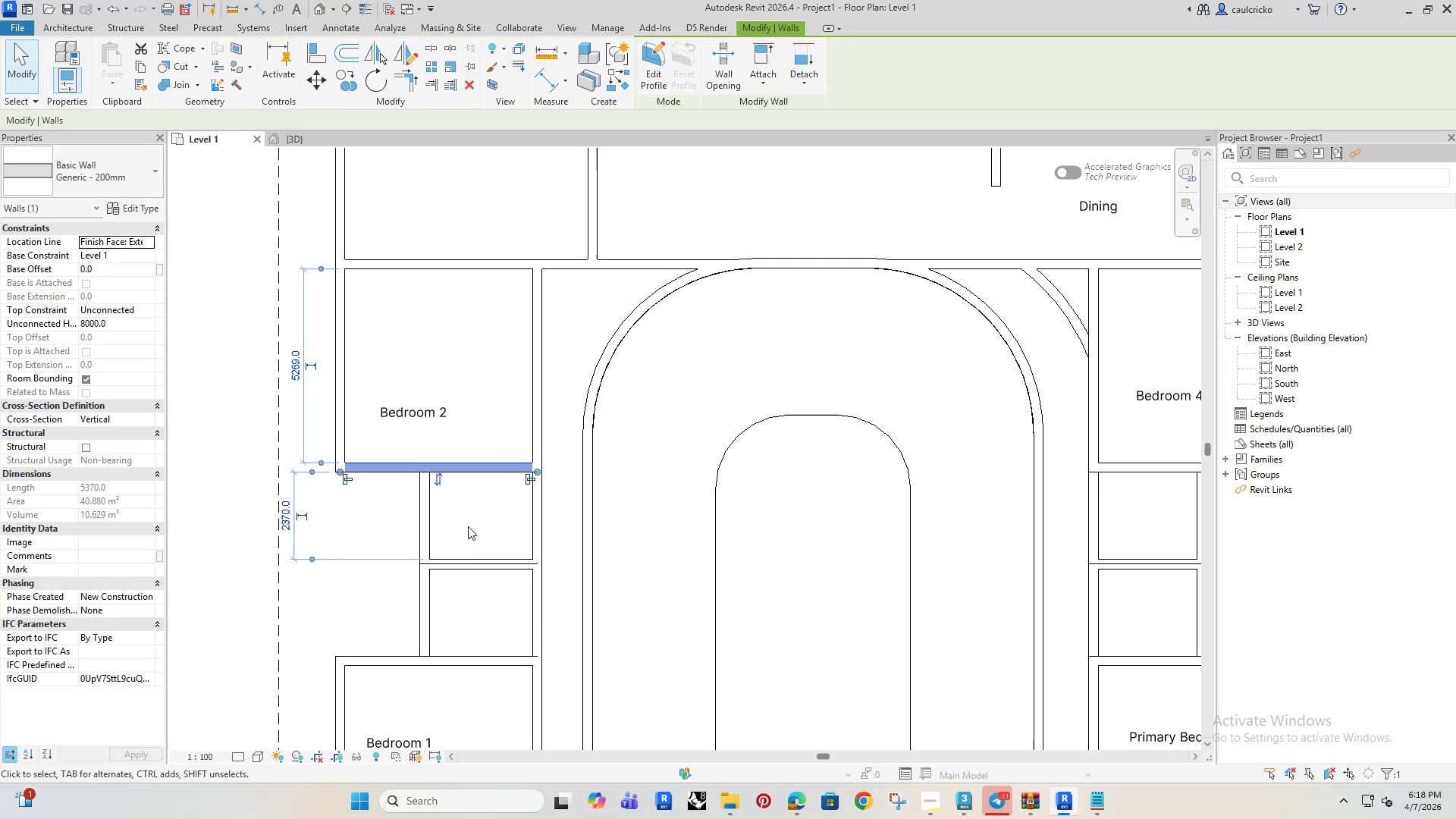 
hold_key(key=ControlRight, duration=0.83)
 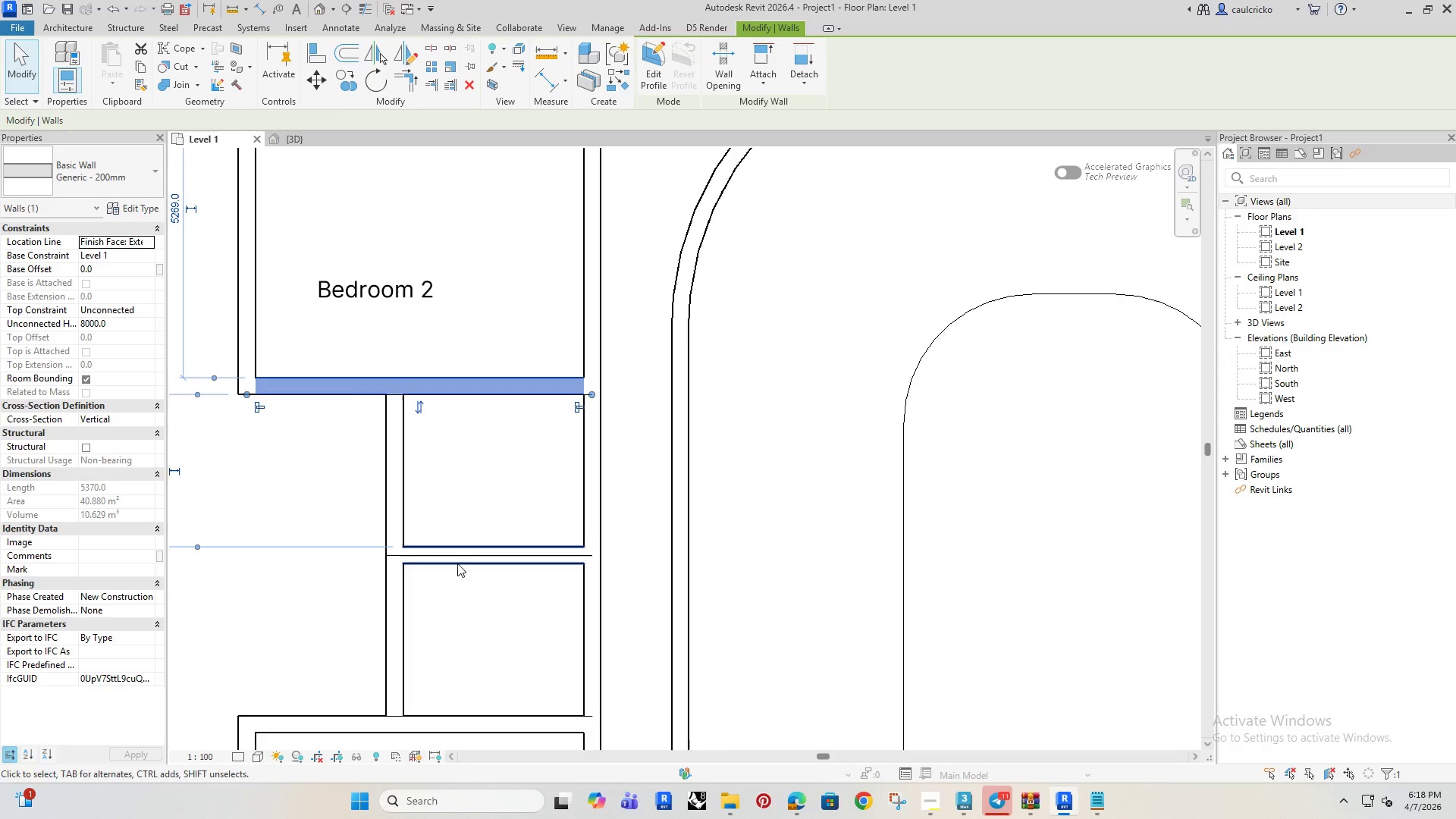 
hold_key(key=ControlRight, duration=0.42)
 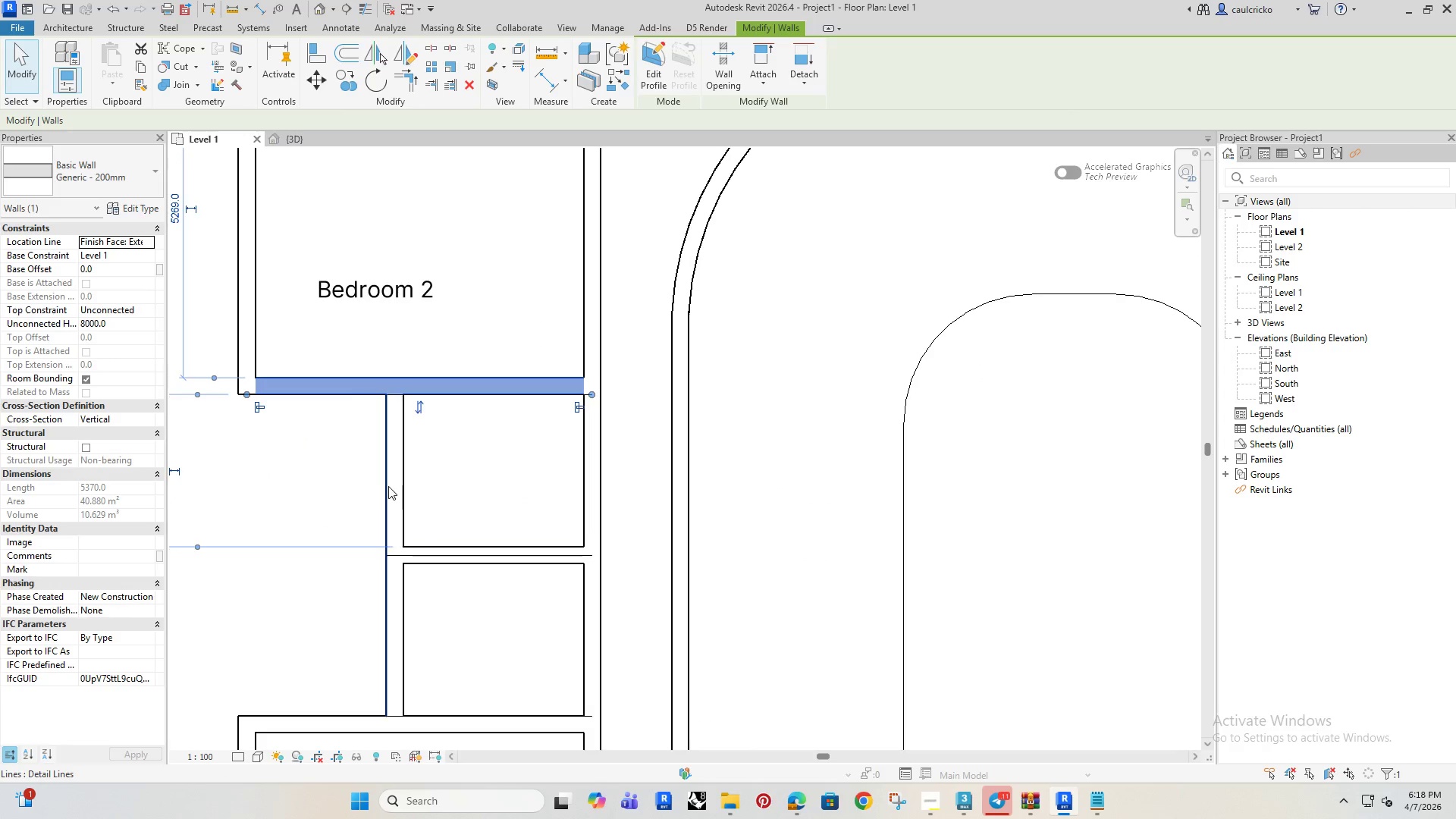 
scroll: coordinate [461, 578], scroll_direction: up, amount: 6.0
 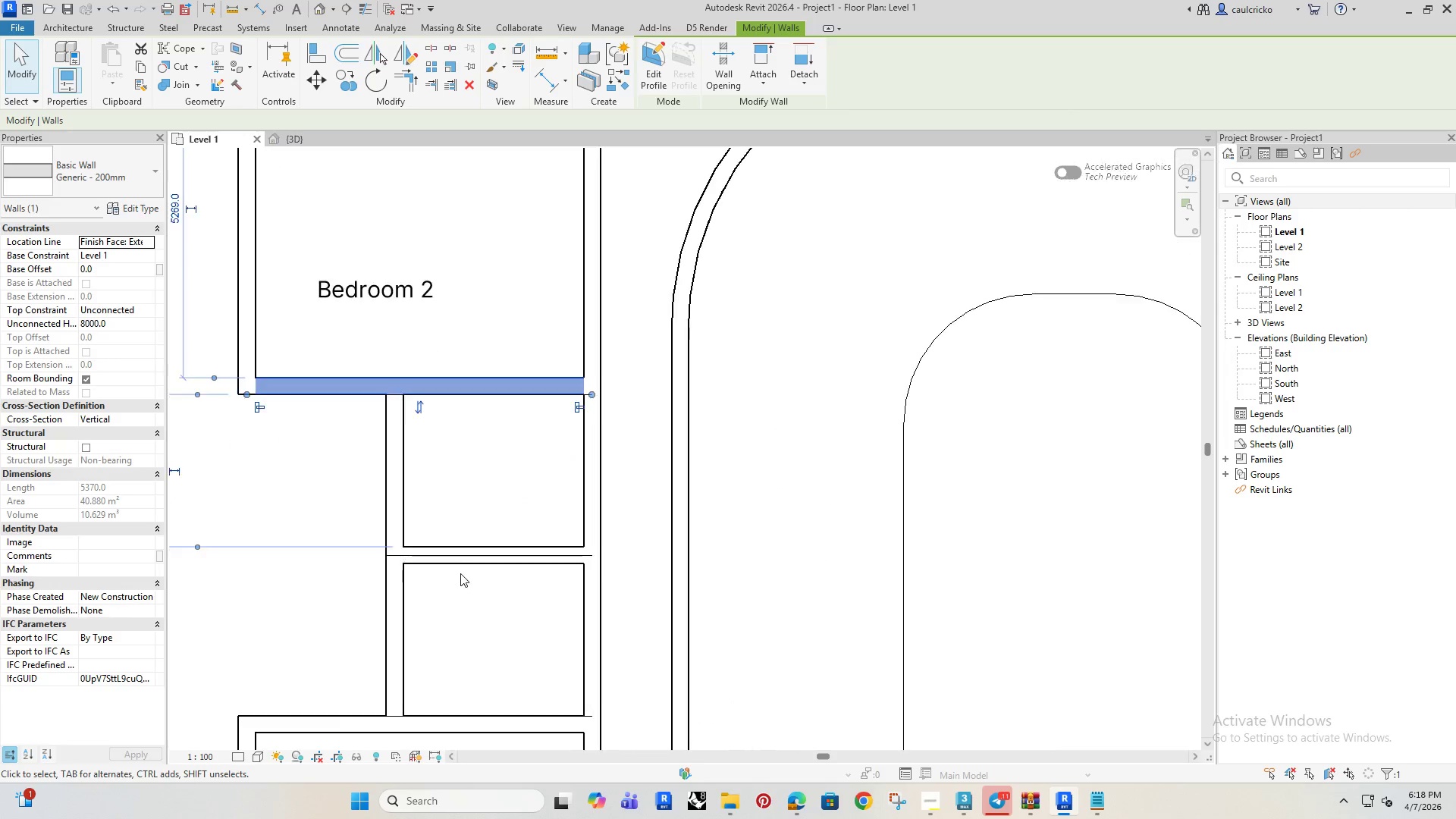 
left_click([388, 486])
 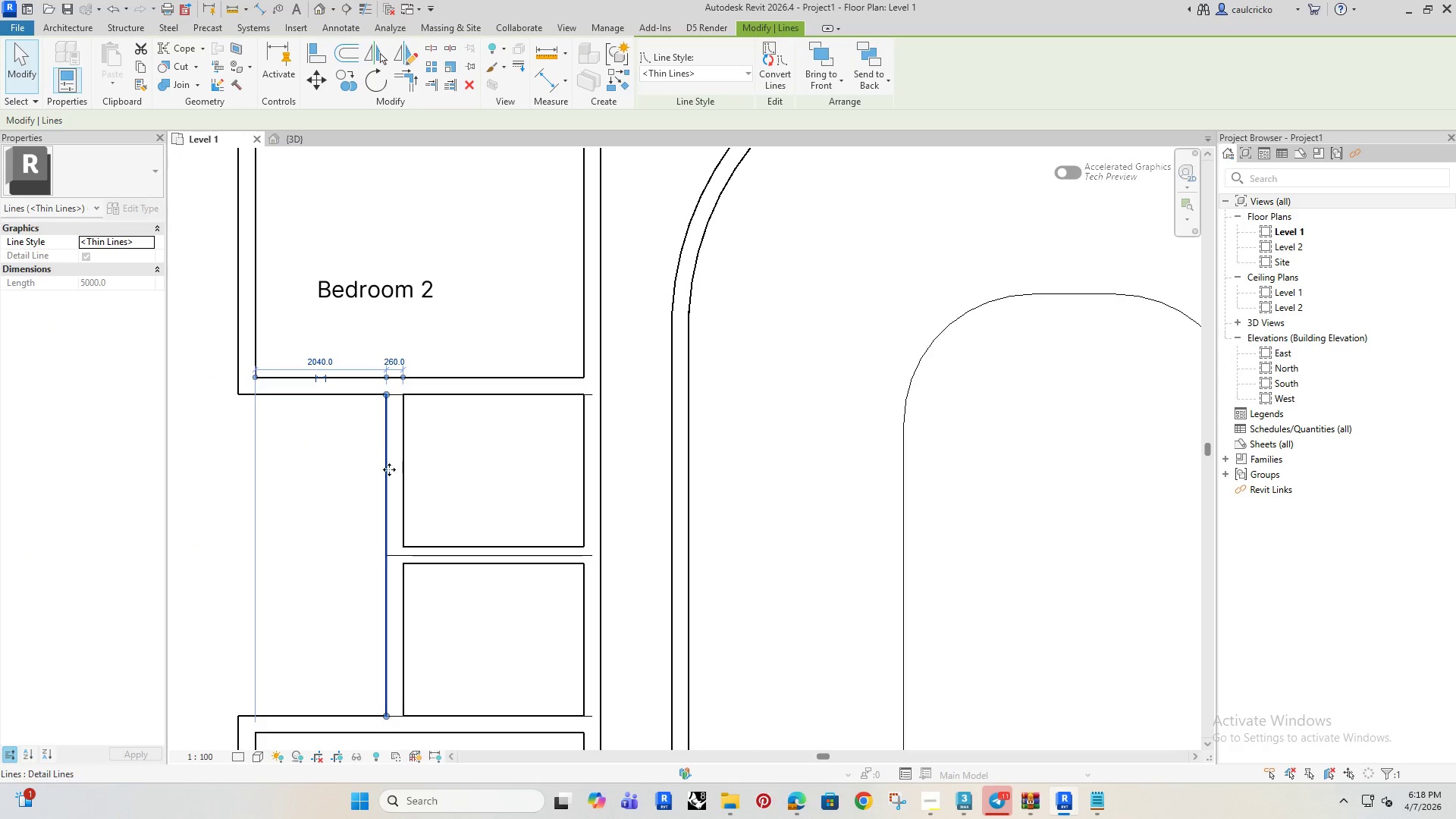 
left_click([398, 466])
 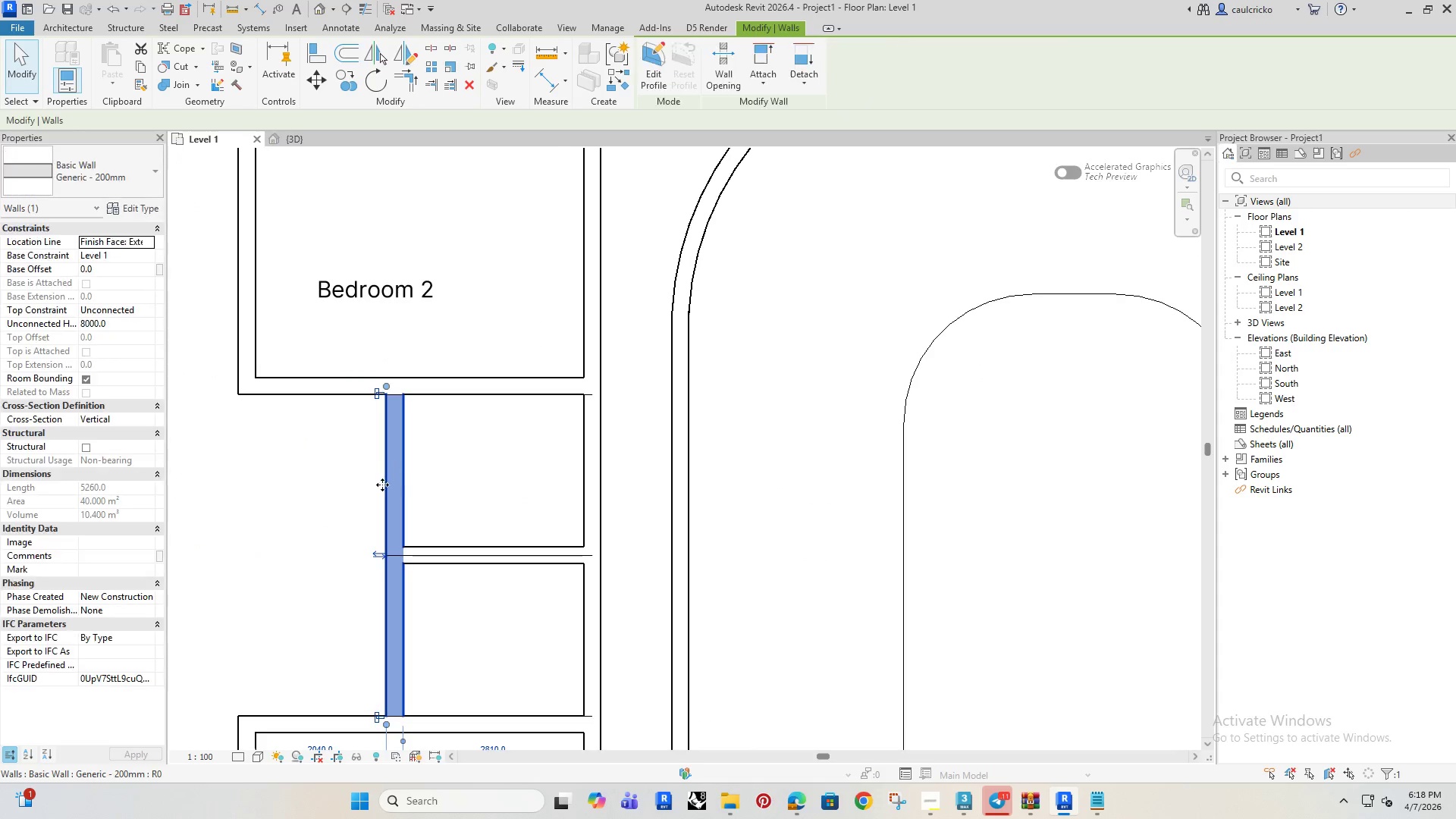 
scroll: coordinate [379, 485], scroll_direction: down, amount: 3.0
 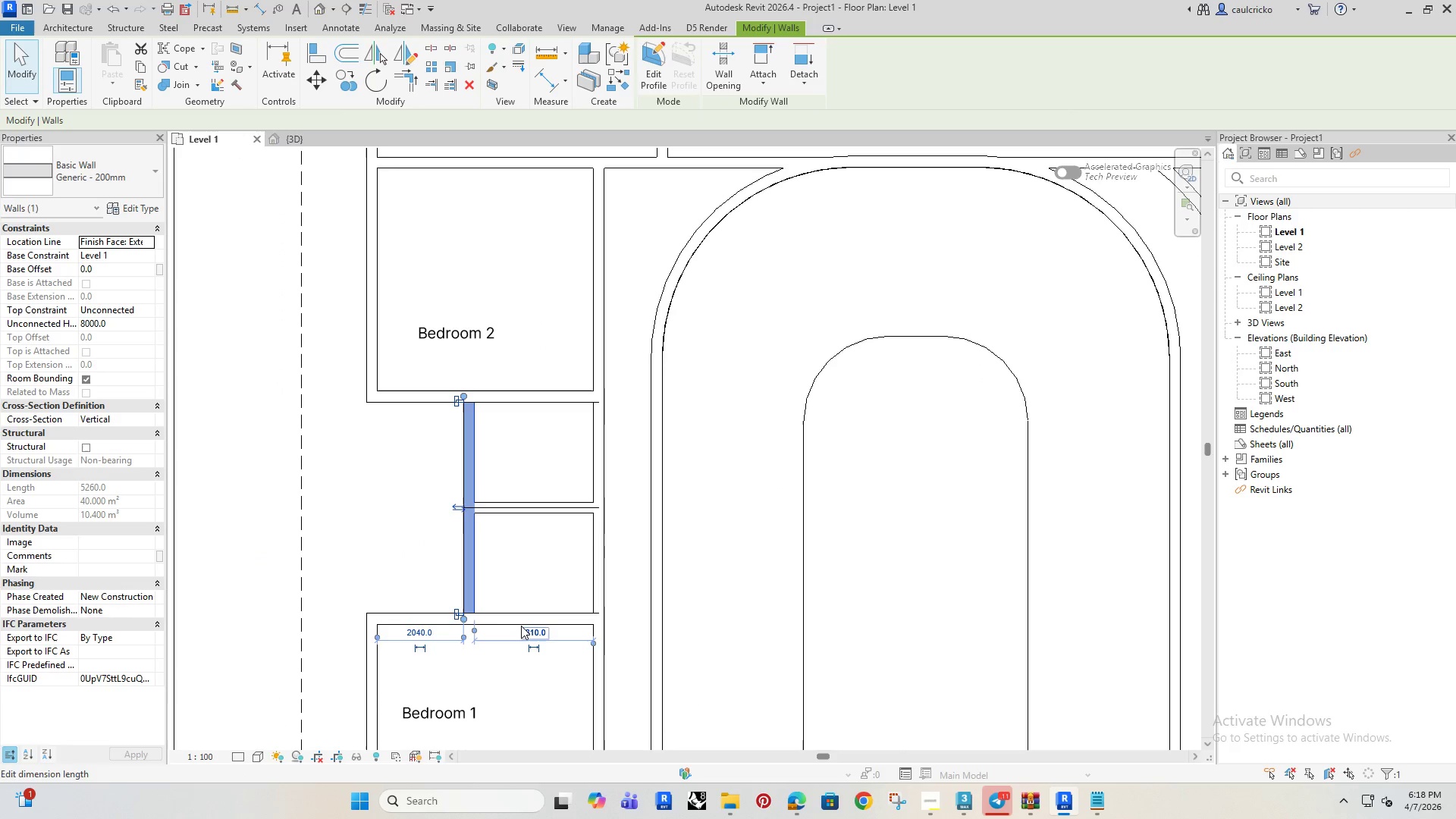 
left_click([521, 626])
 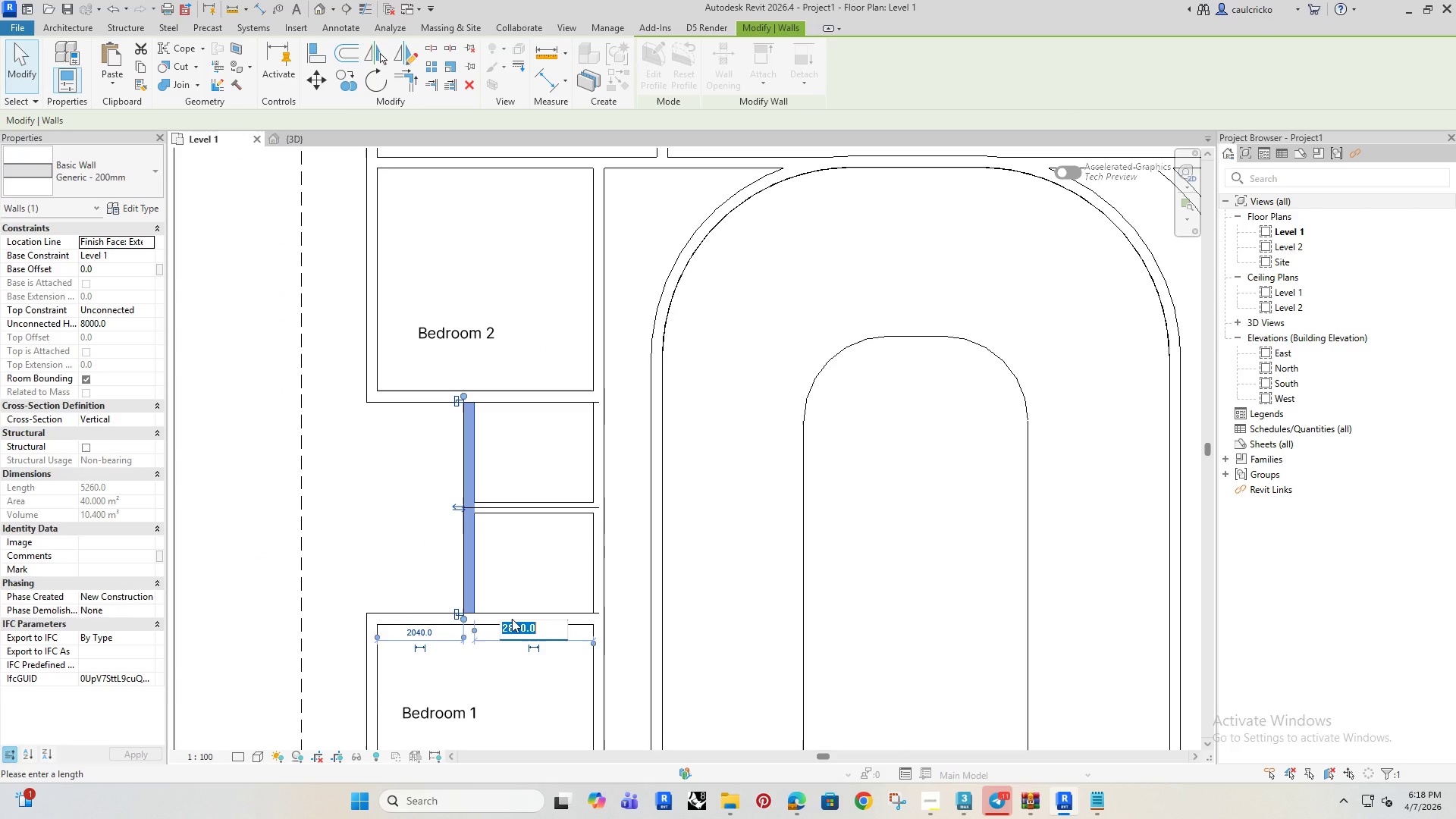 
type(3000)
 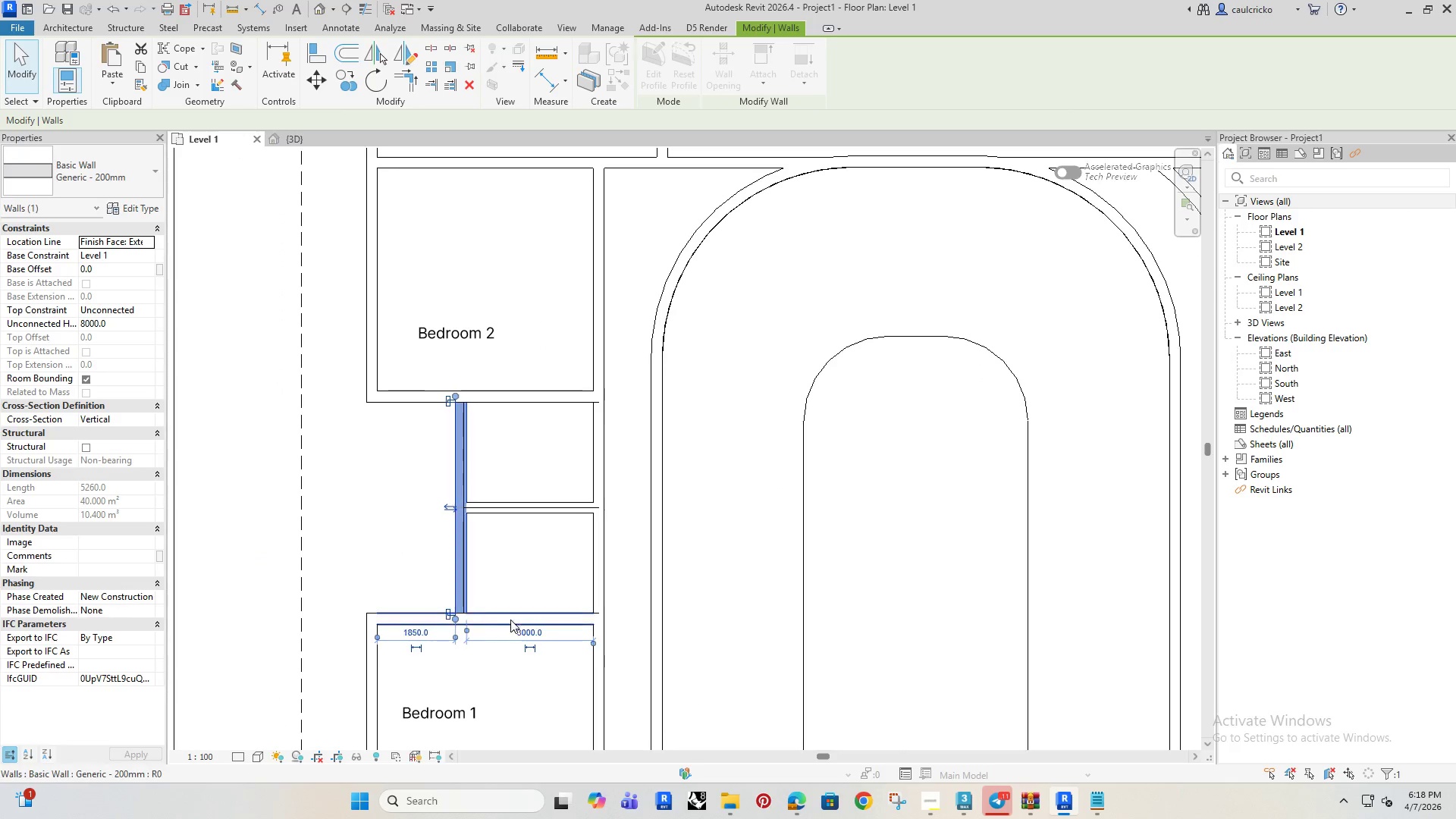 
key(Enter)
 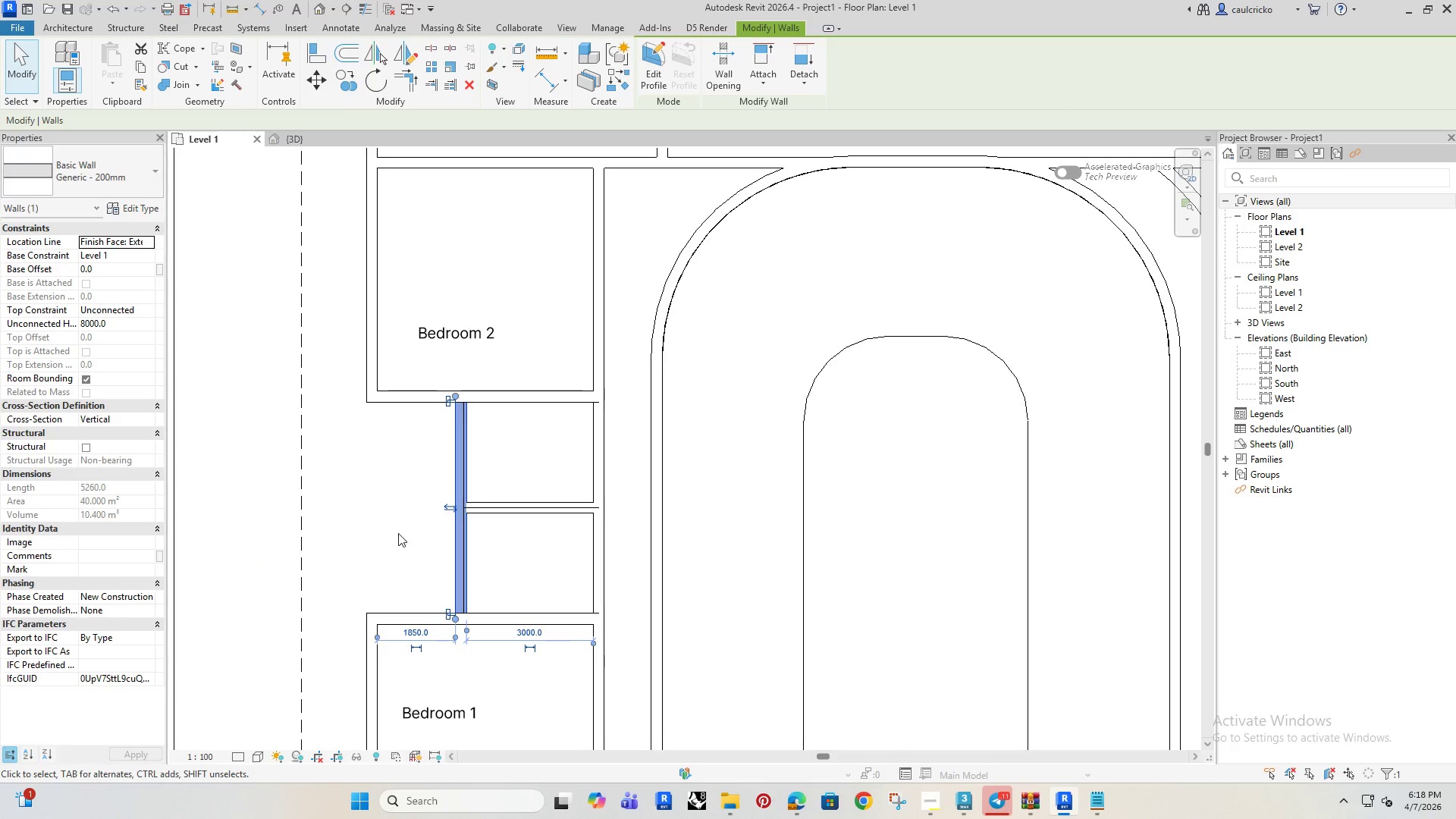 
left_click([378, 509])
 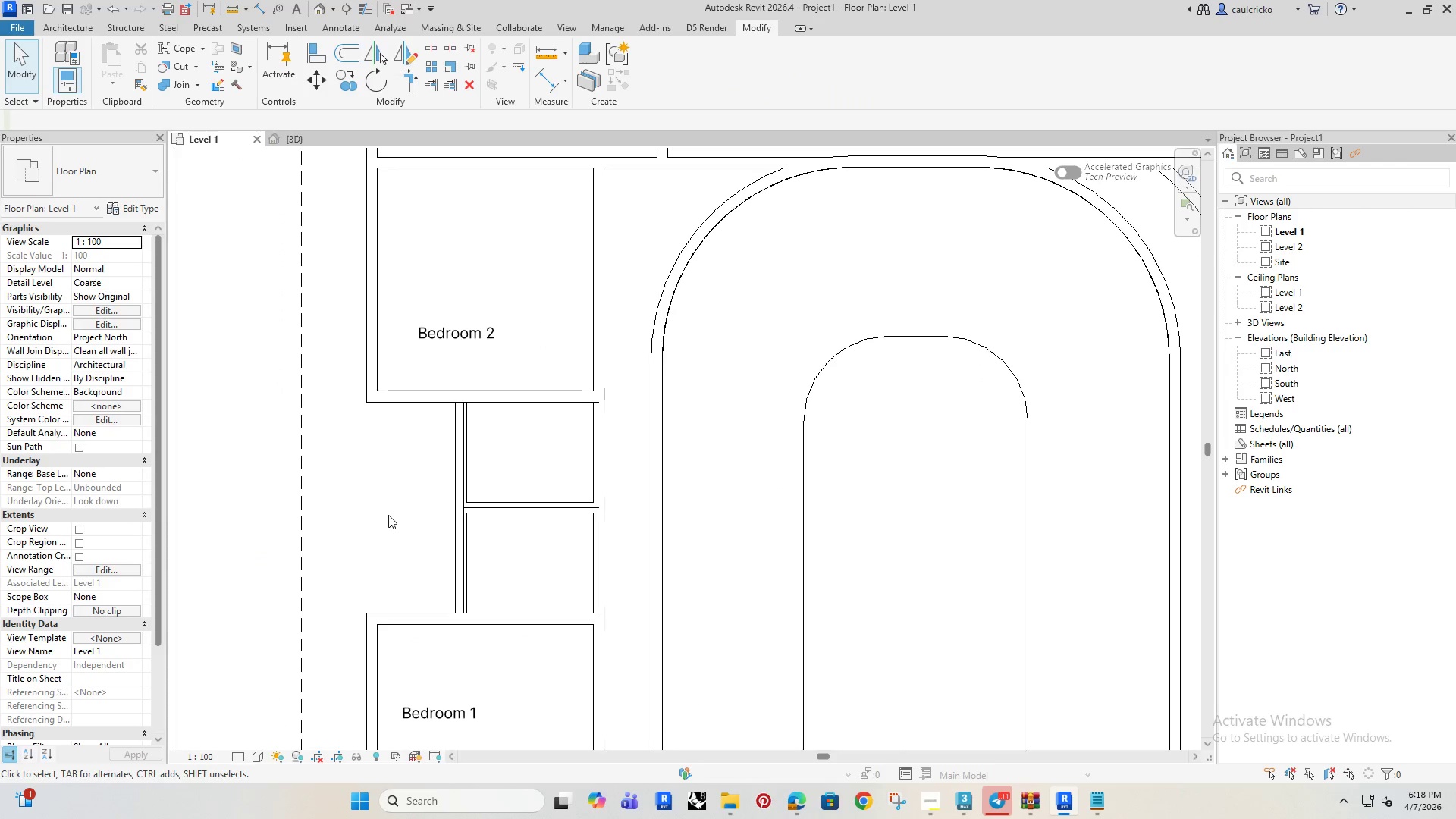 
scroll: coordinate [423, 491], scroll_direction: none, amount: 0.0
 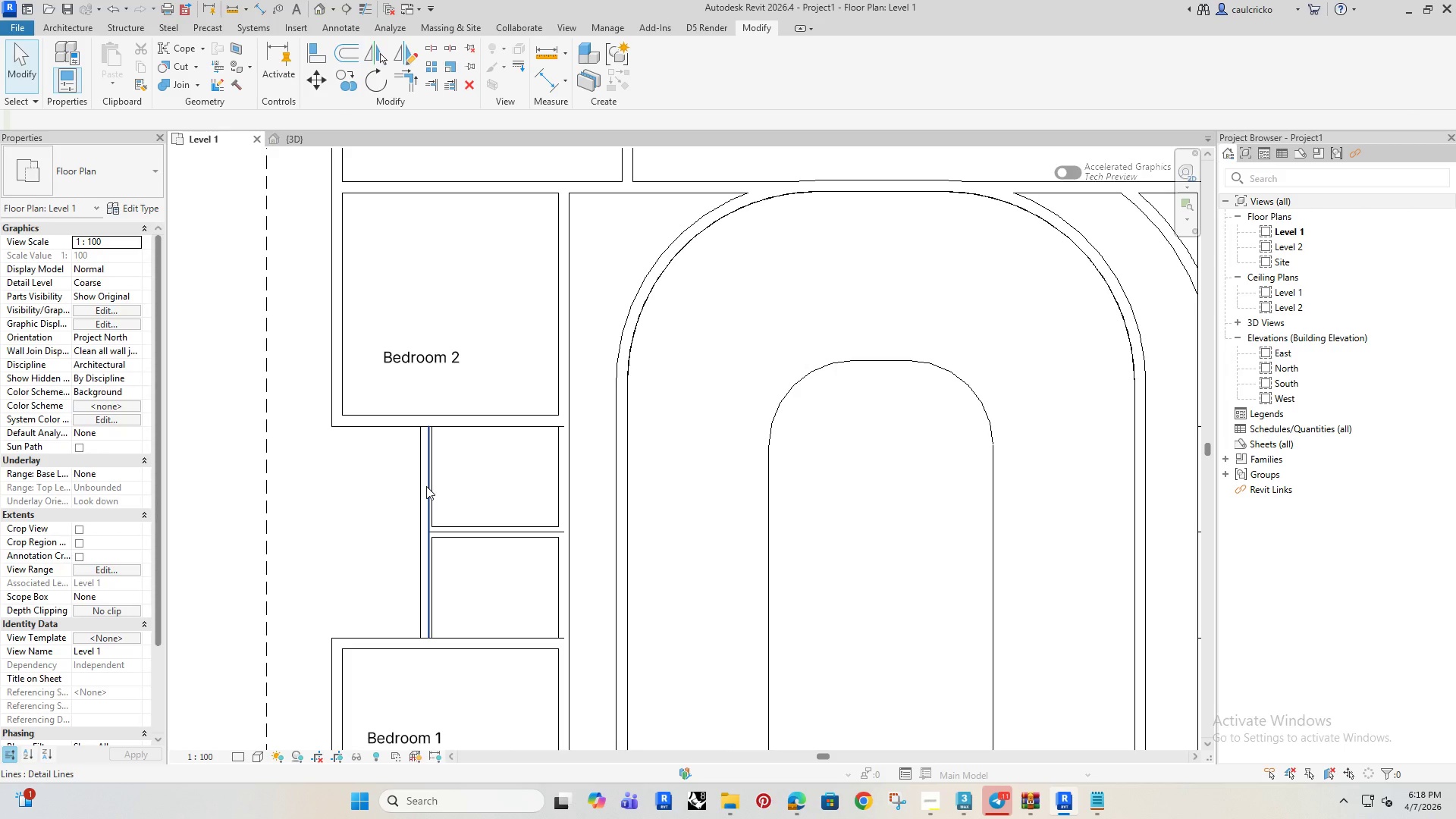 
left_click([426, 486])
 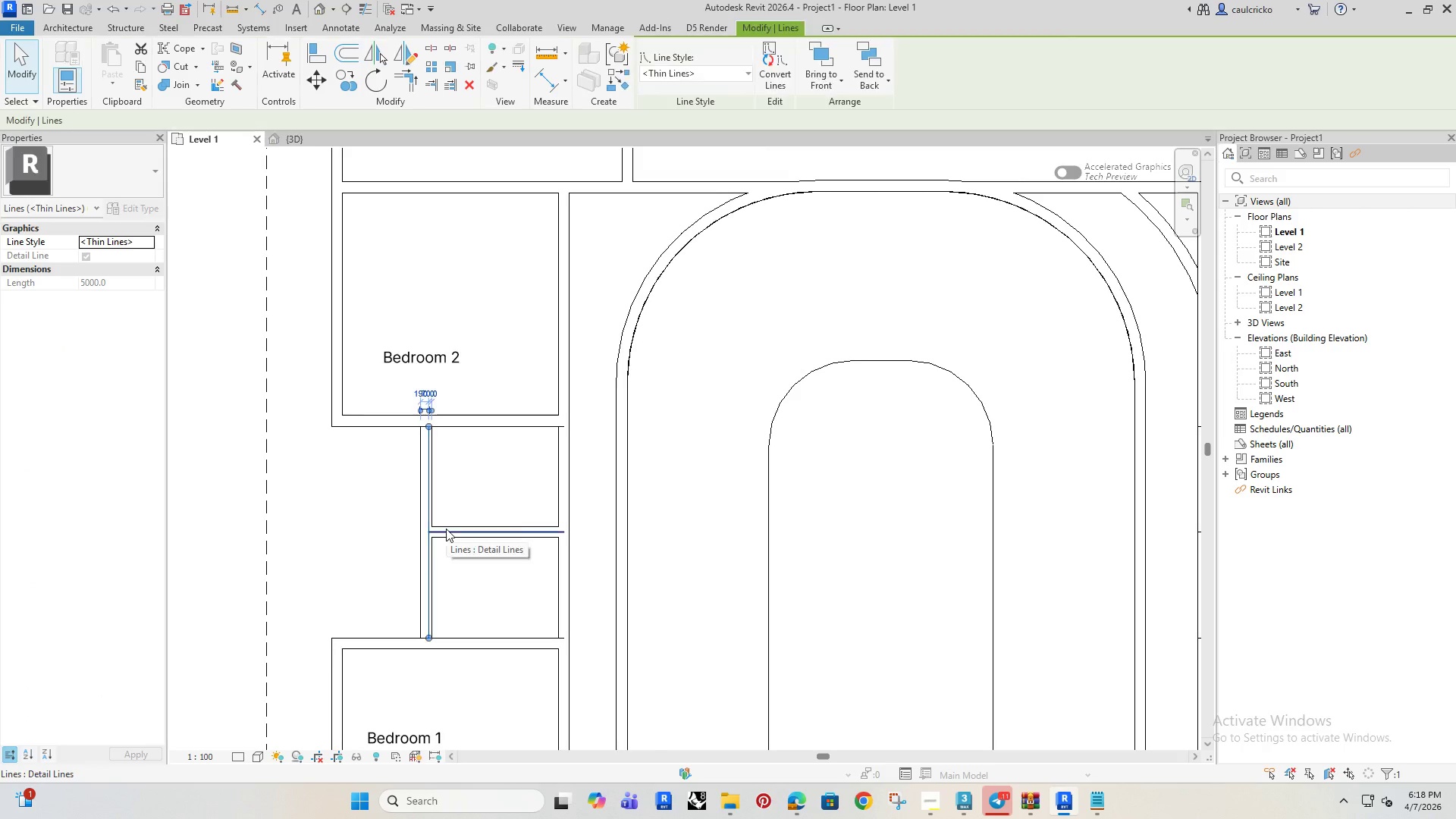 
key(Delete)
 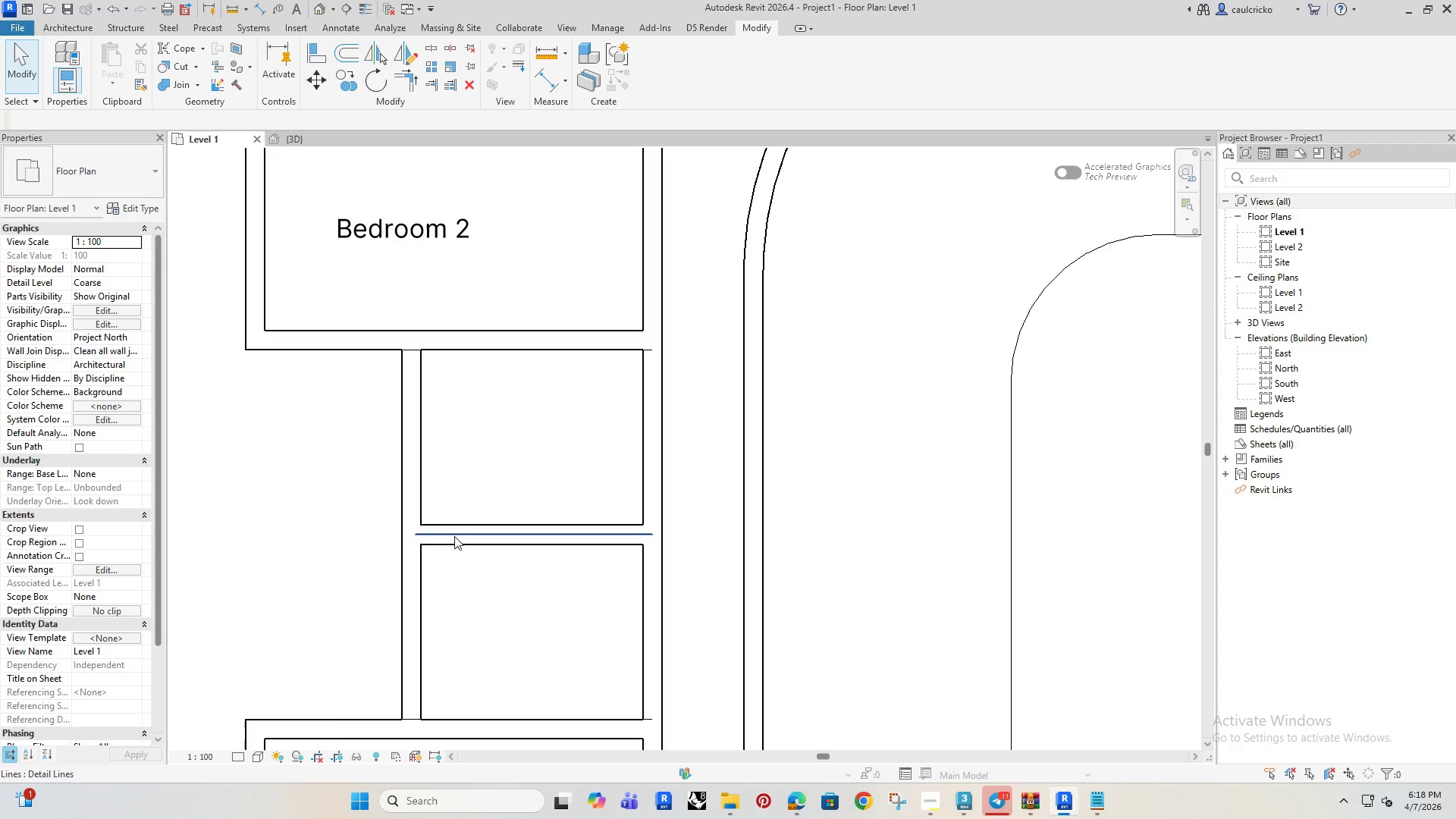 
scroll: coordinate [446, 529], scroll_direction: up, amount: 4.0
 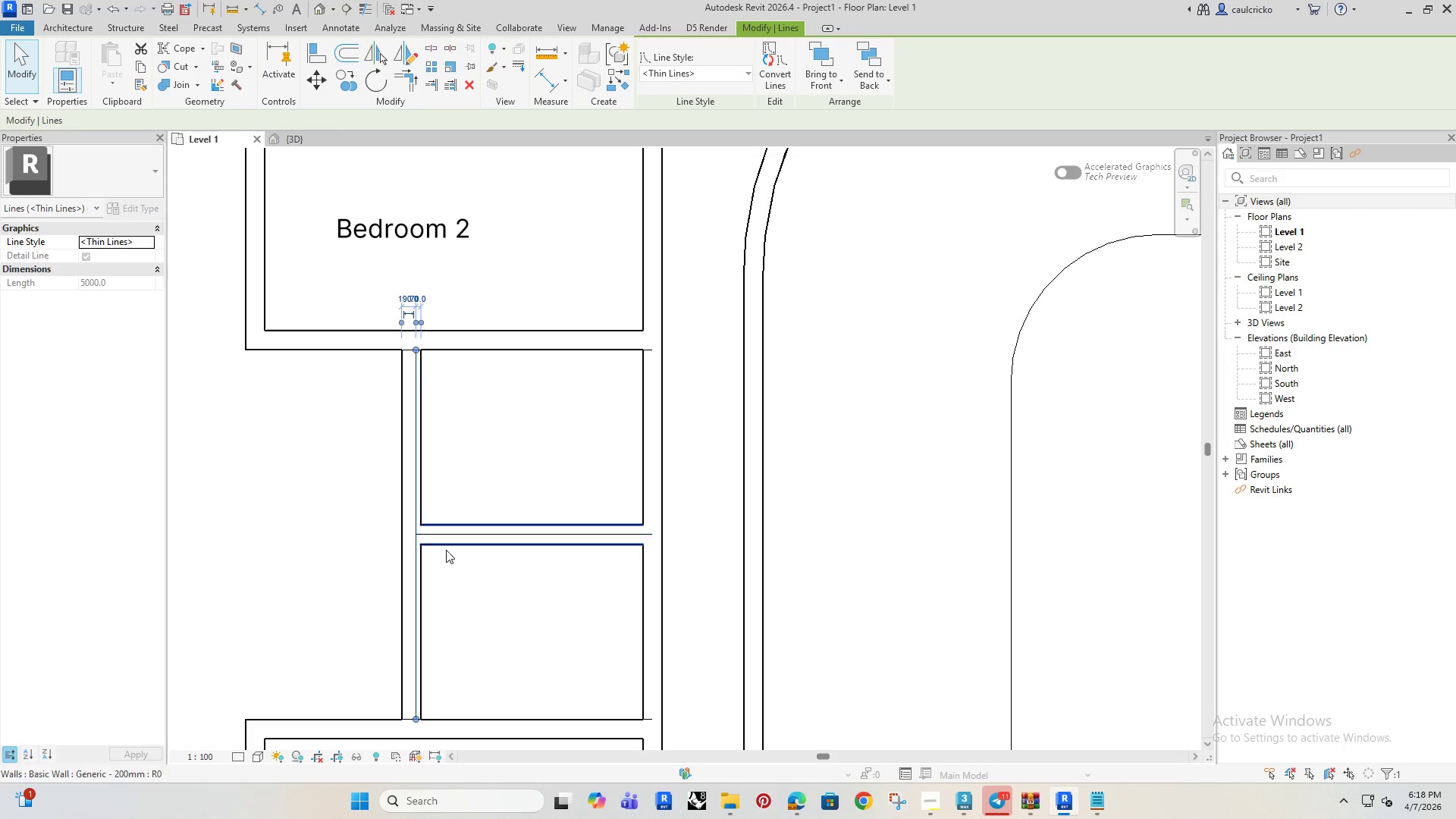 
left_click([454, 536])
 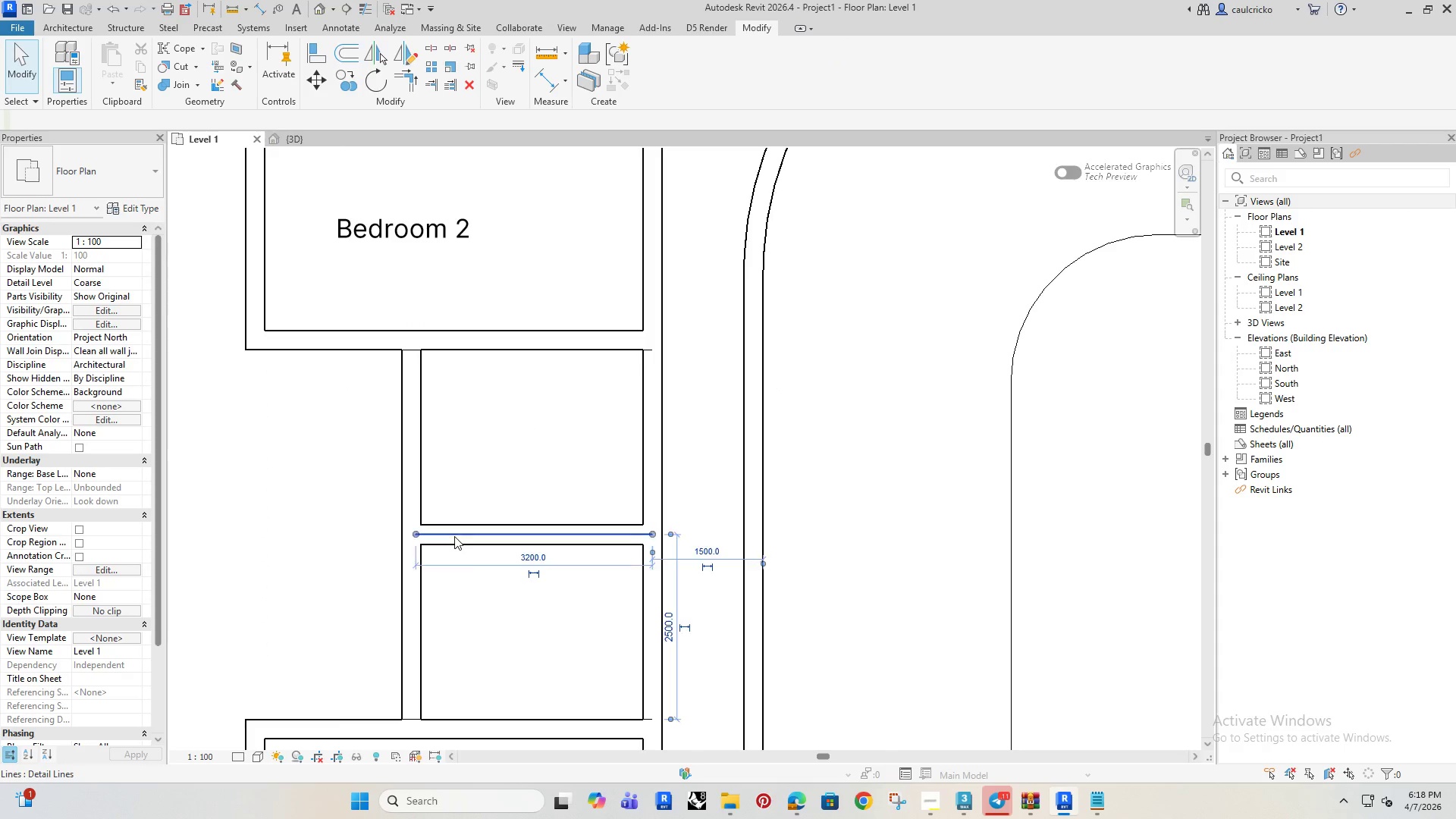 
key(Delete)
 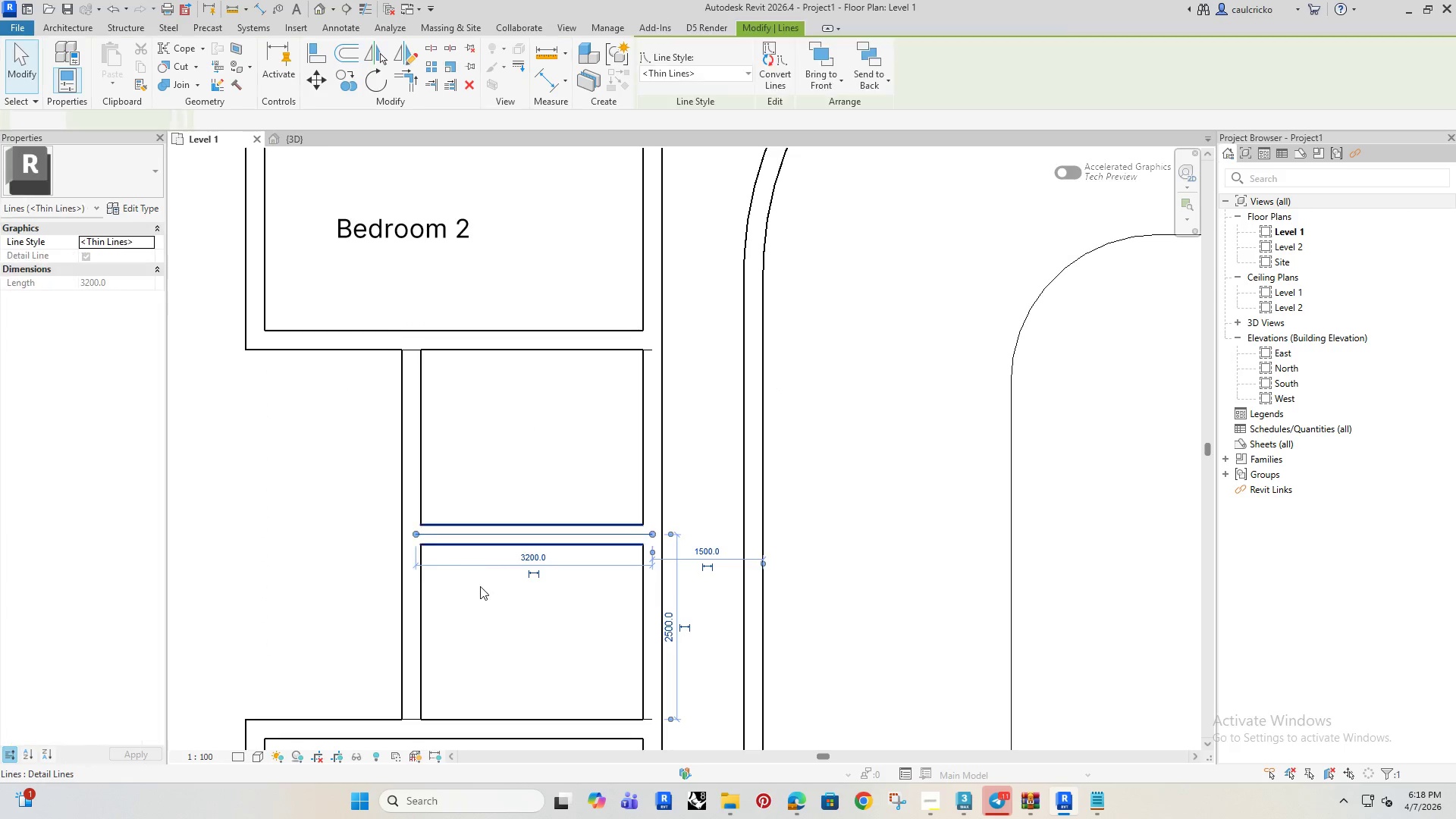 
scroll: coordinate [480, 586], scroll_direction: down, amount: 6.0
 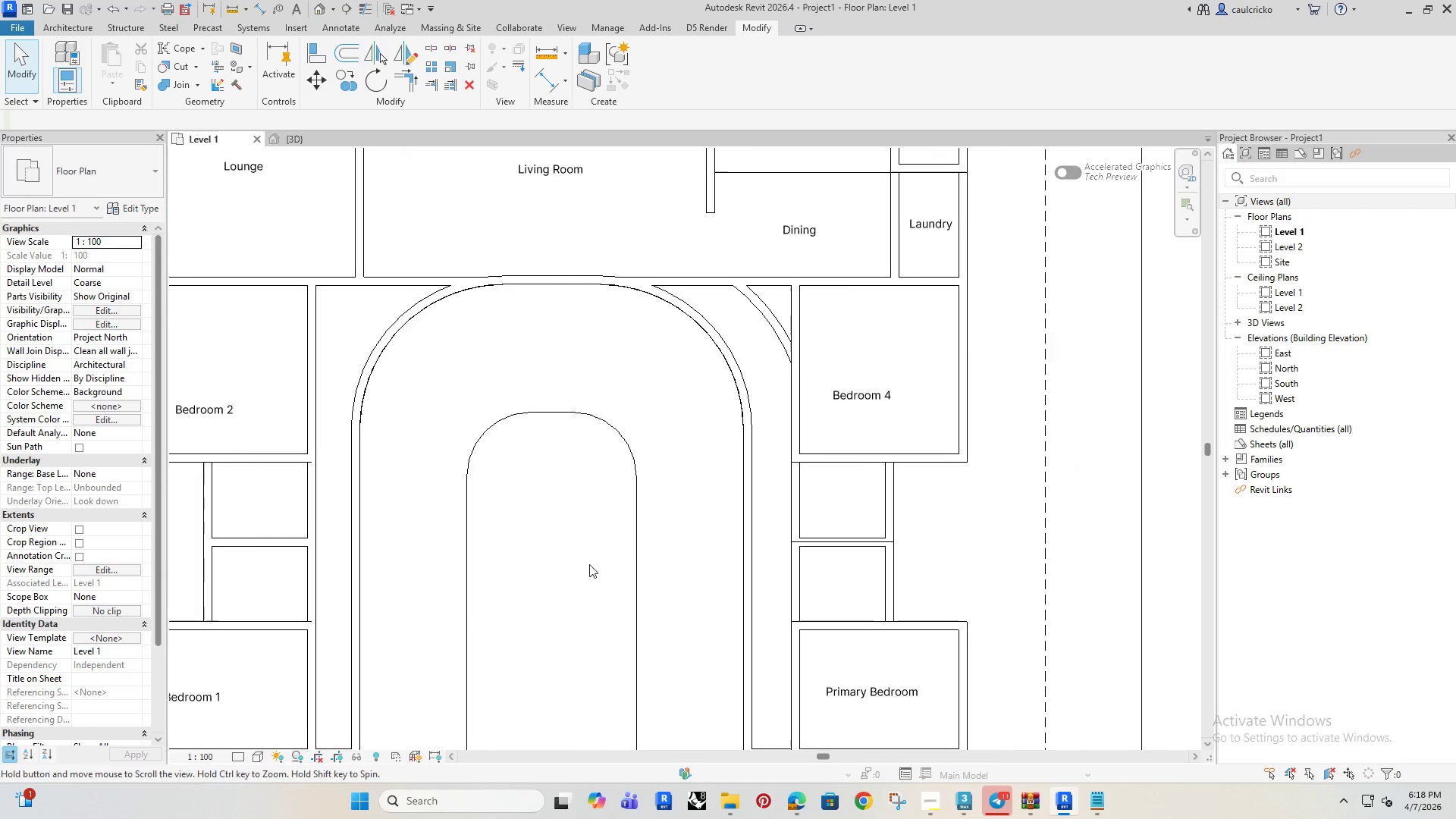 
scroll: coordinate [921, 555], scroll_direction: up, amount: 5.0
 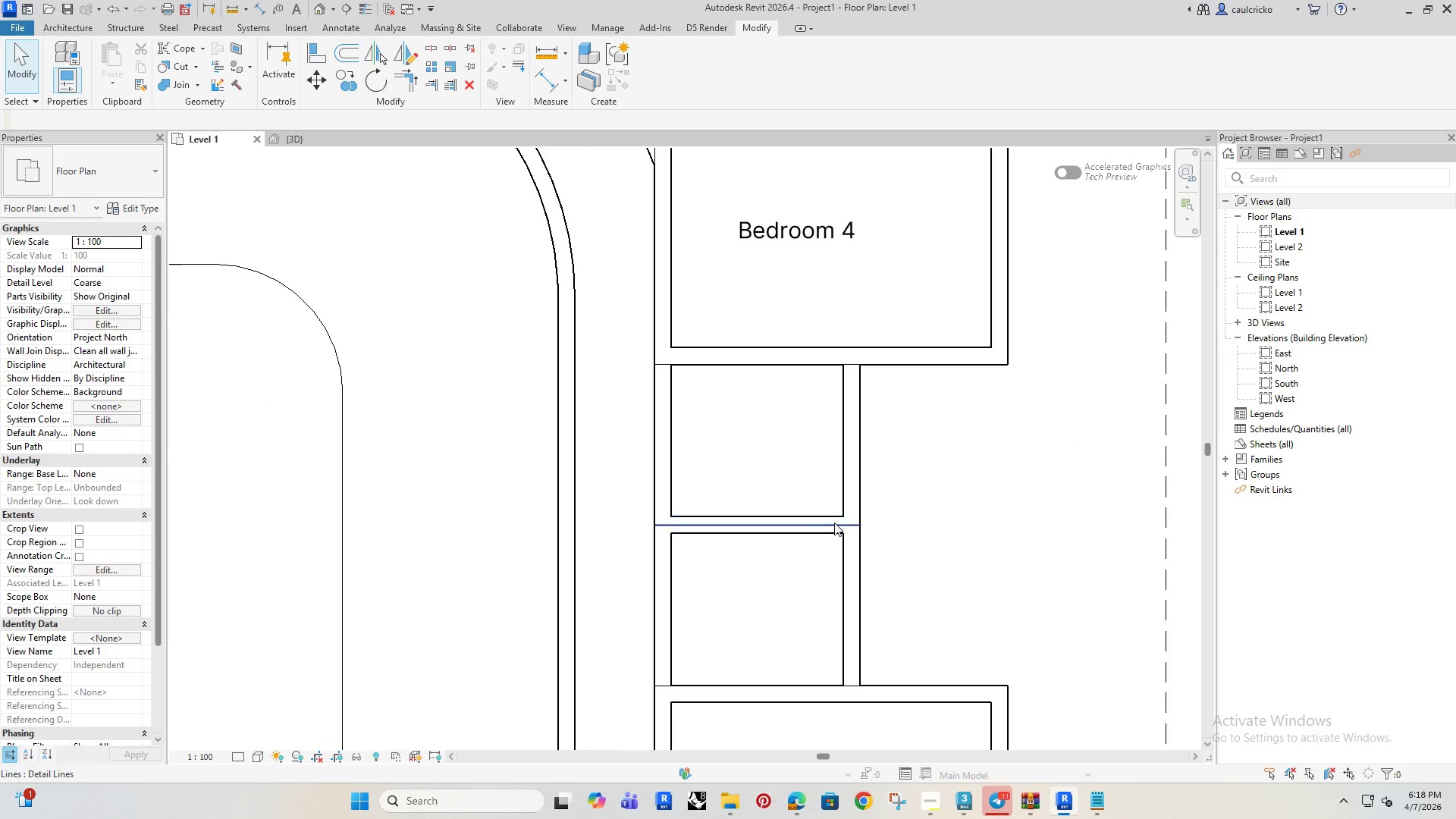 
left_click([834, 522])
 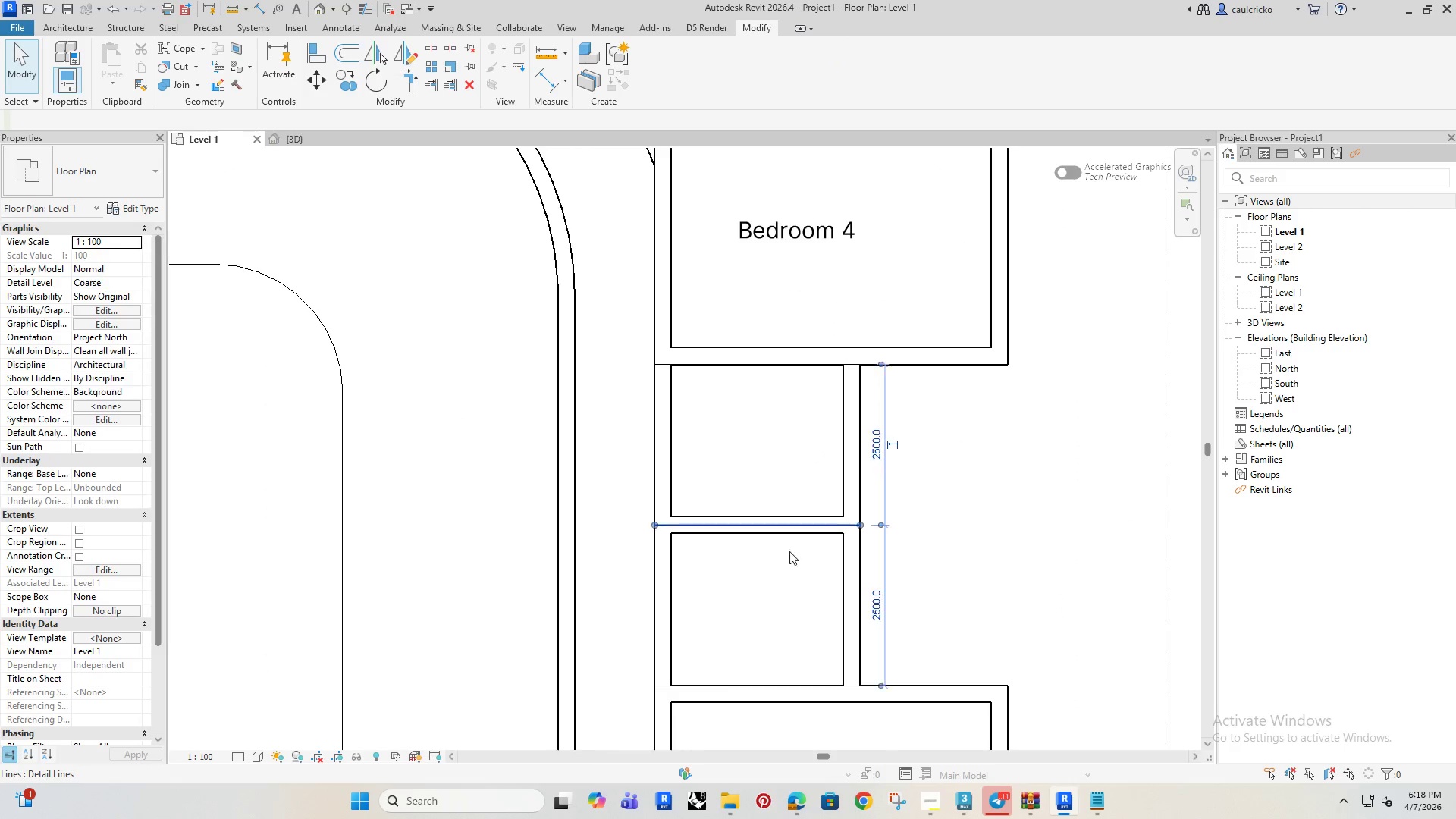 
hold_key(key=Delete, duration=7.77)
 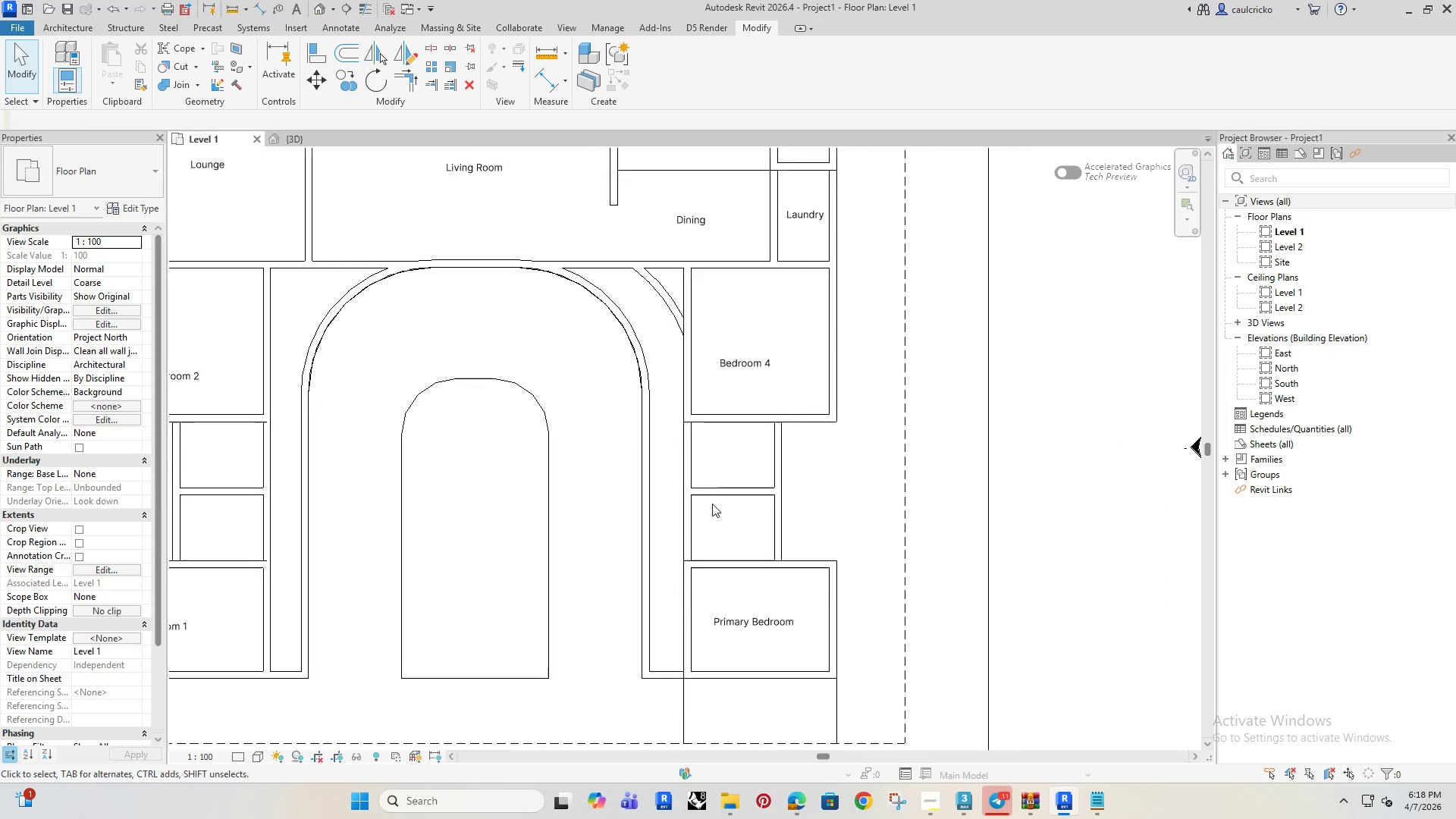 
scroll: coordinate [686, 561], scroll_direction: down, amount: 9.0
 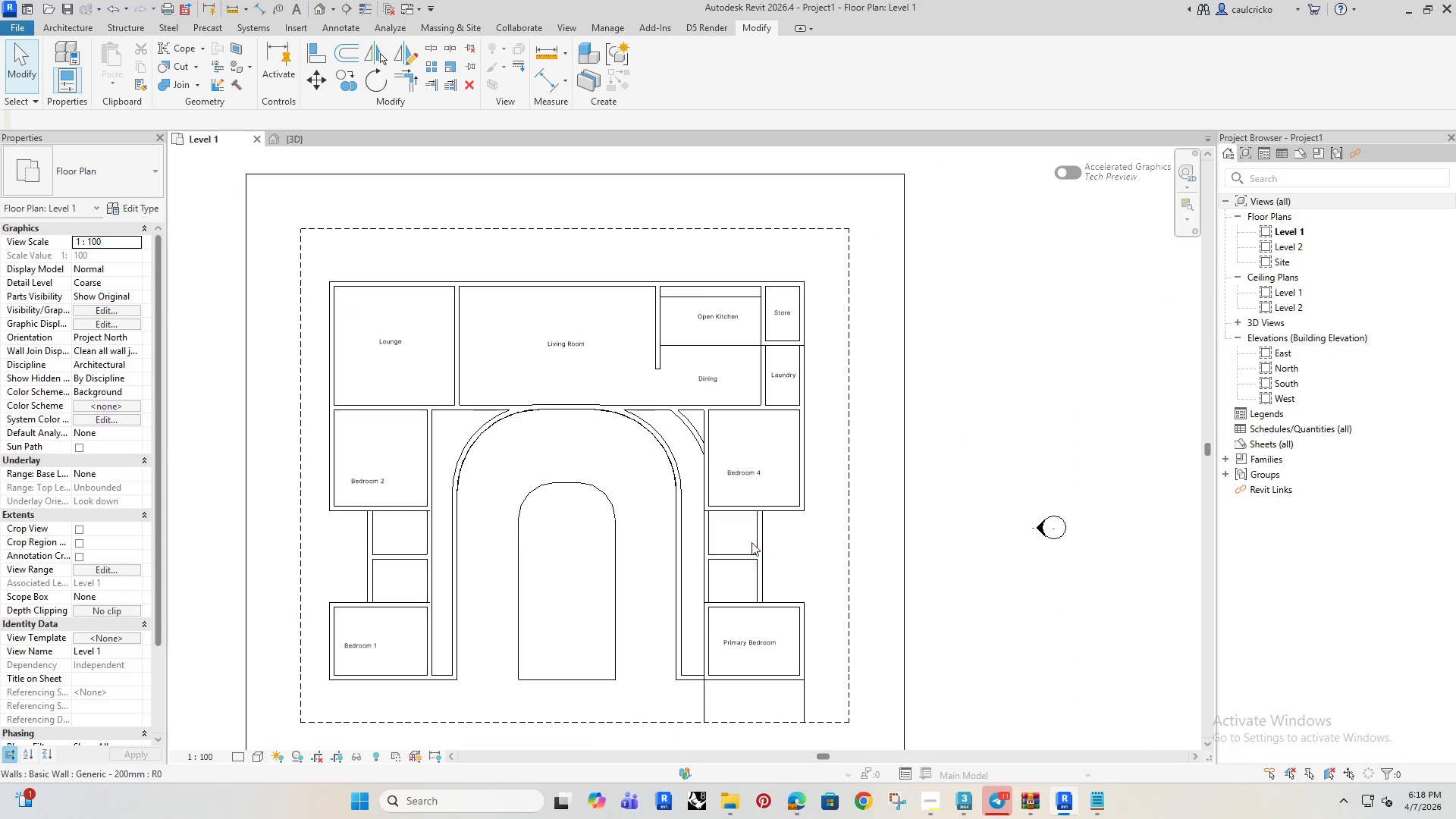 
left_click([757, 533])
 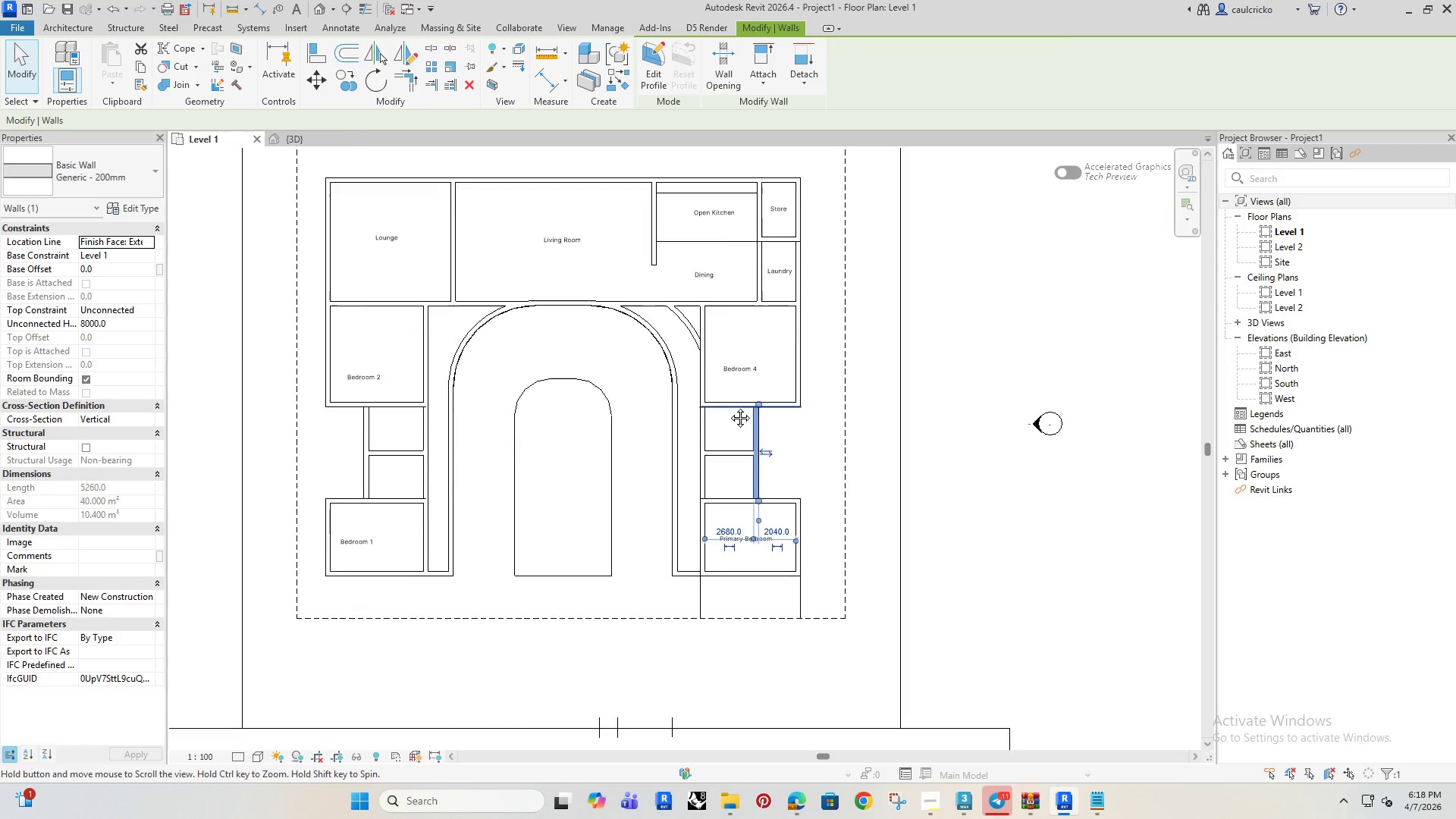 
scroll: coordinate [721, 491], scroll_direction: up, amount: 3.0
 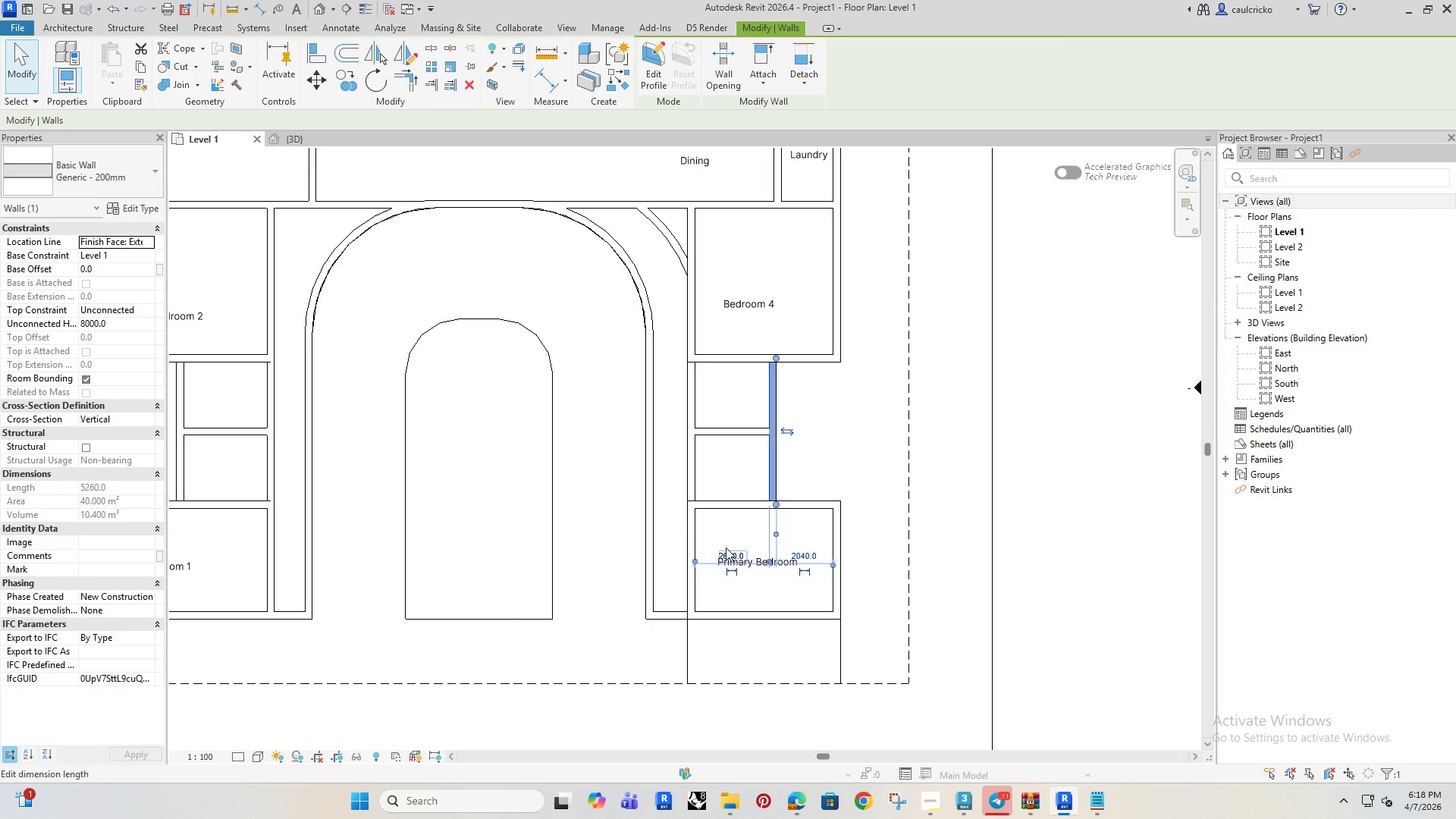 
left_click([726, 548])
 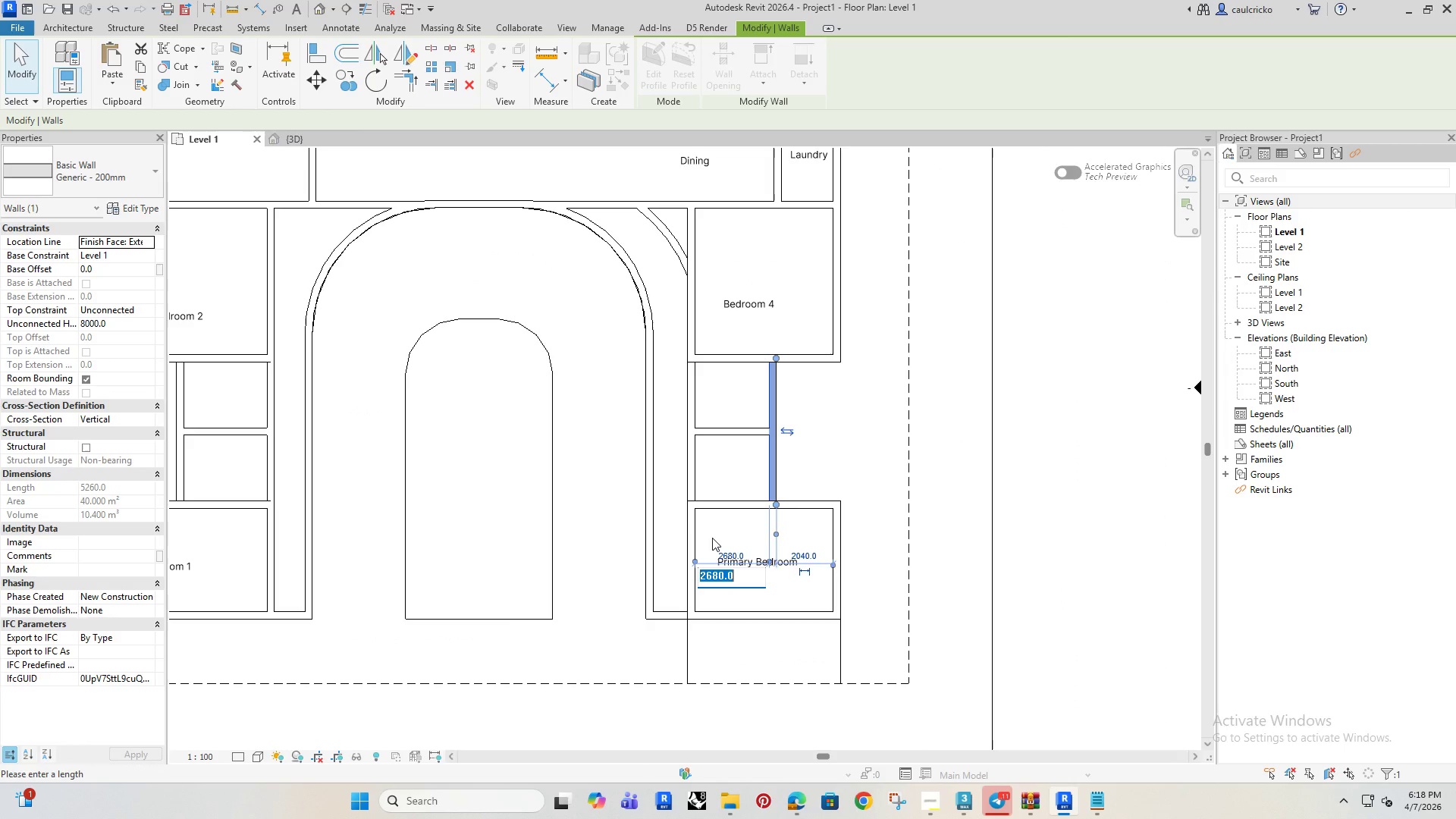 
type(30)
 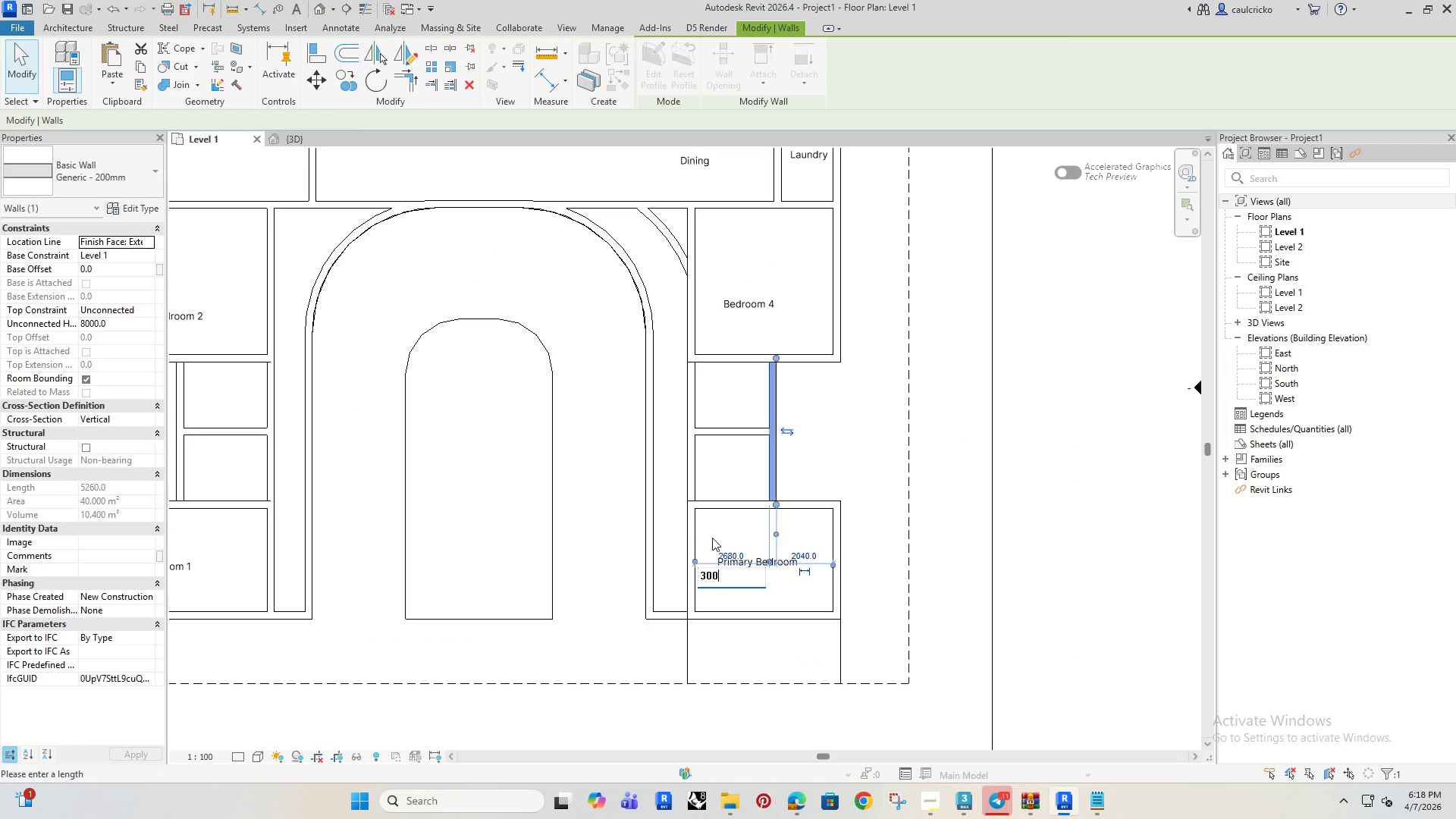 
type(00)
 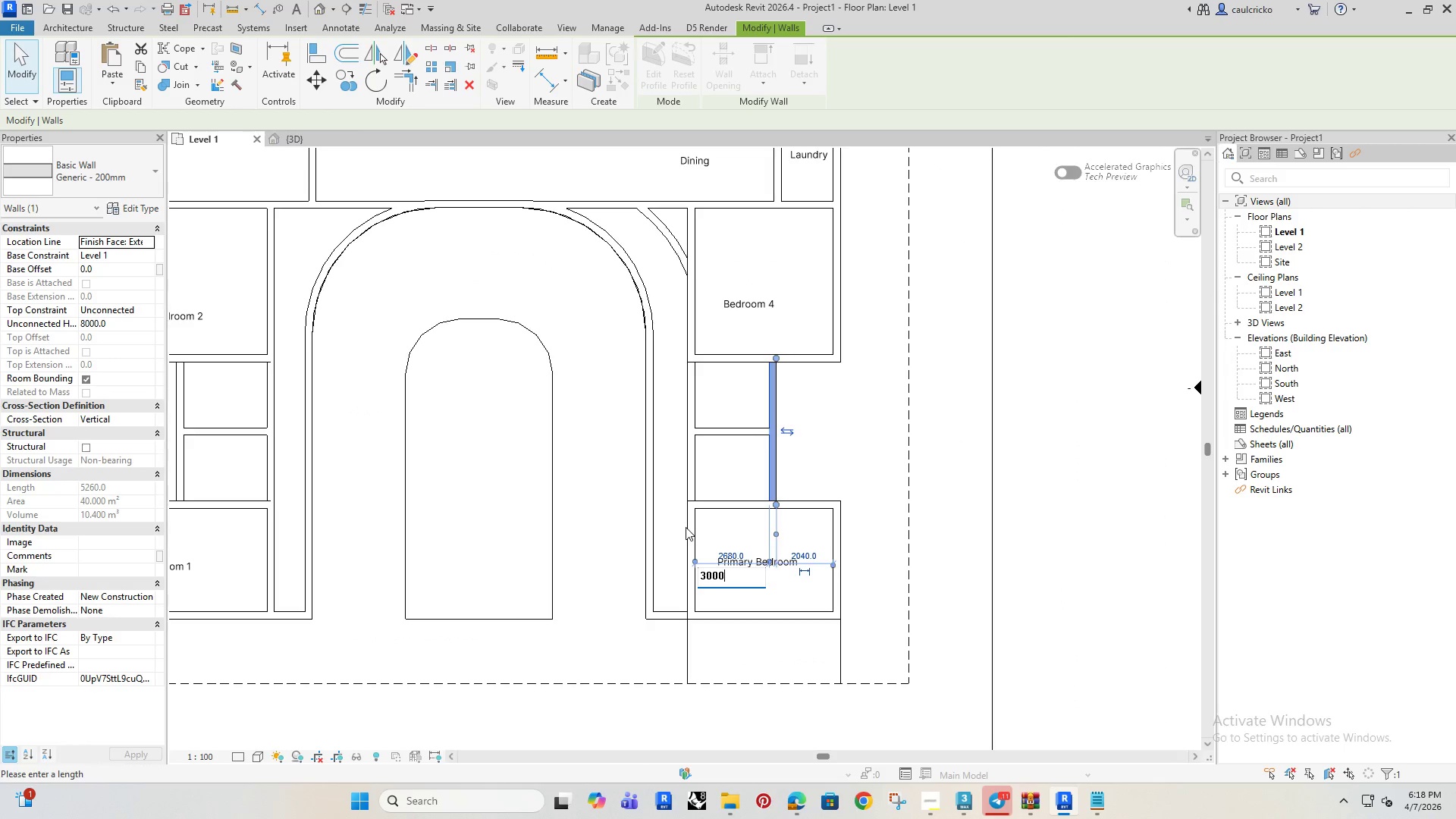 
key(Enter)
 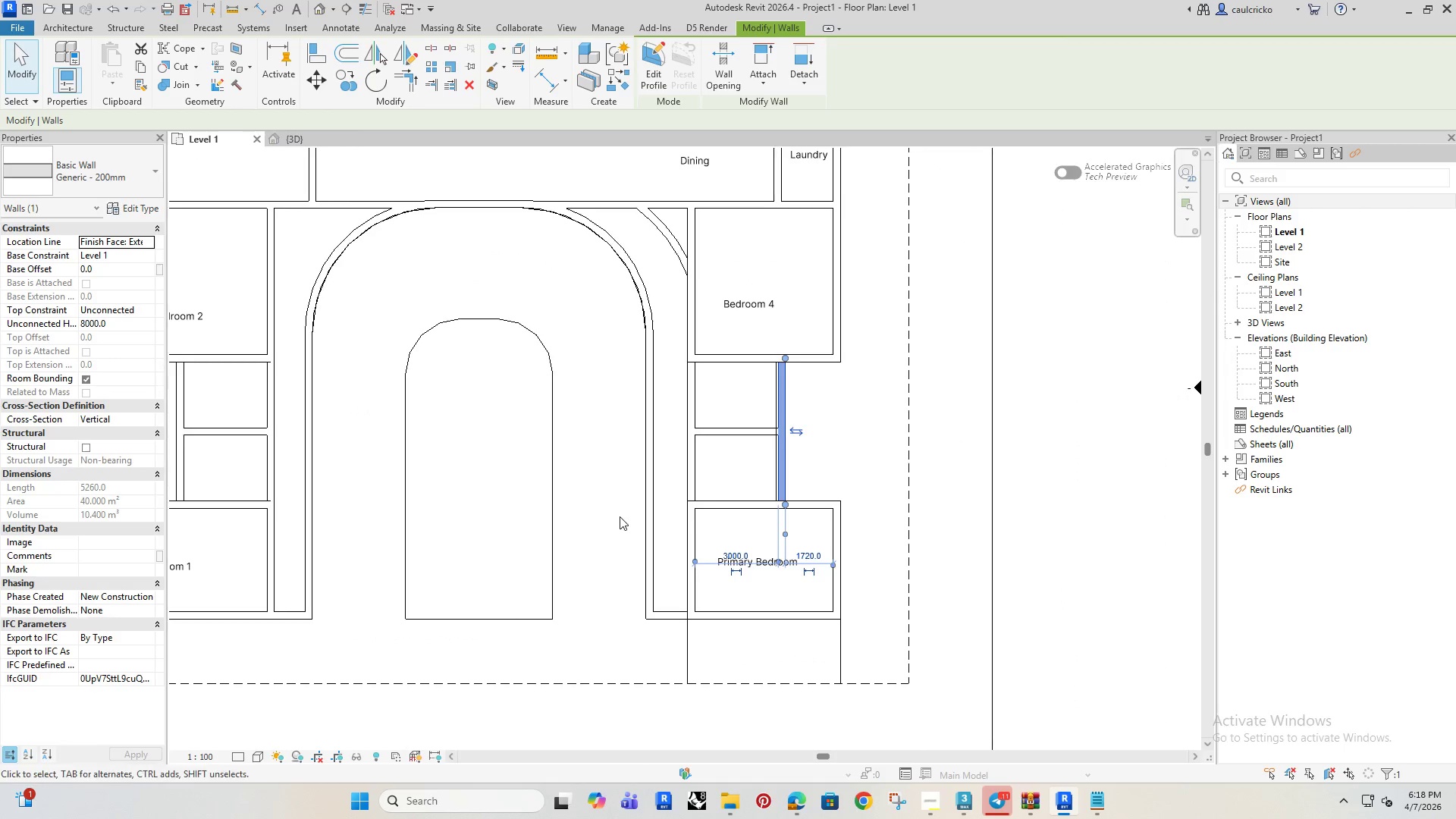 
scroll: coordinate [620, 520], scroll_direction: down, amount: 2.0
 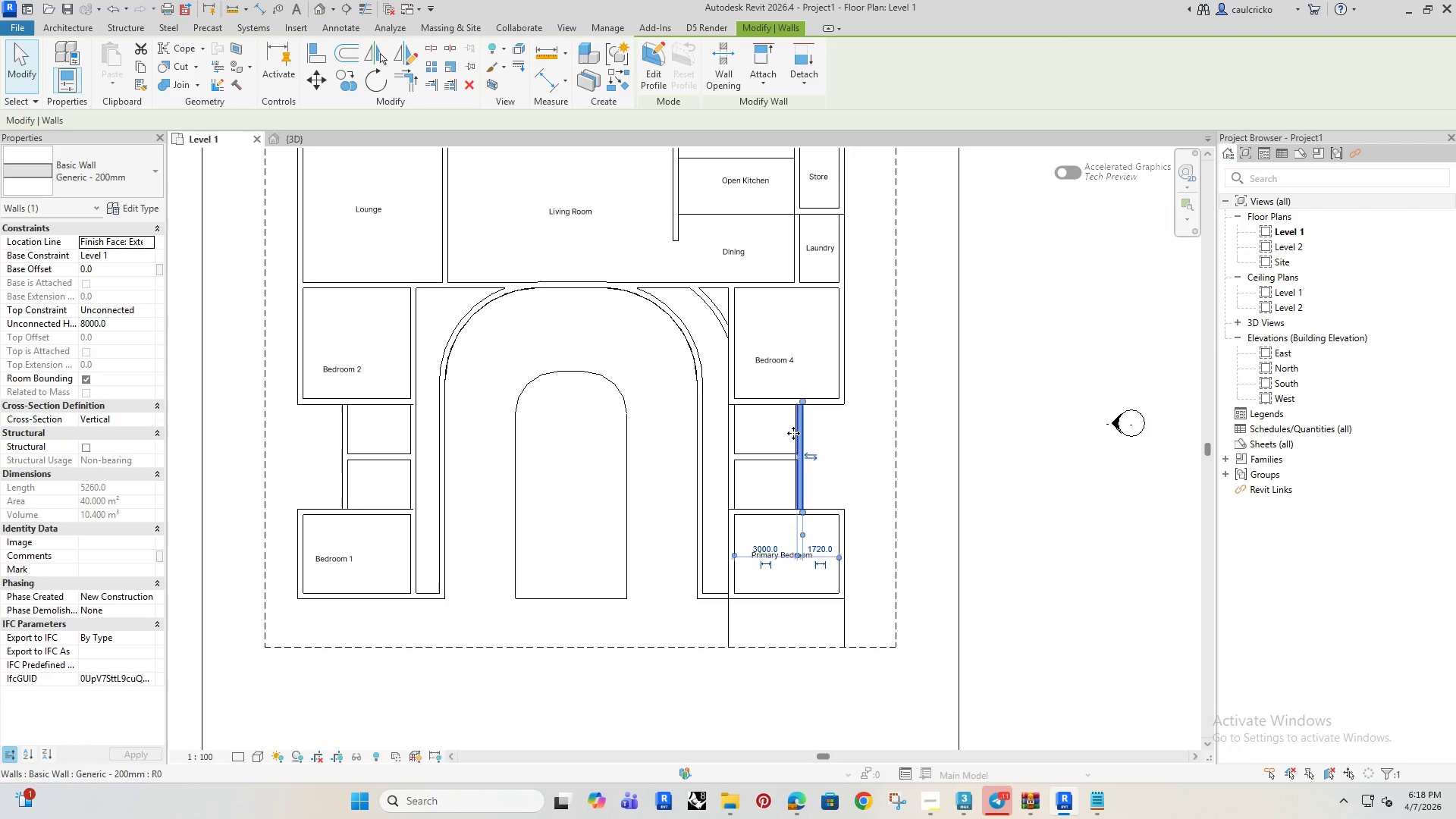 
left_click([788, 425])
 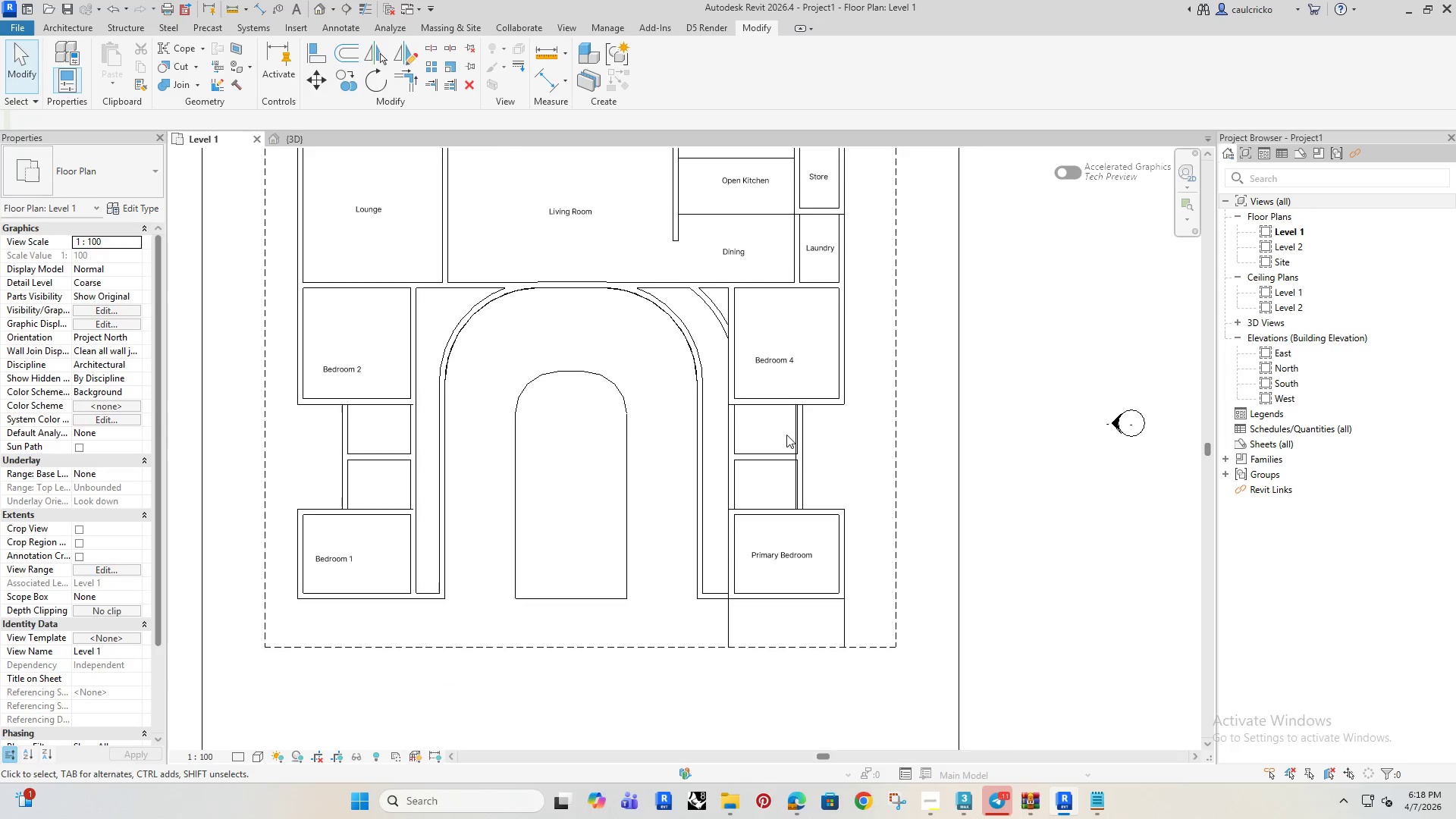 
scroll: coordinate [802, 416], scroll_direction: up, amount: 9.0
 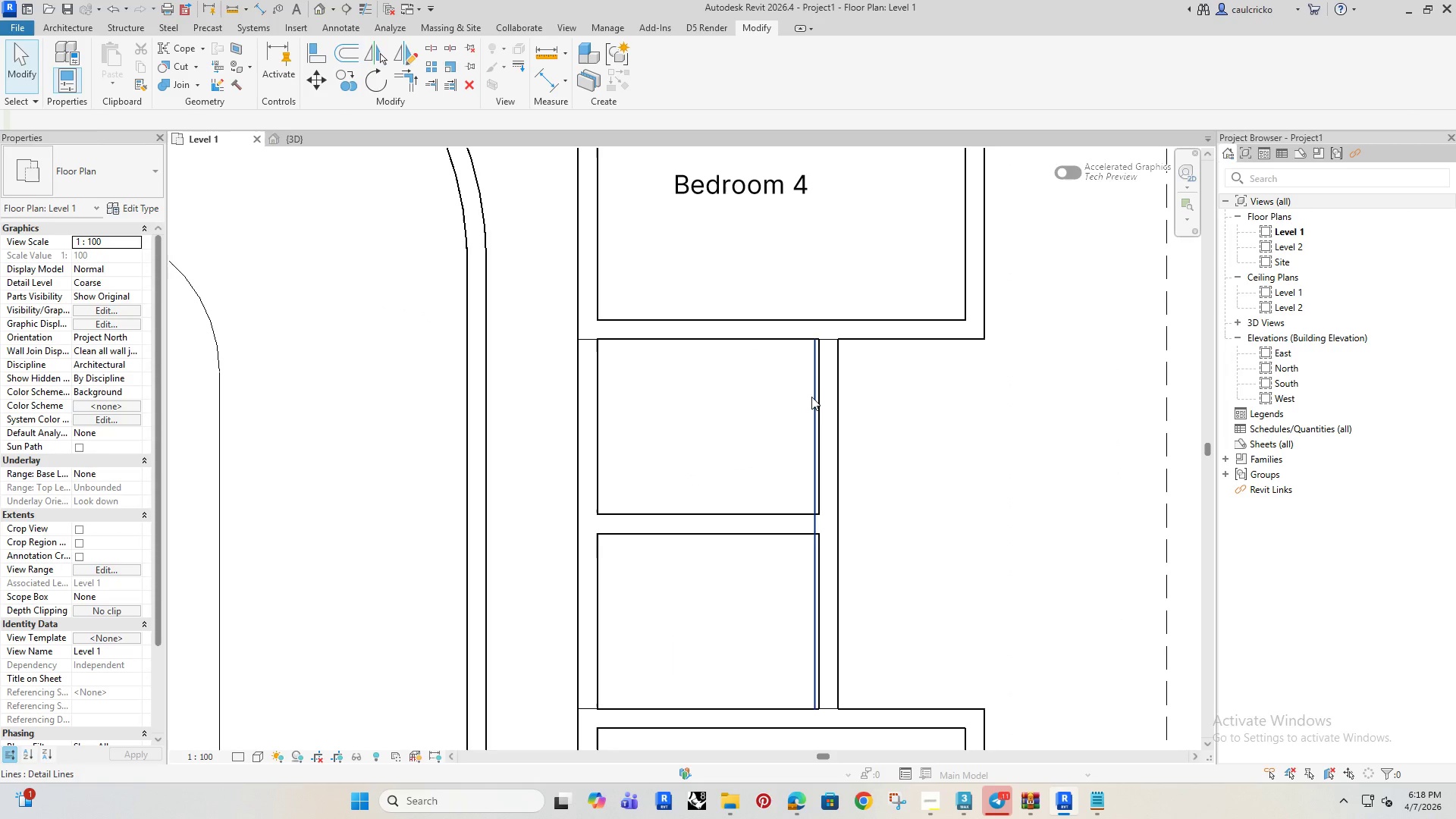 
left_click([811, 397])
 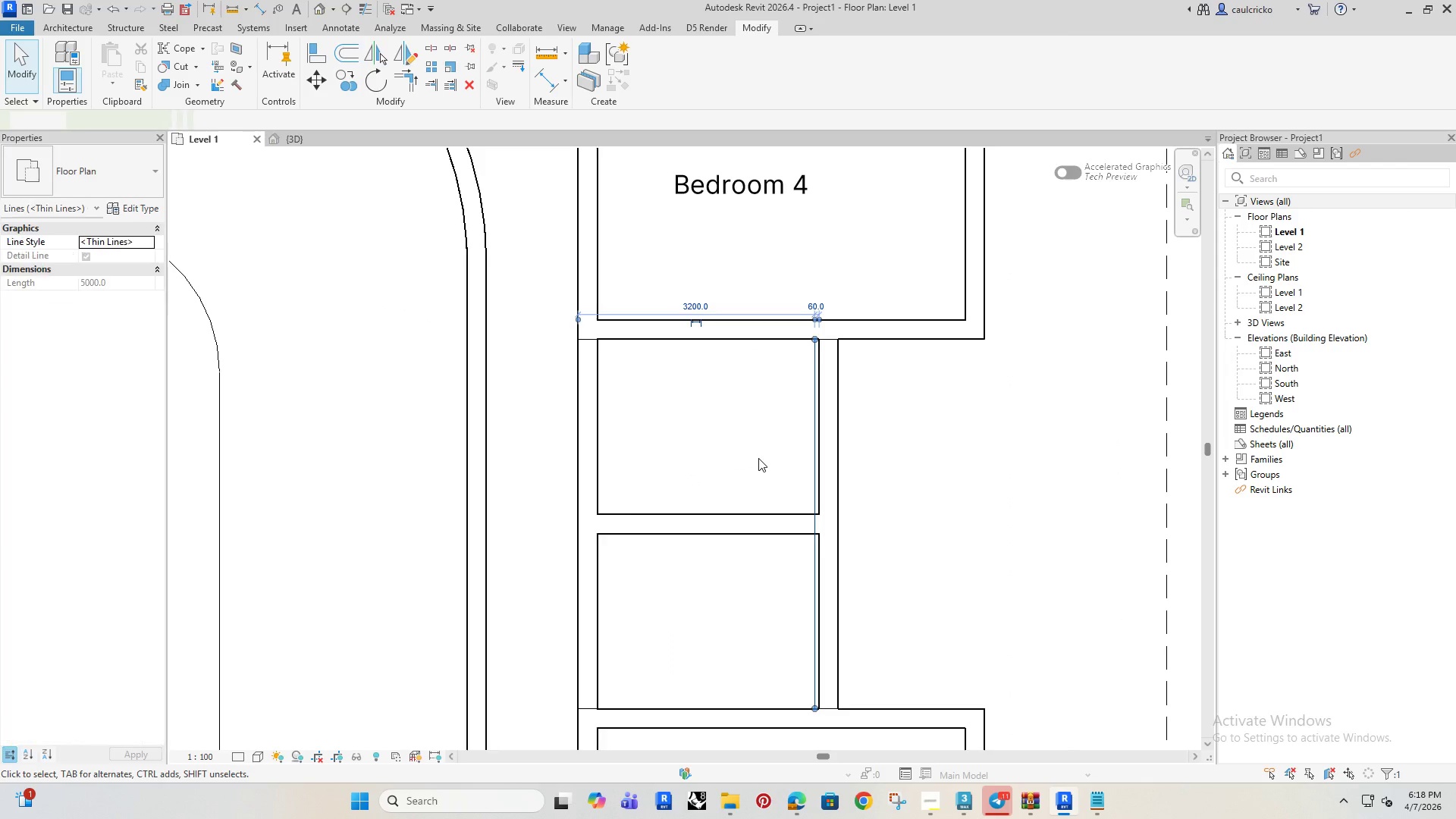 
scroll: coordinate [712, 504], scroll_direction: down, amount: 10.0
 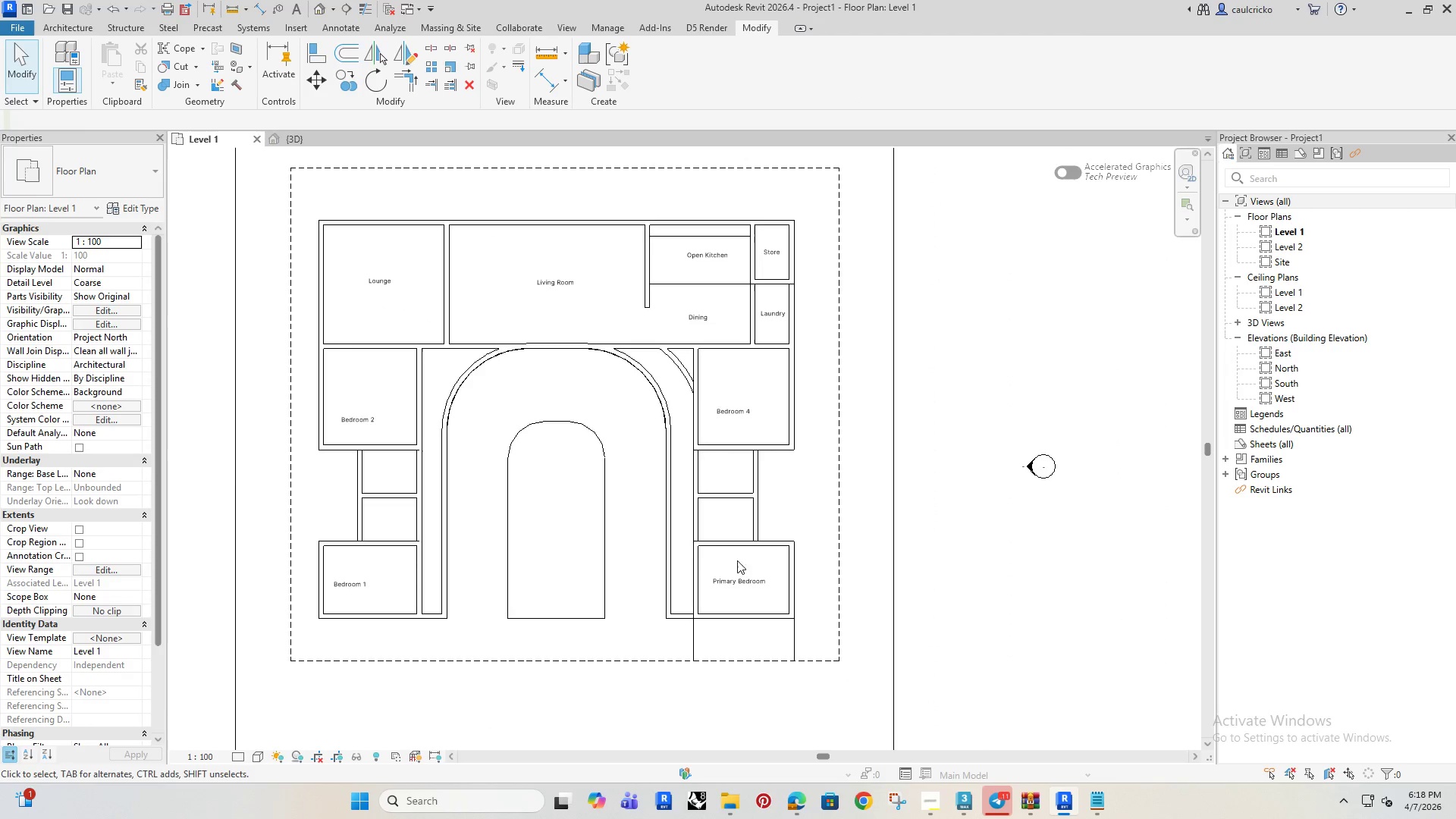 
scroll: coordinate [757, 534], scroll_direction: up, amount: 3.0
 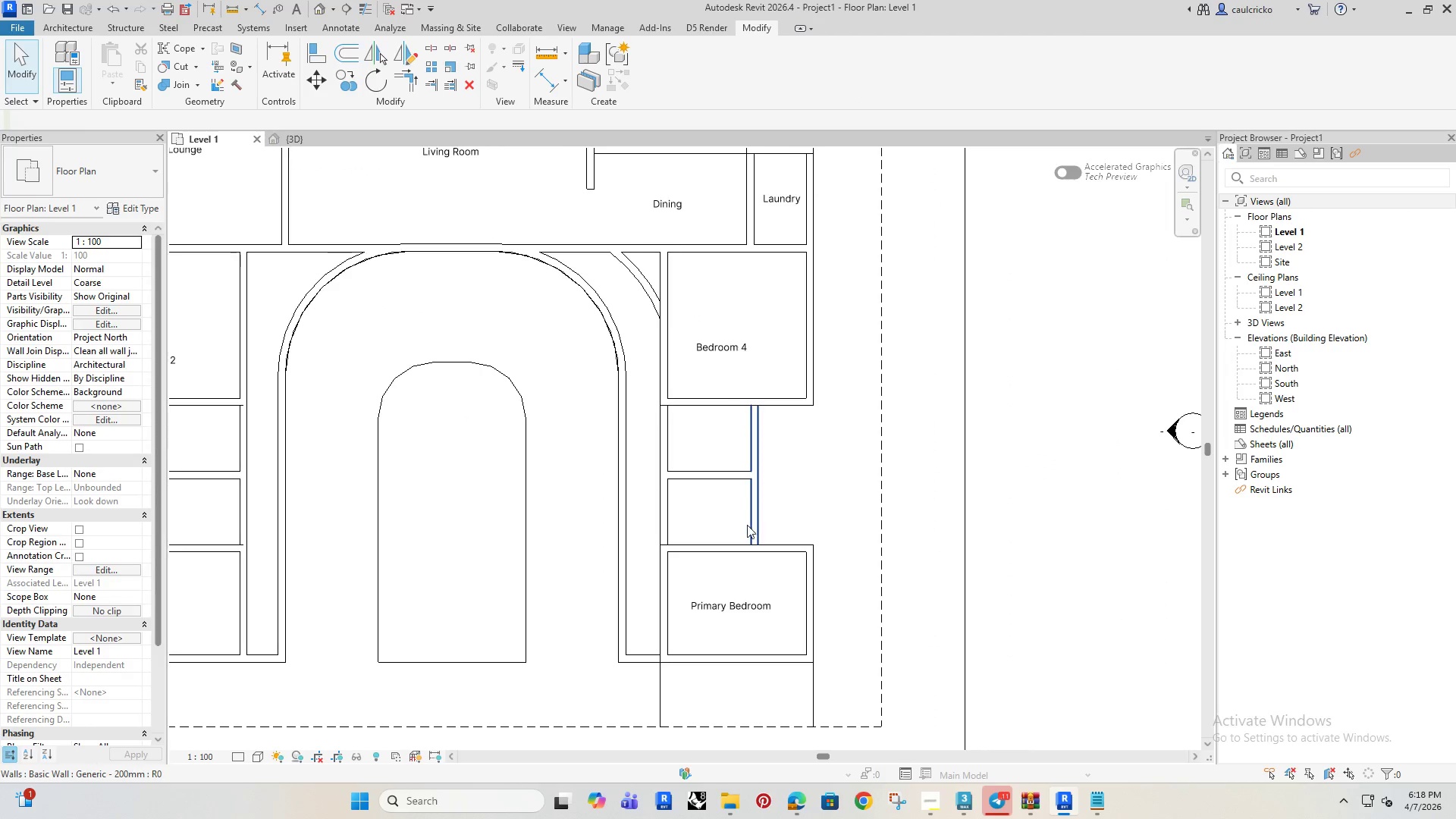 
left_click([745, 528])
 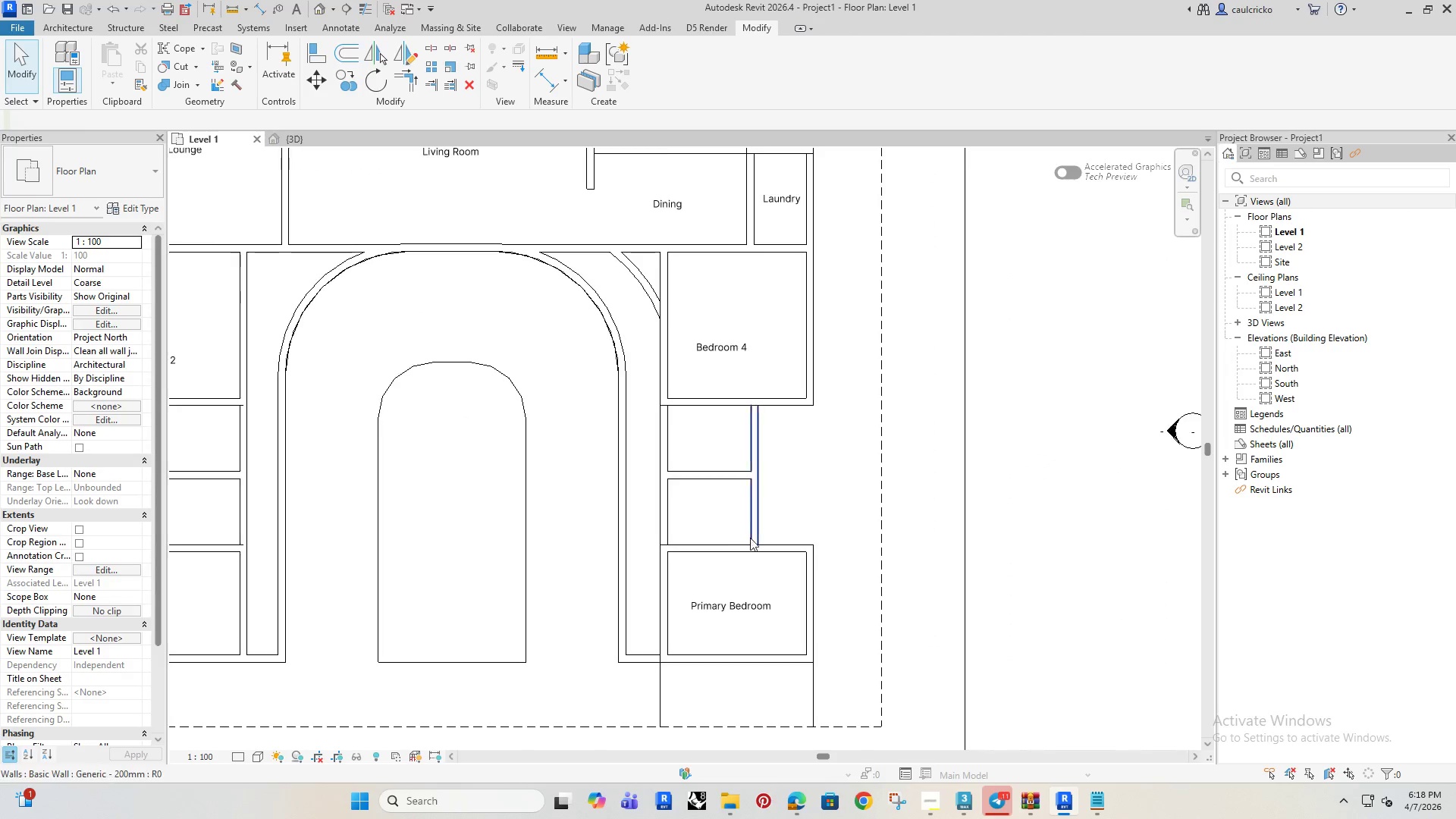 
left_click([752, 515])
 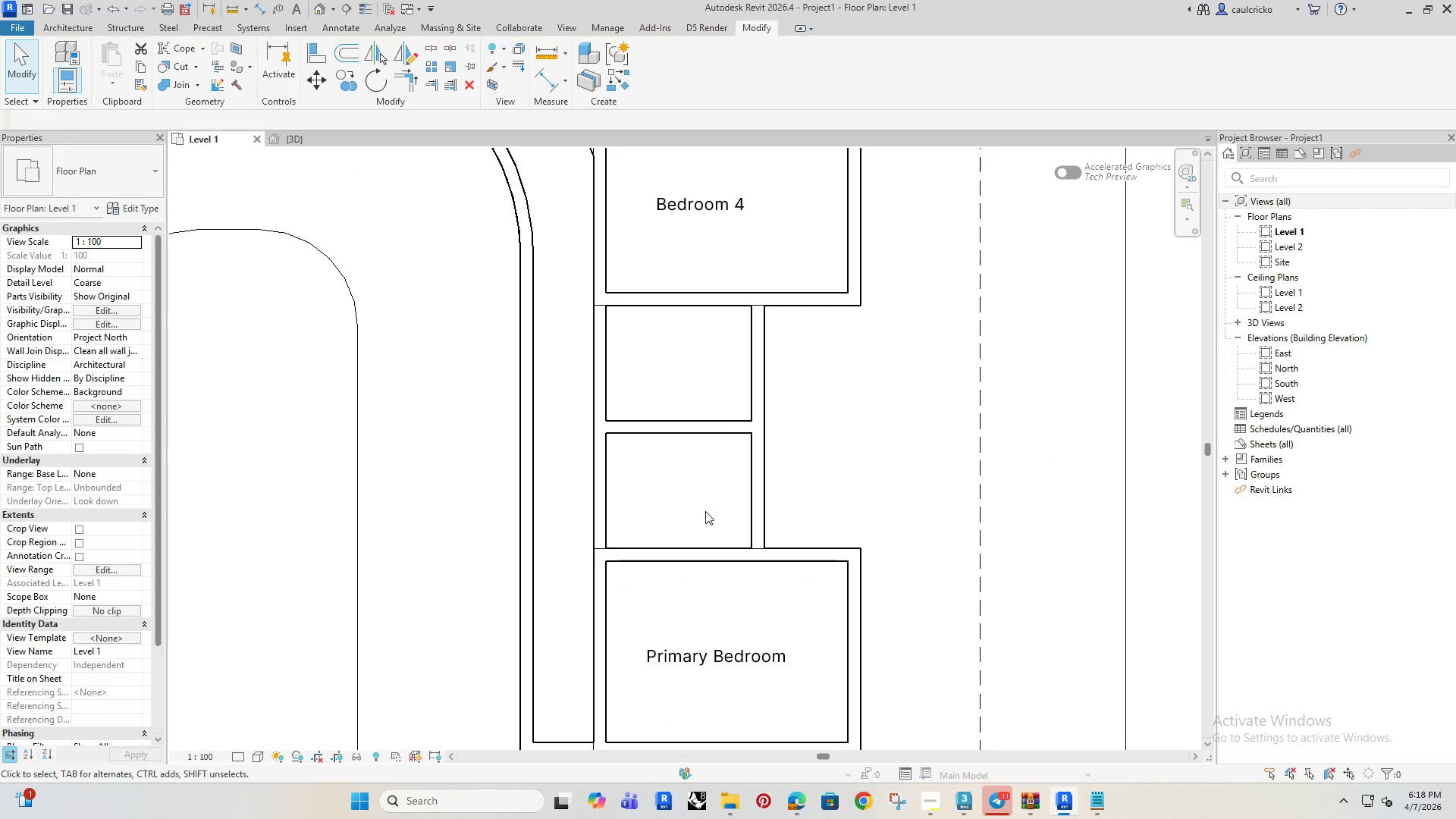 
scroll: coordinate [725, 531], scroll_direction: up, amount: 9.0
 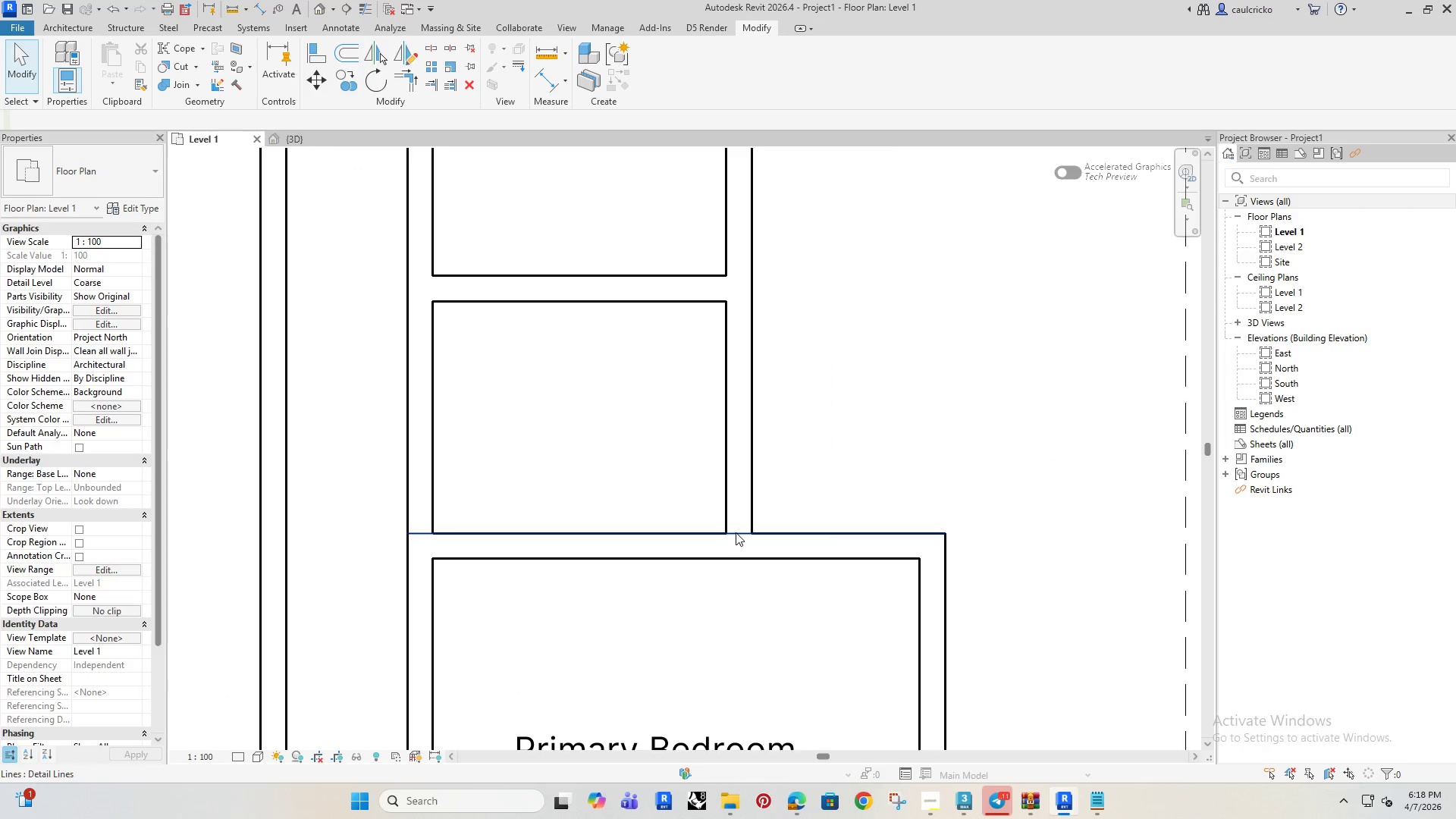 
left_click([737, 532])
 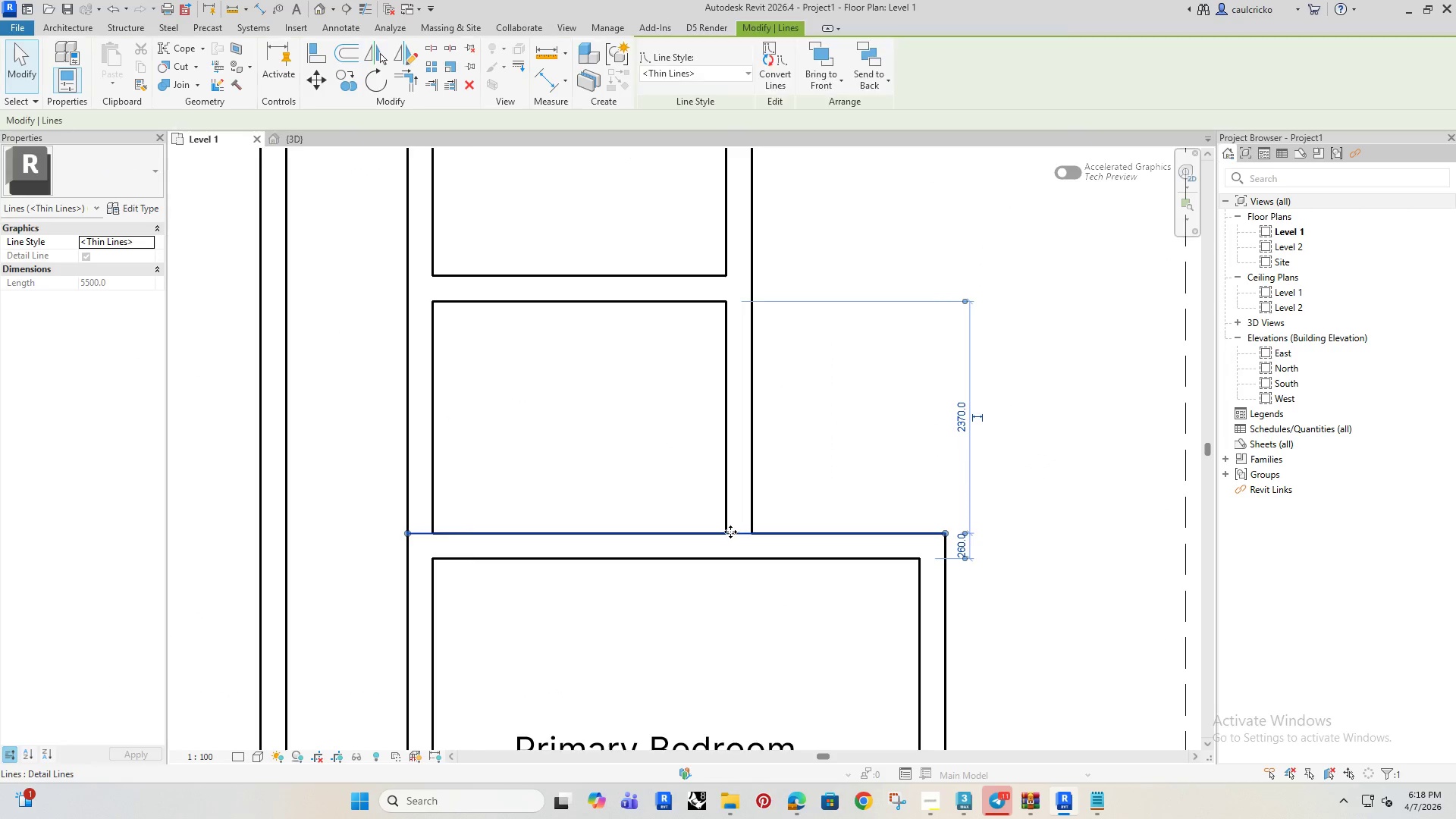 
key(Delete)
 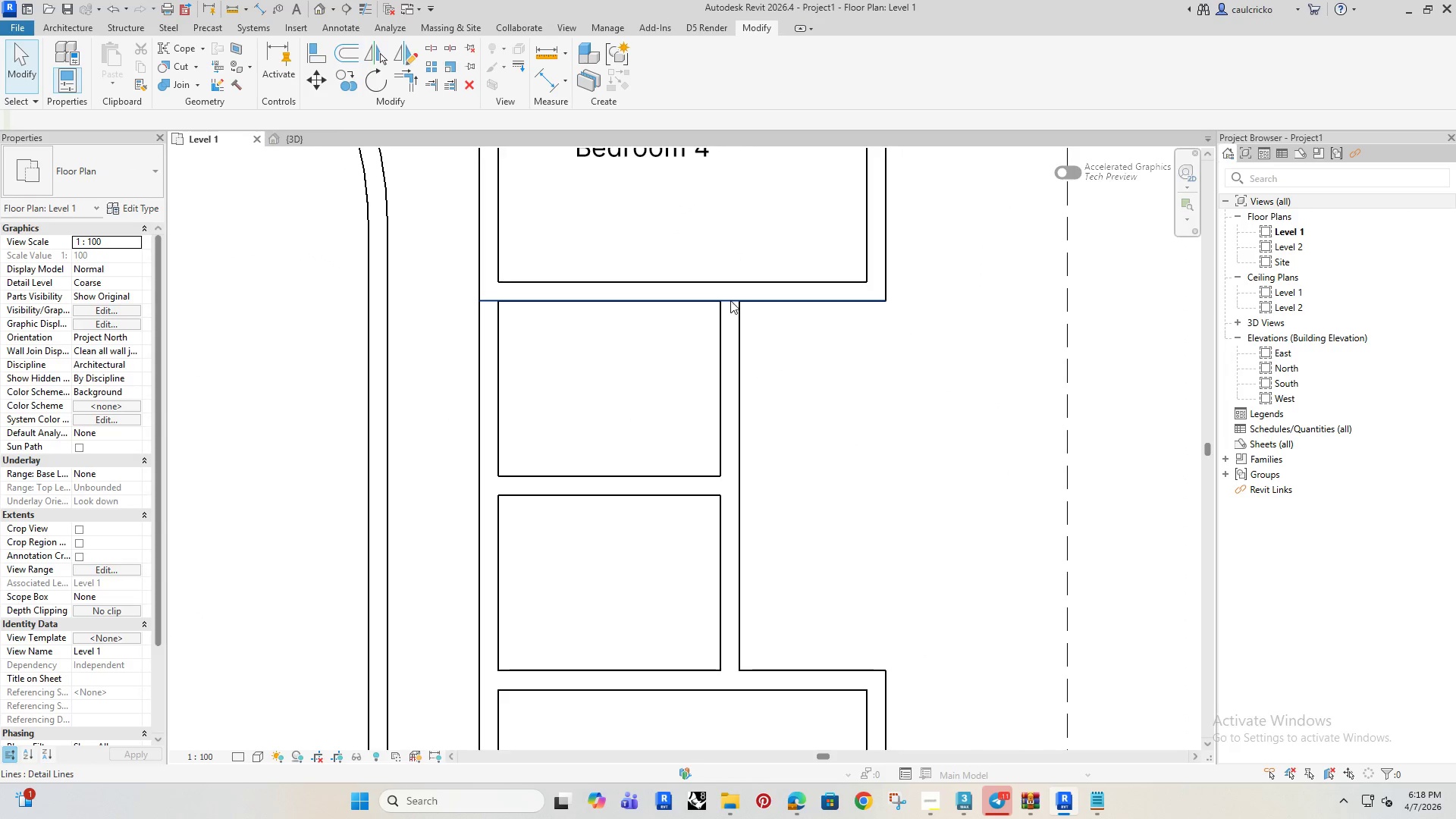 
scroll: coordinate [738, 344], scroll_direction: down, amount: 2.0
 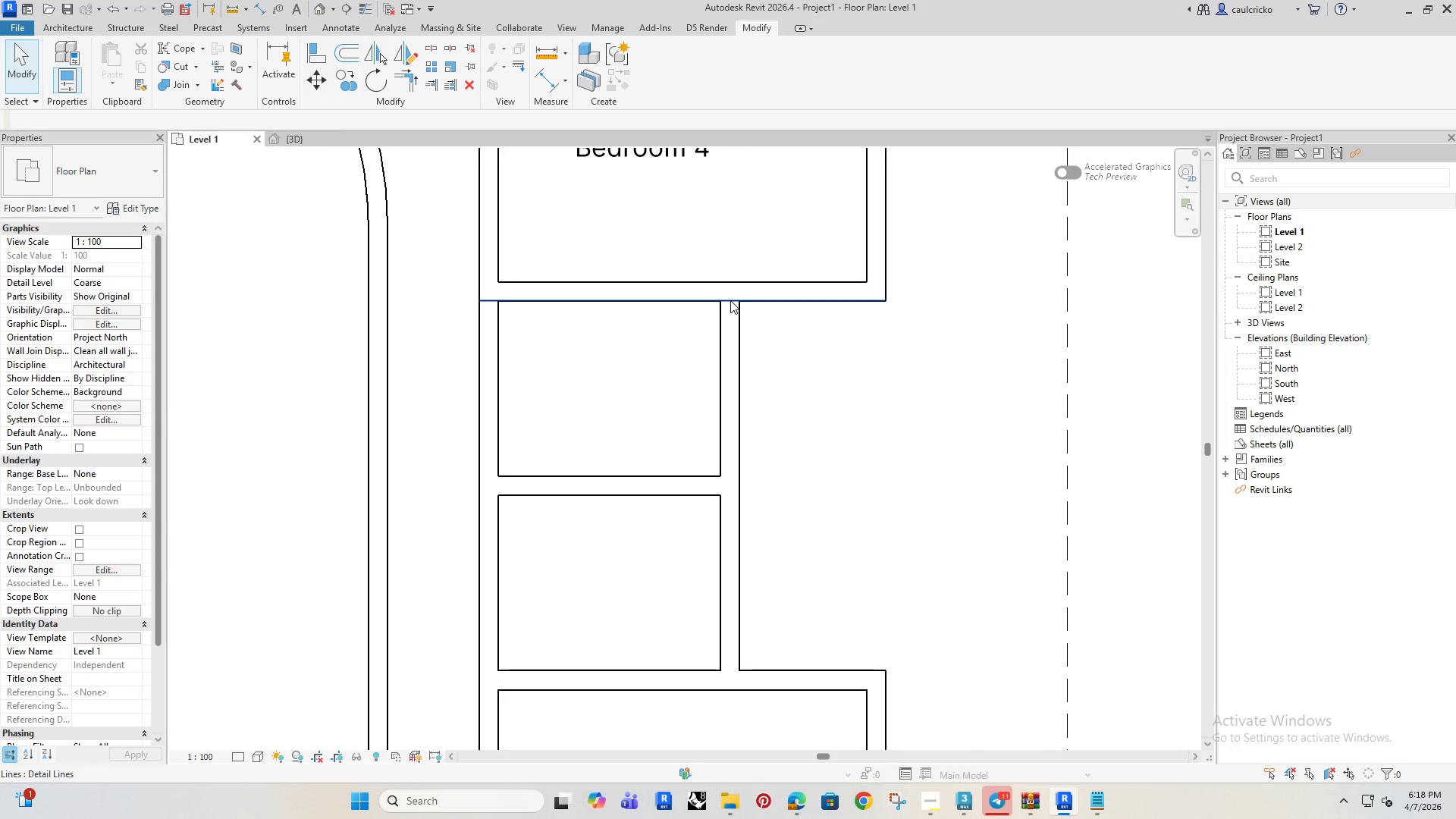 
key(Delete)
 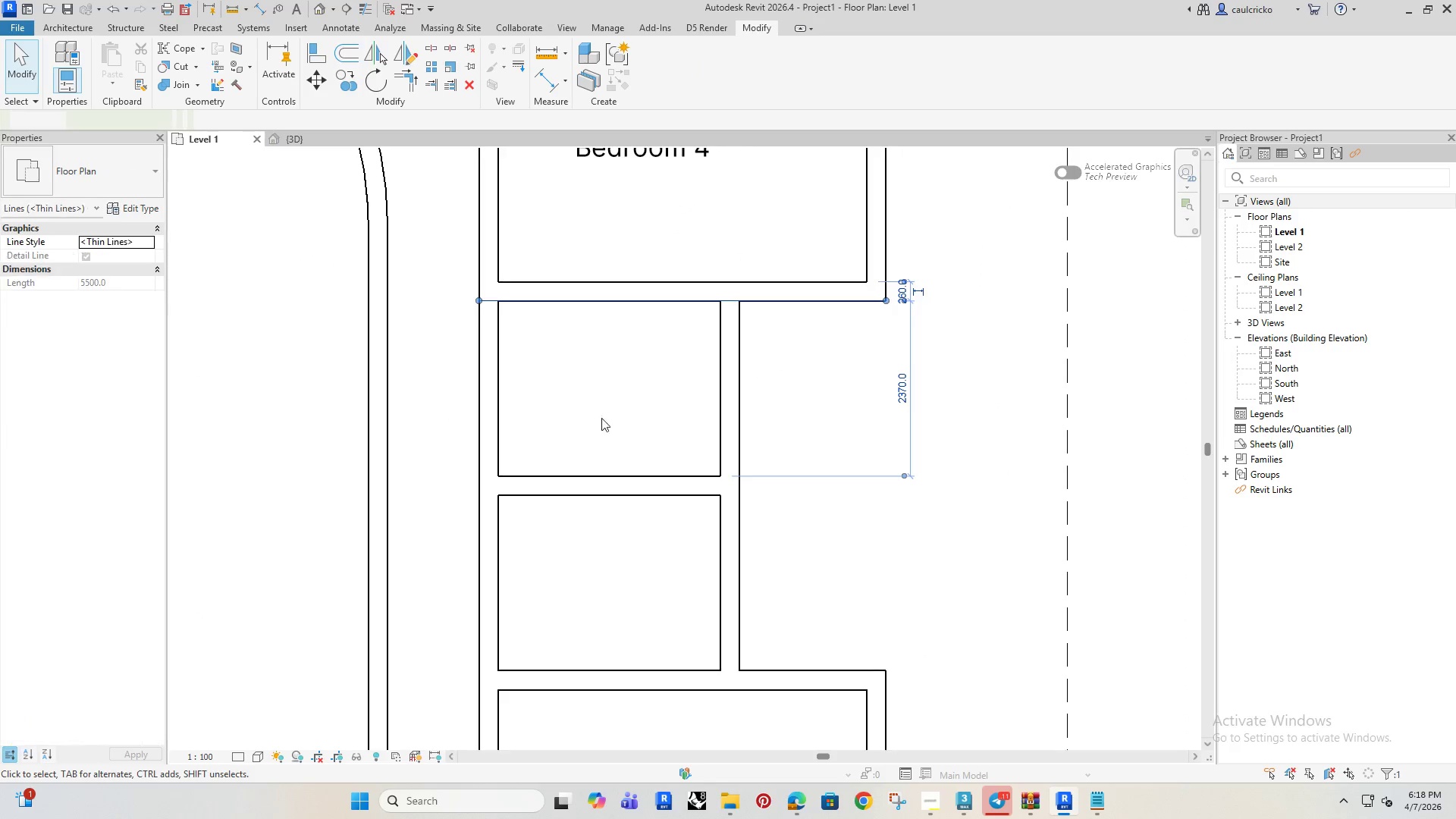 
scroll: coordinate [587, 428], scroll_direction: down, amount: 6.0
 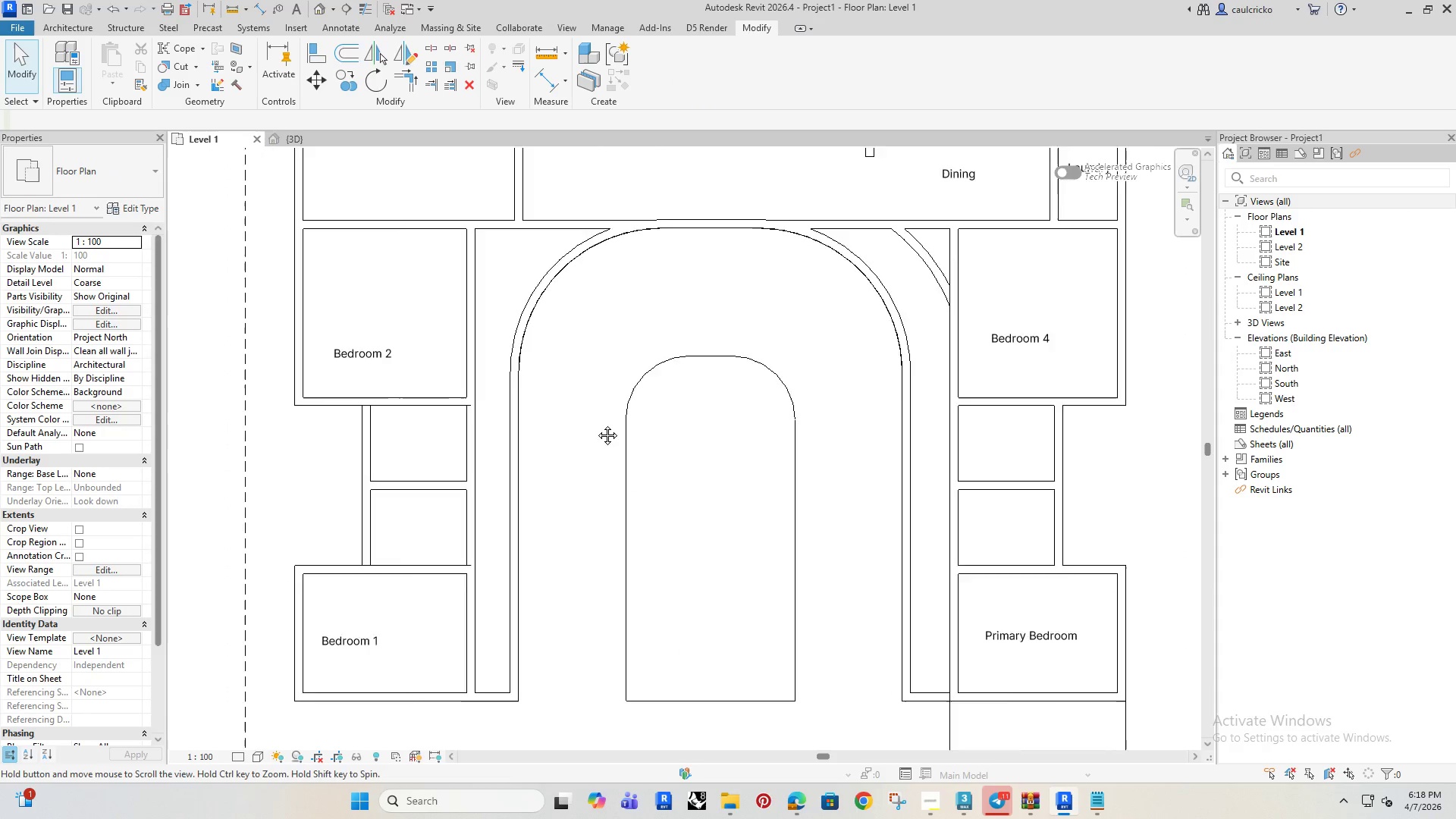 
scroll: coordinate [526, 405], scroll_direction: up, amount: 7.0
 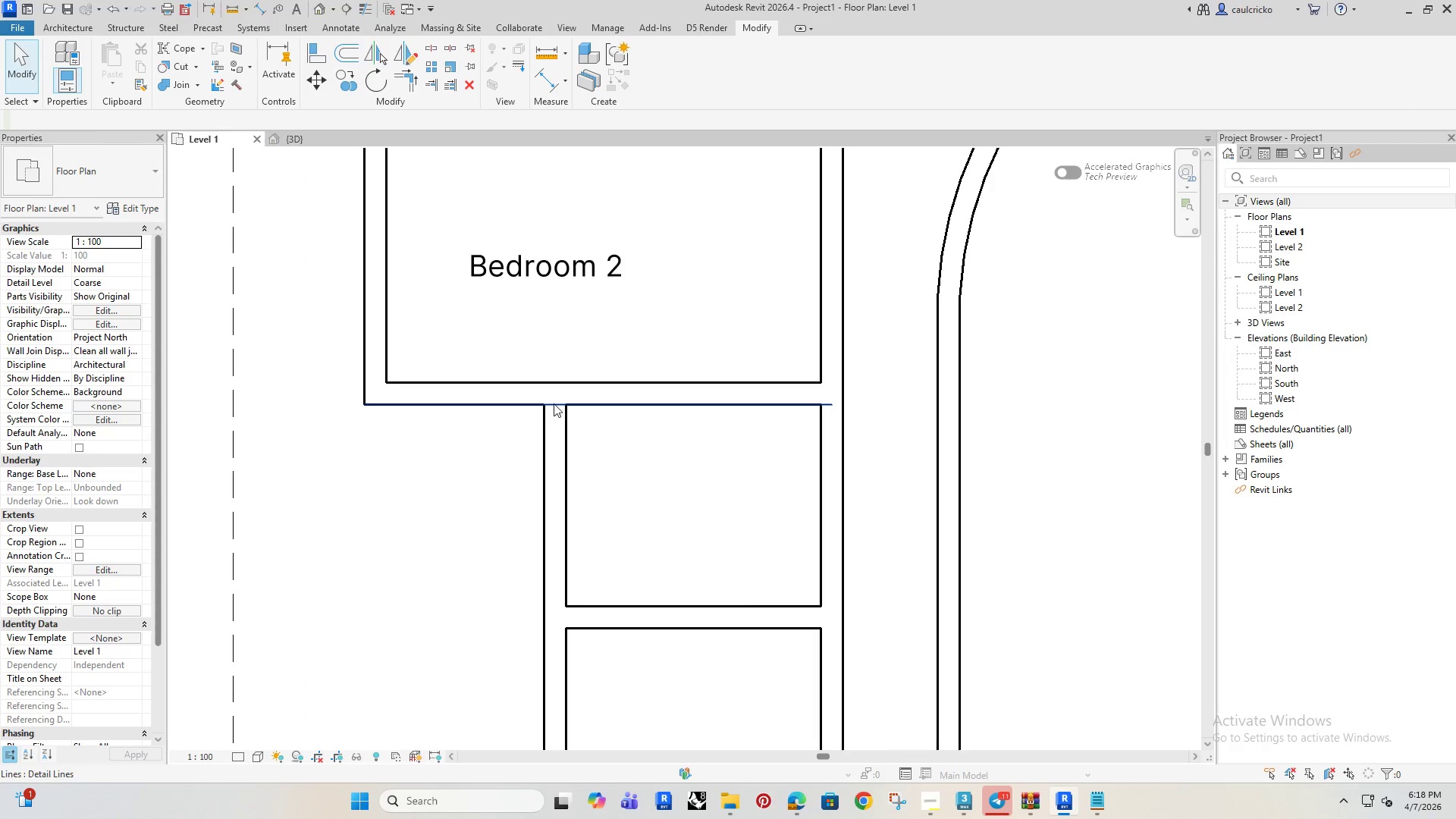 
left_click([555, 403])
 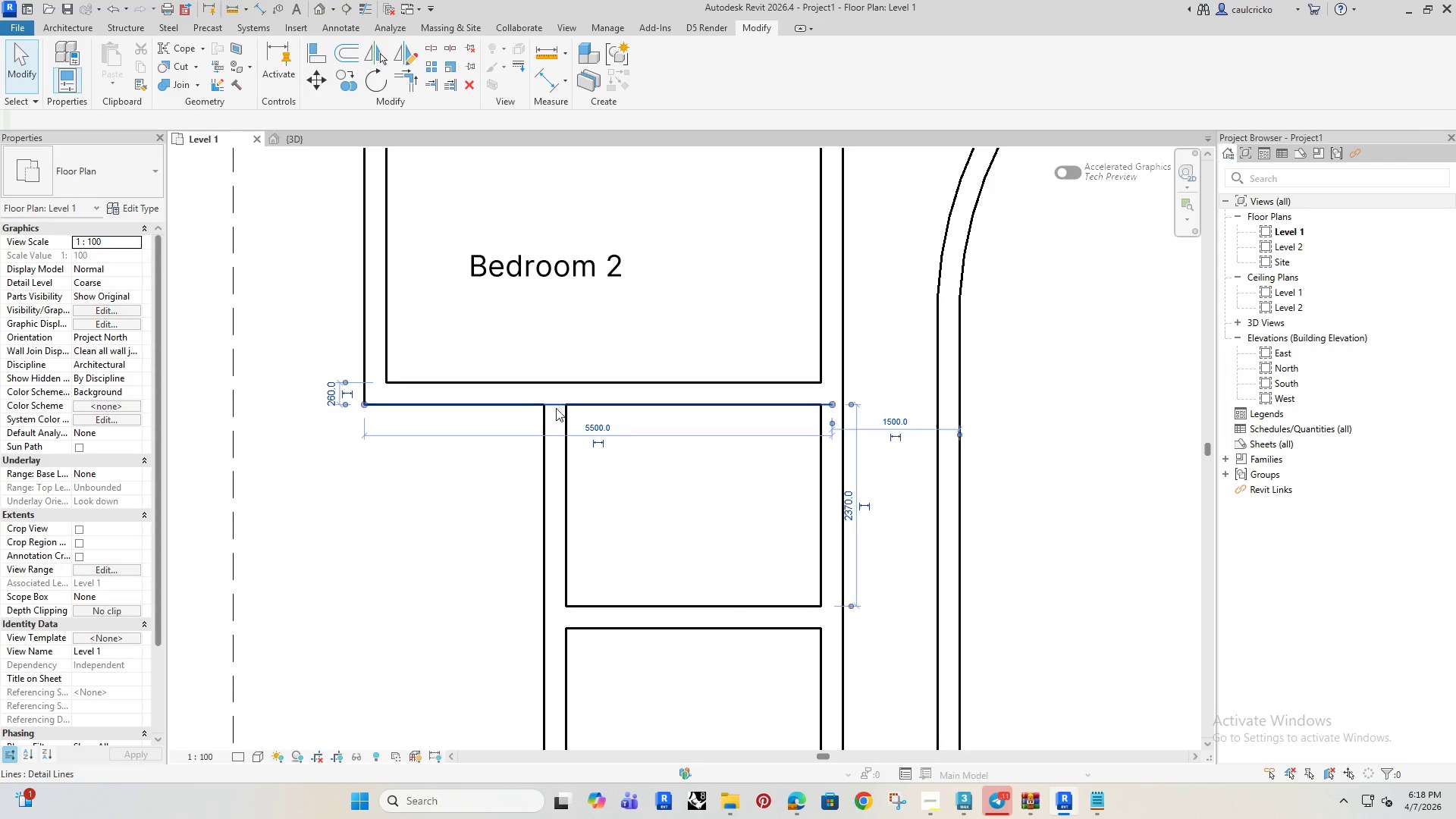 
key(Delete)
 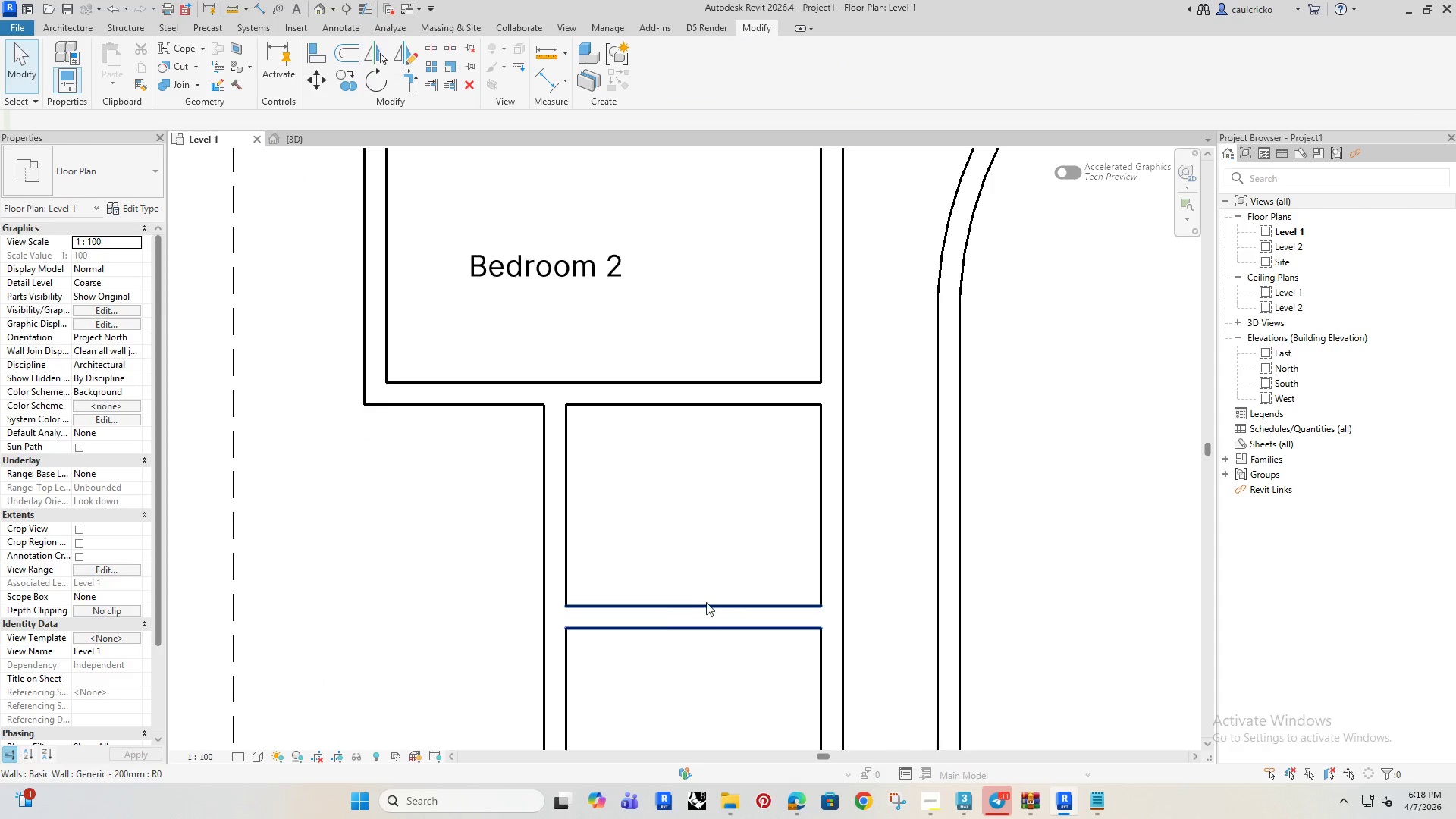 
scroll: coordinate [672, 572], scroll_direction: down, amount: 4.0
 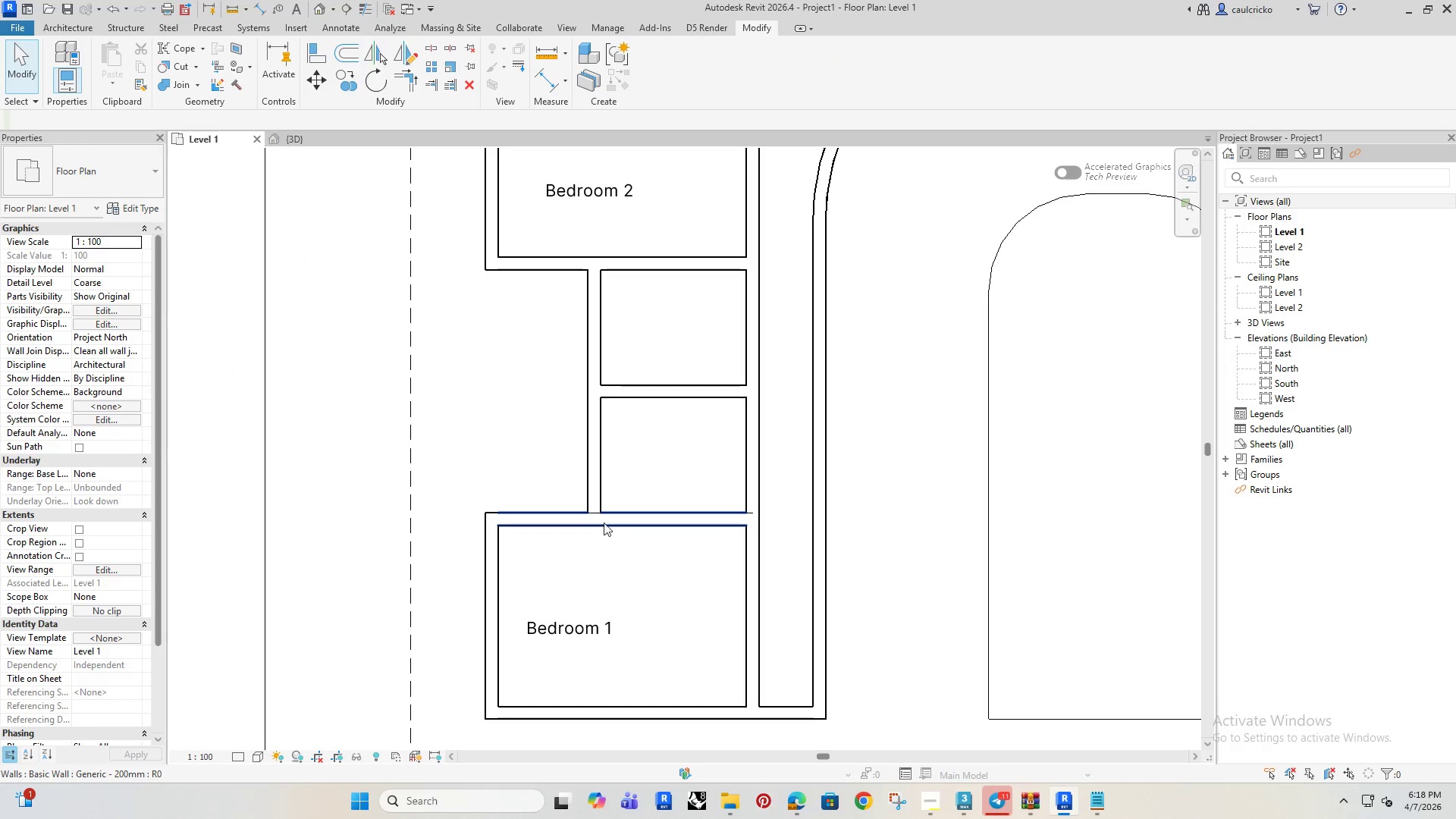 
scroll: coordinate [593, 519], scroll_direction: up, amount: 4.0
 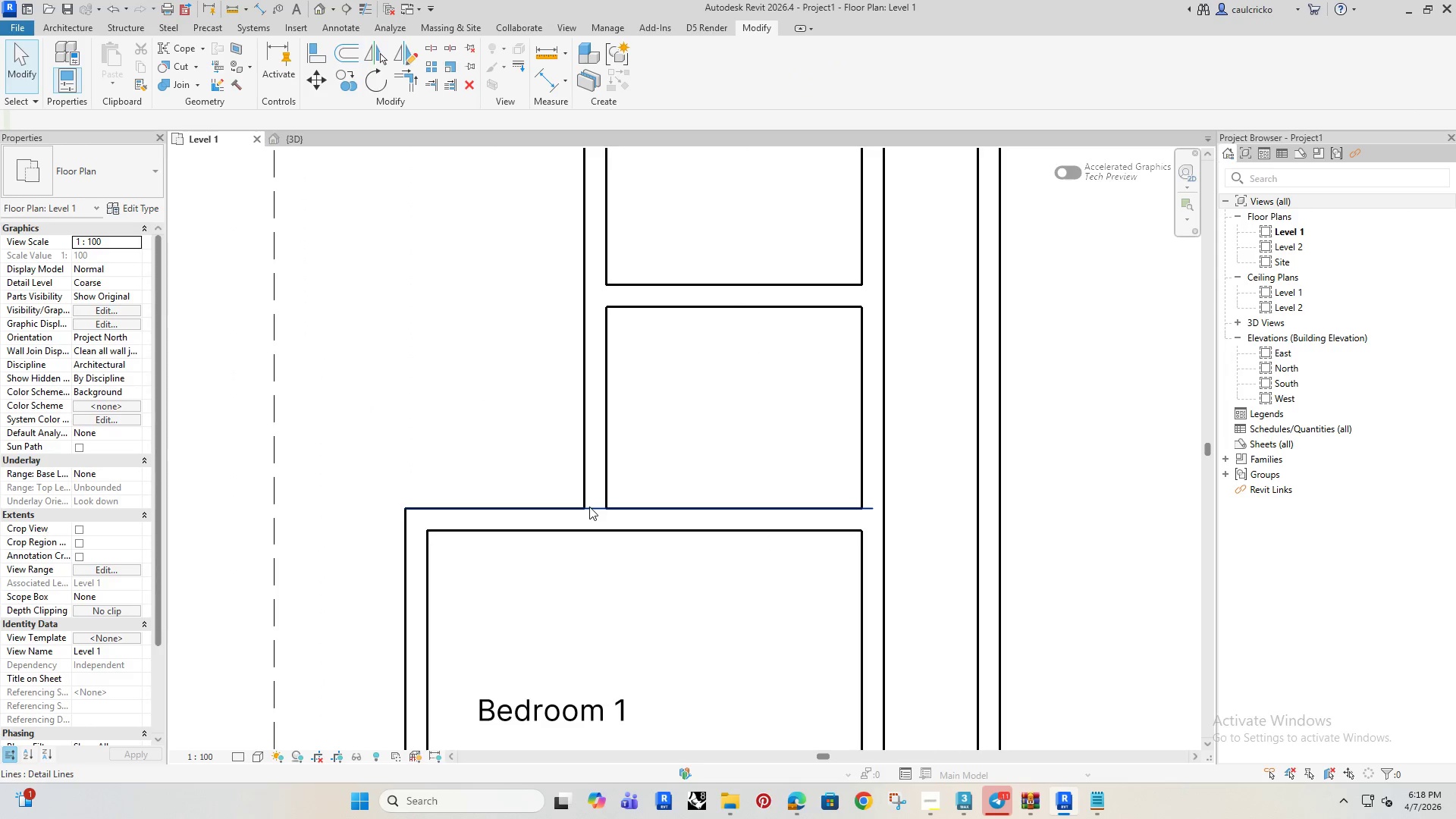 
left_click([592, 507])
 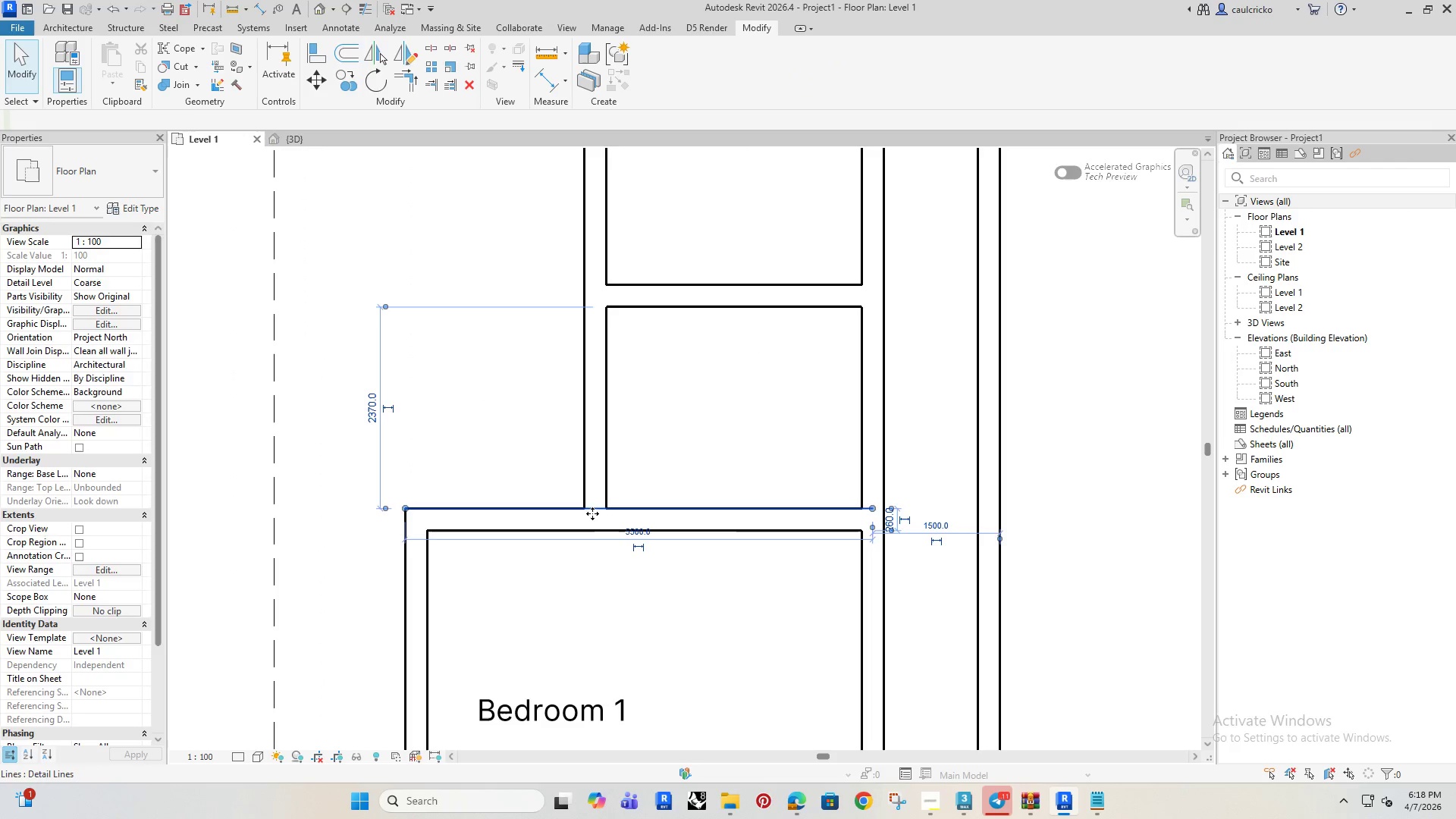 
key(Delete)
 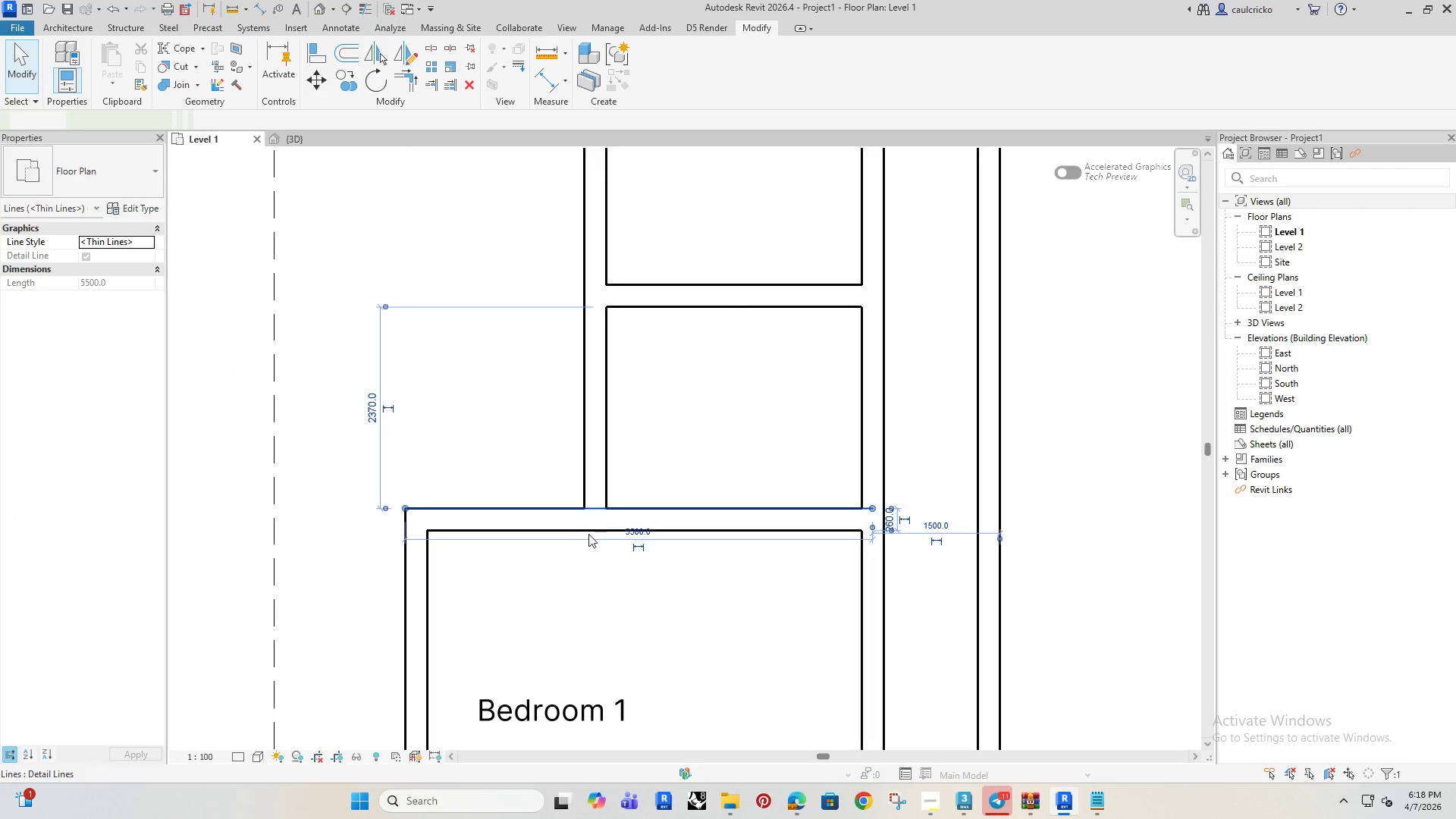 
scroll: coordinate [588, 536], scroll_direction: down, amount: 12.0
 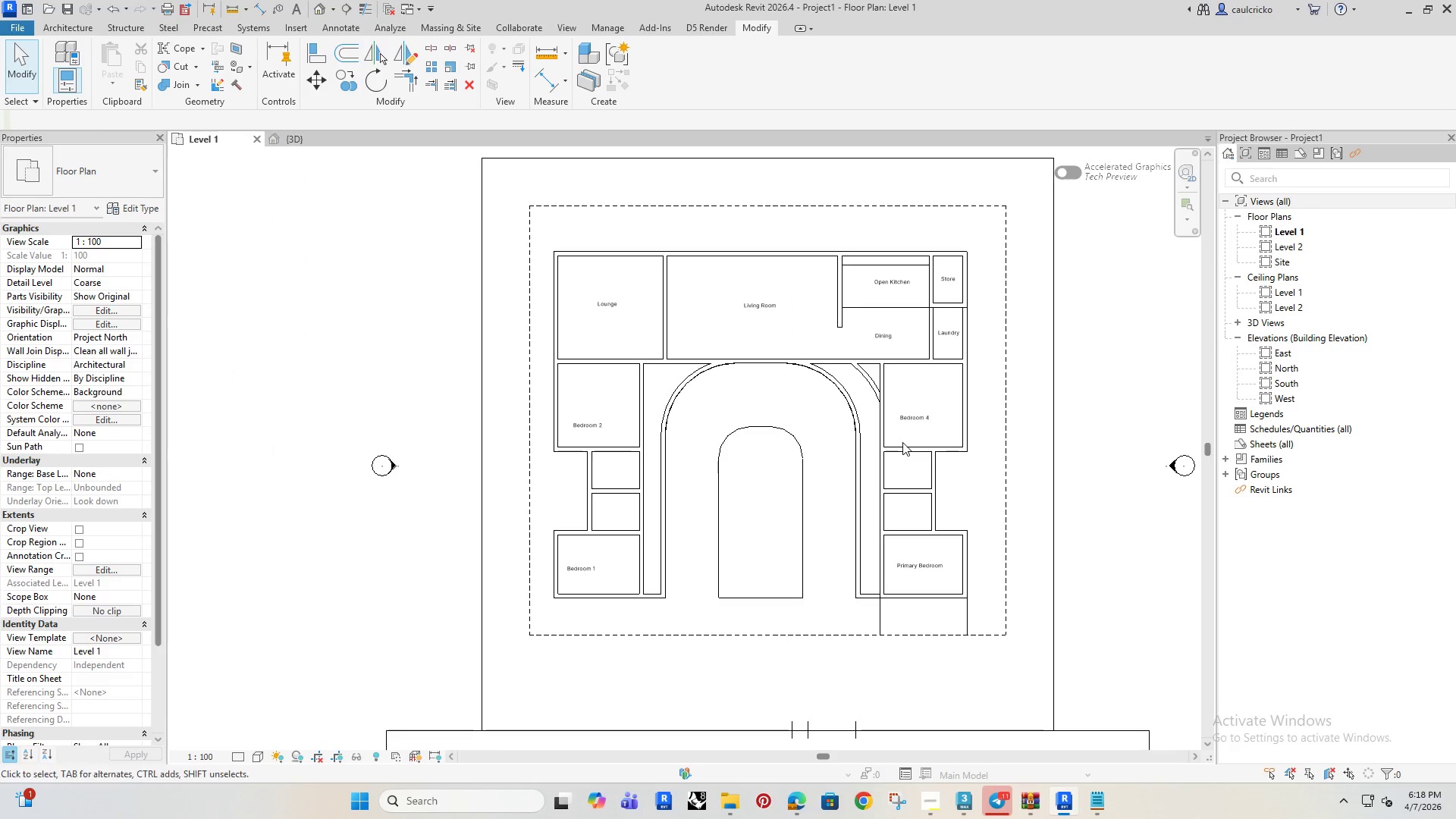 
double_click([903, 452])
 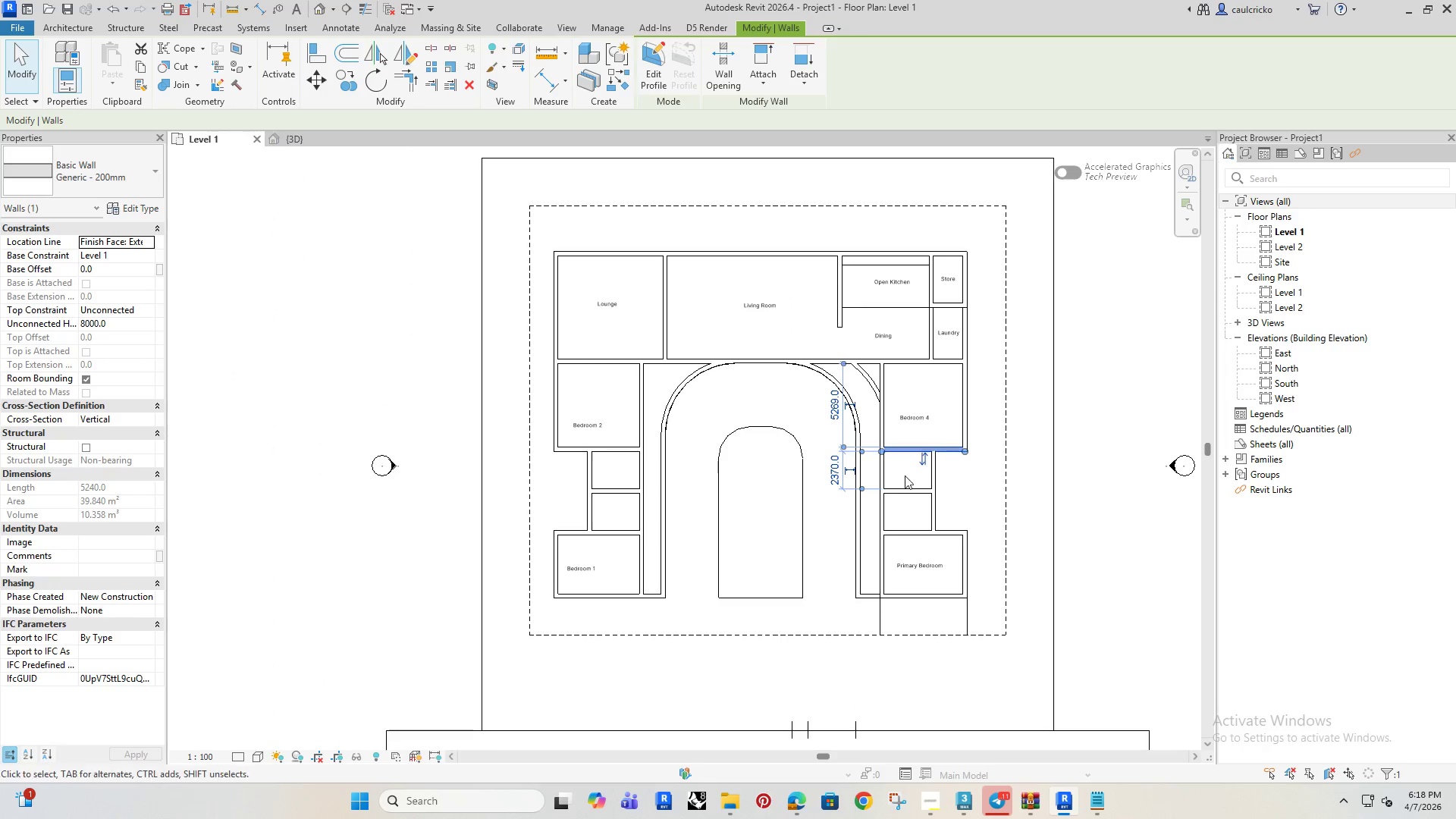 
scroll: coordinate [895, 469], scroll_direction: up, amount: 4.0
 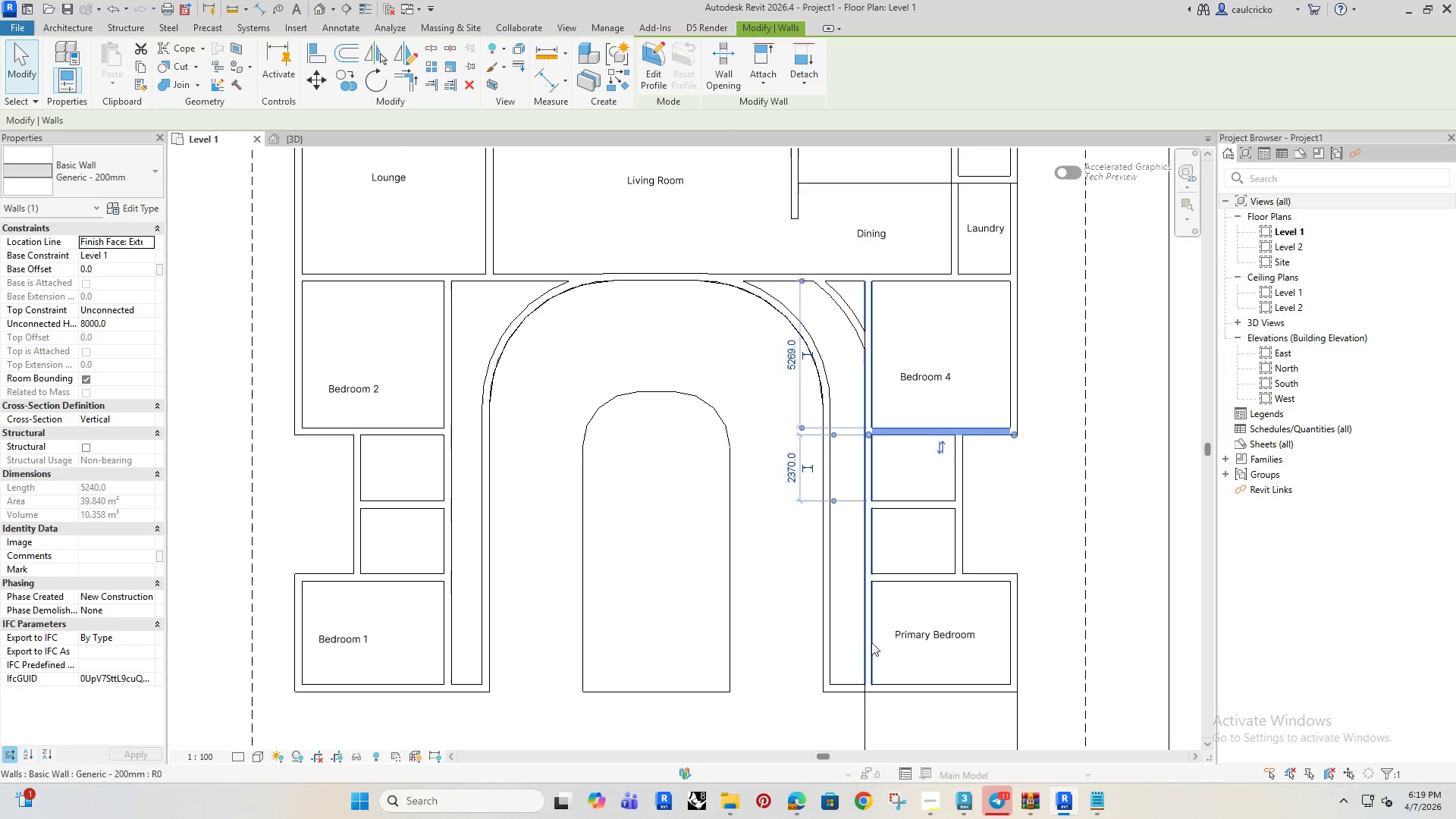 
left_click([399, 432])
 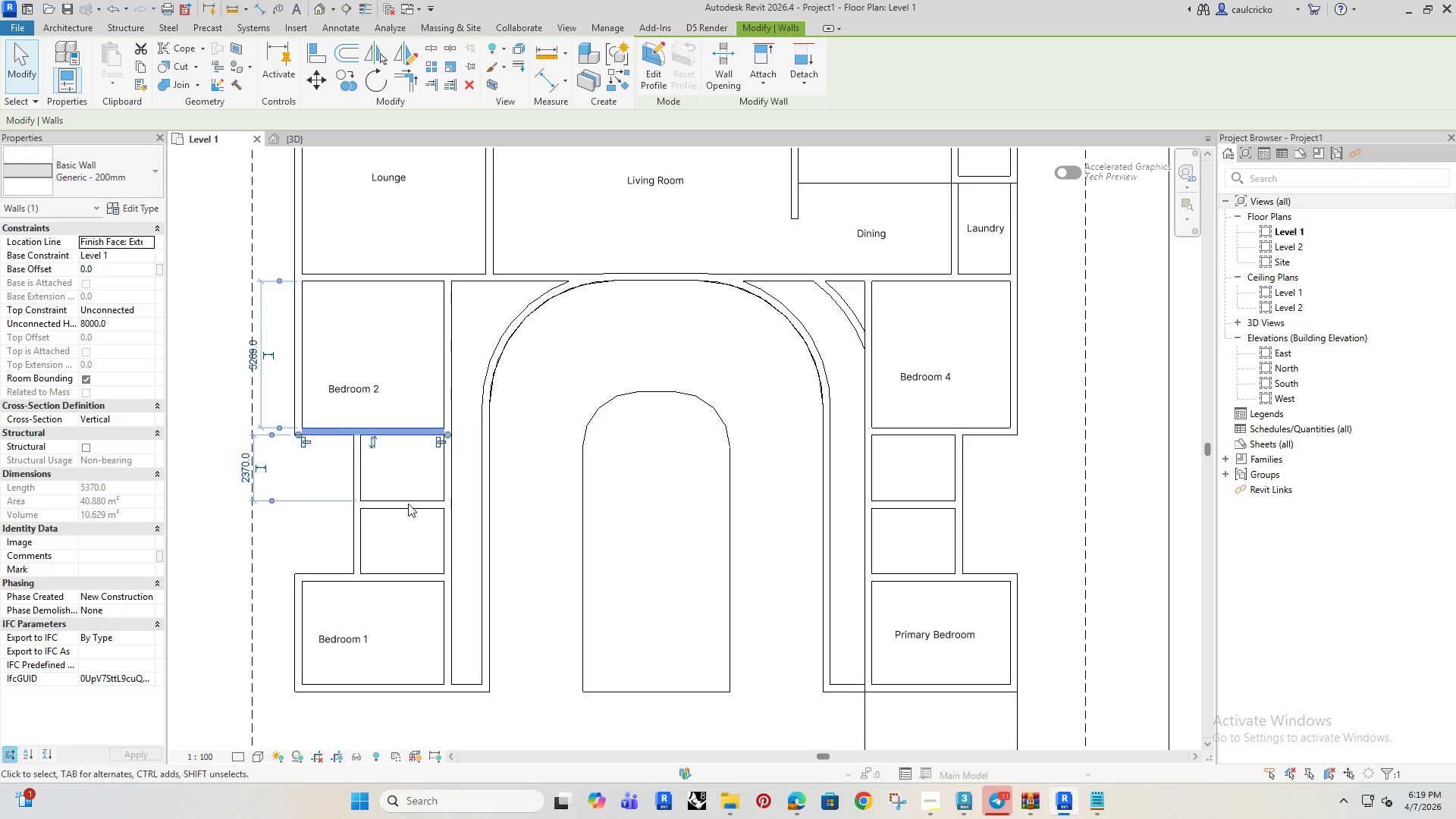 
hold_key(key=ControlRight, duration=1.16)
left_click([409, 577])
 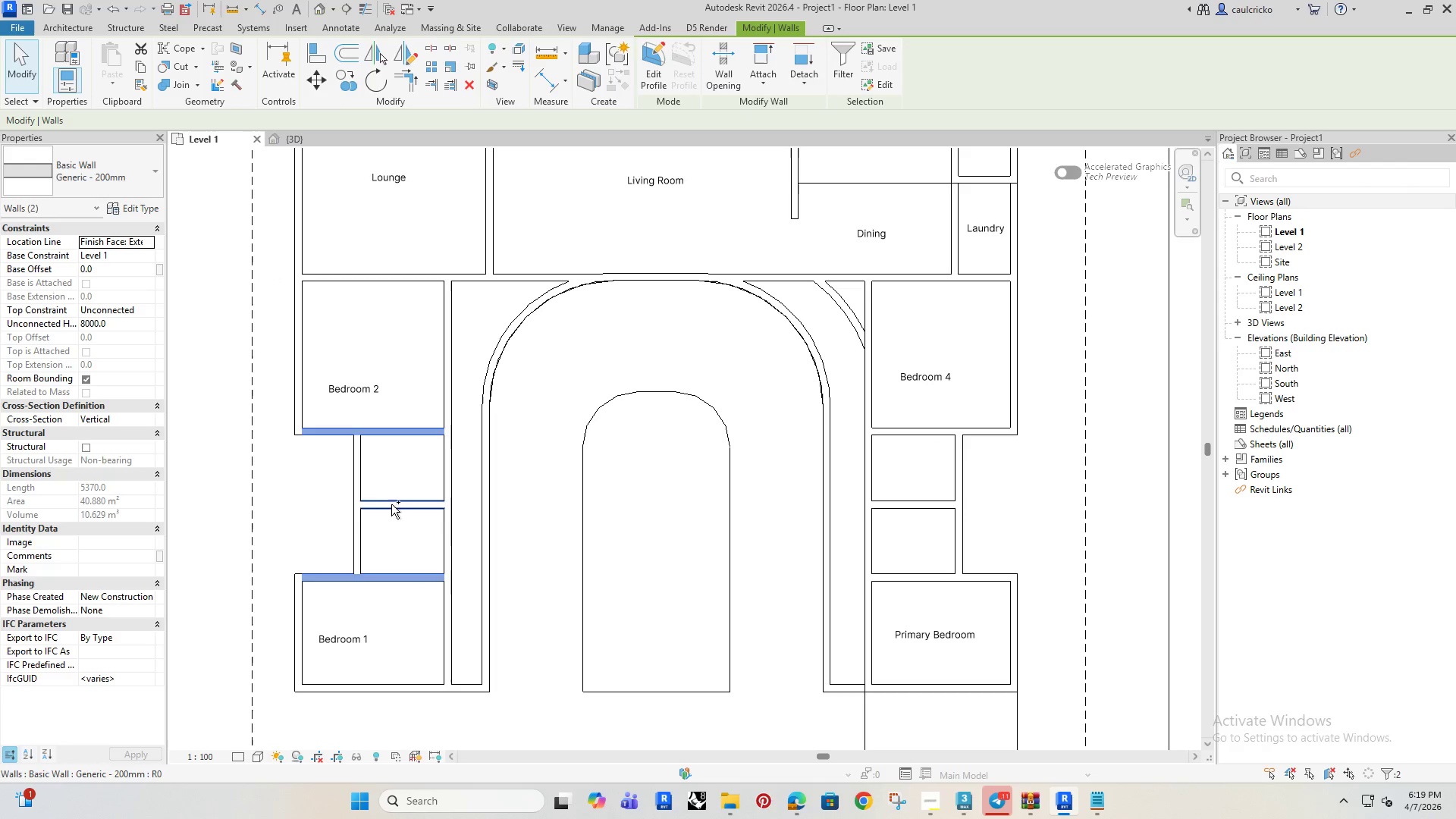 
left_click([394, 504])
 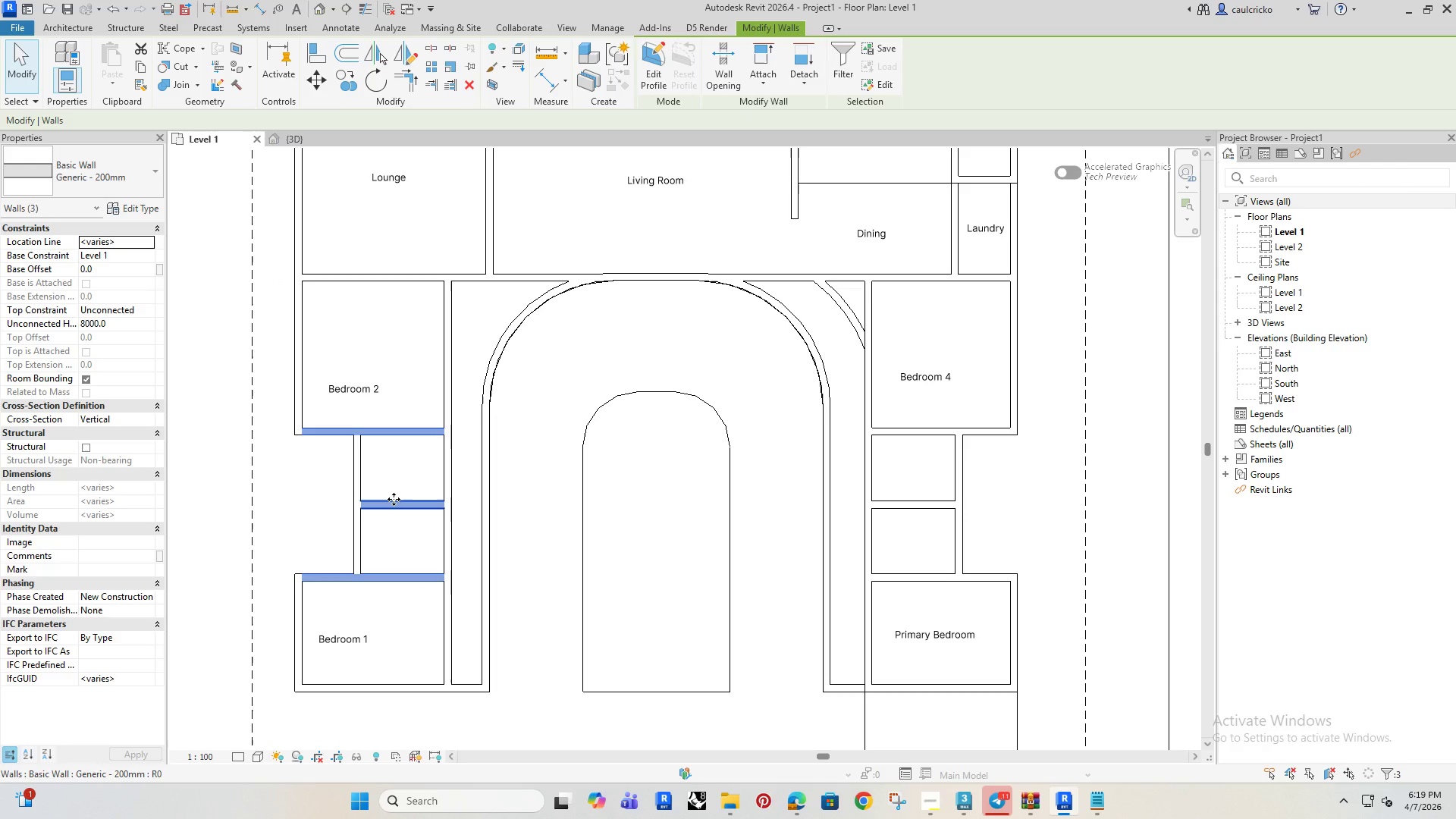 
key(ArrowUp)
 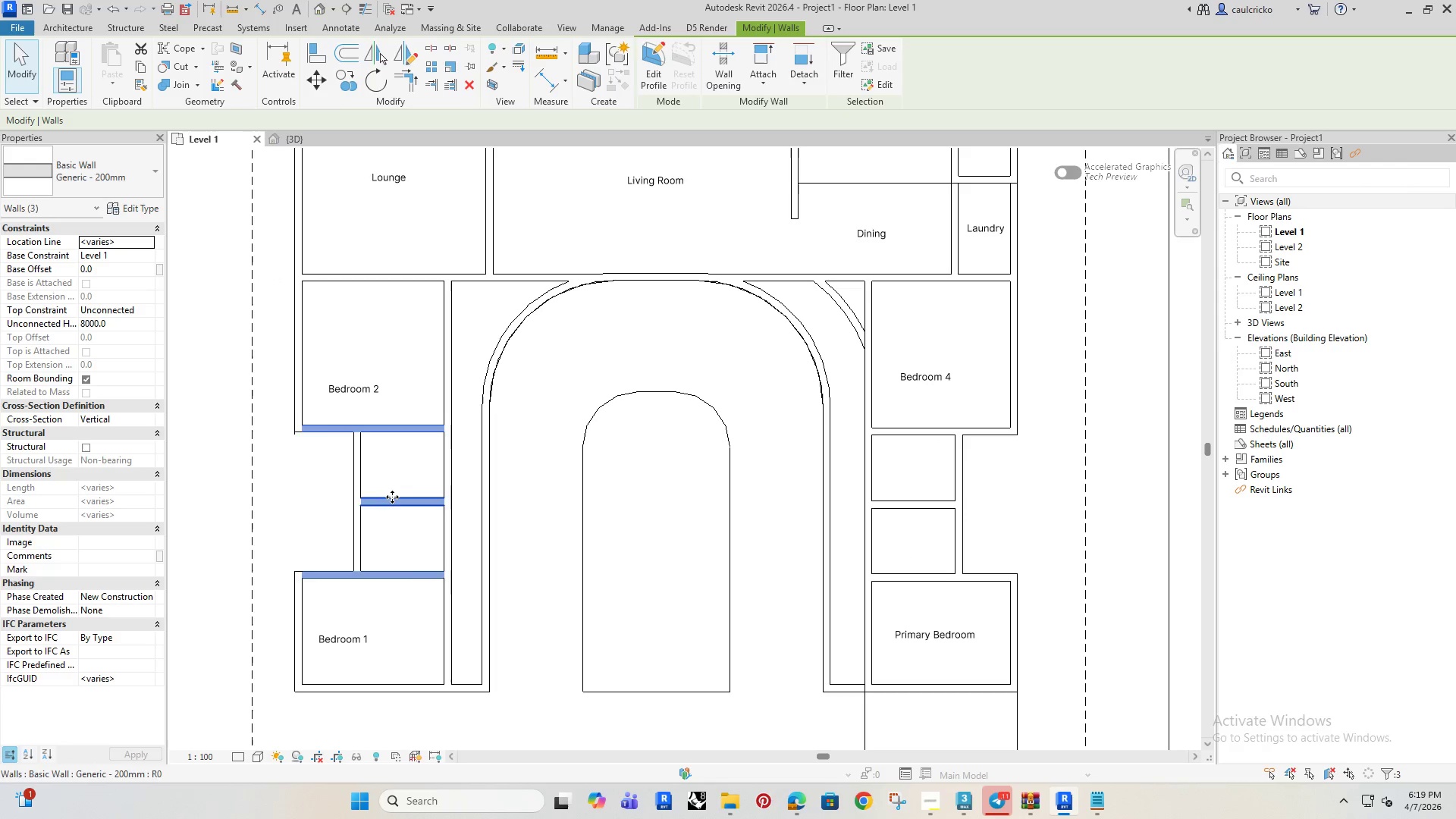 
key(ArrowUp)
 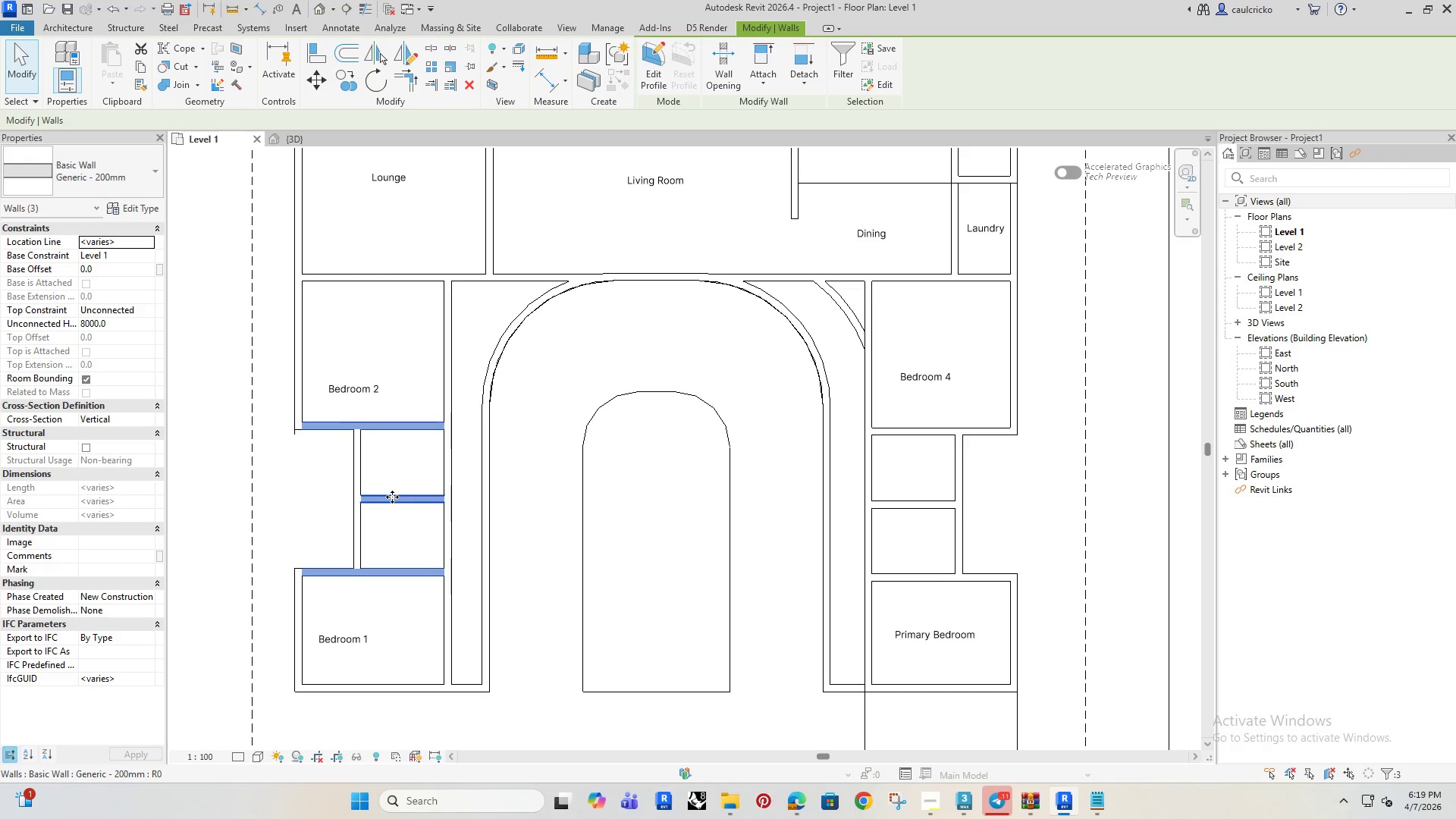 
key(ArrowUp)
 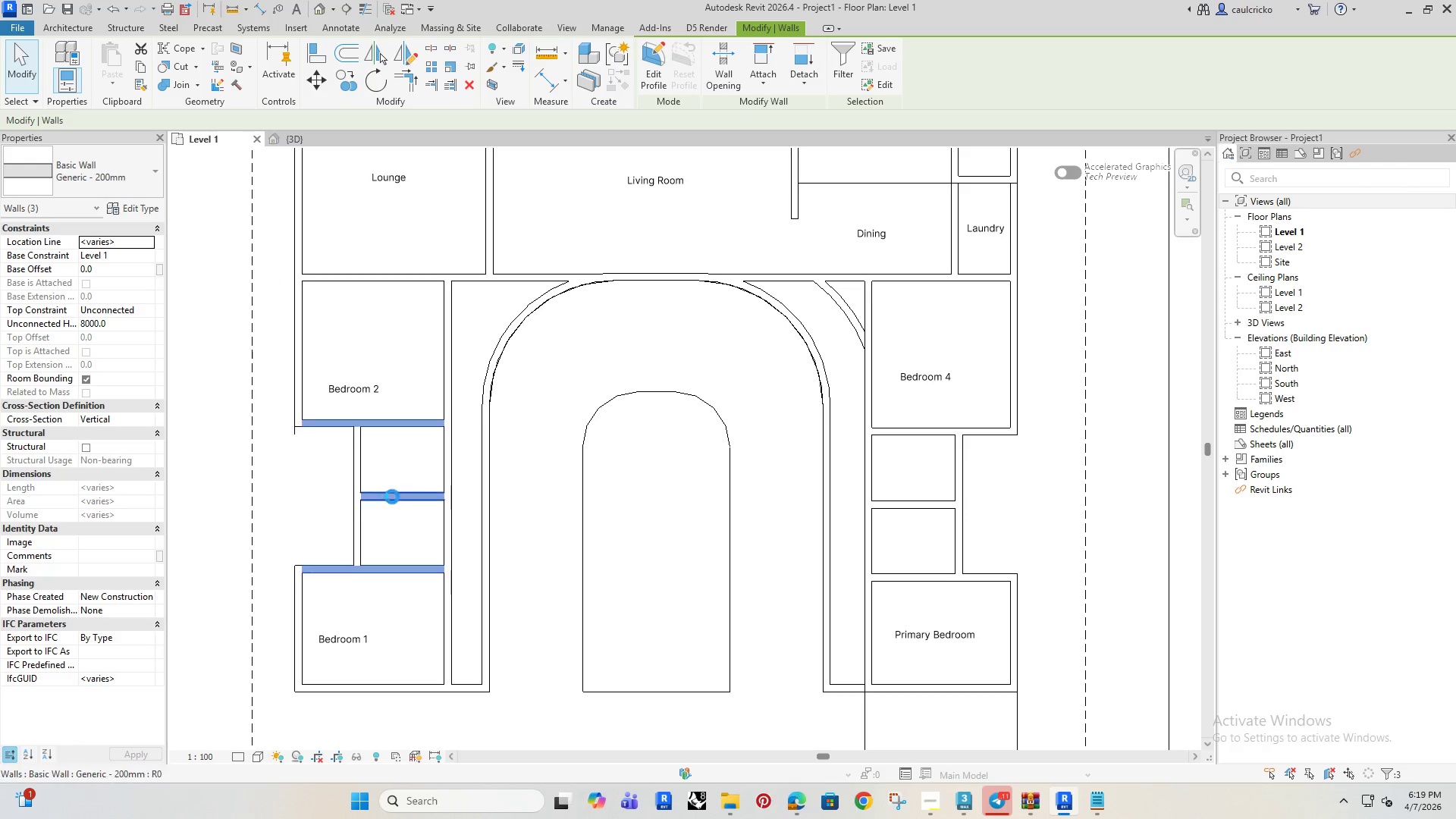 
key(ArrowUp)
 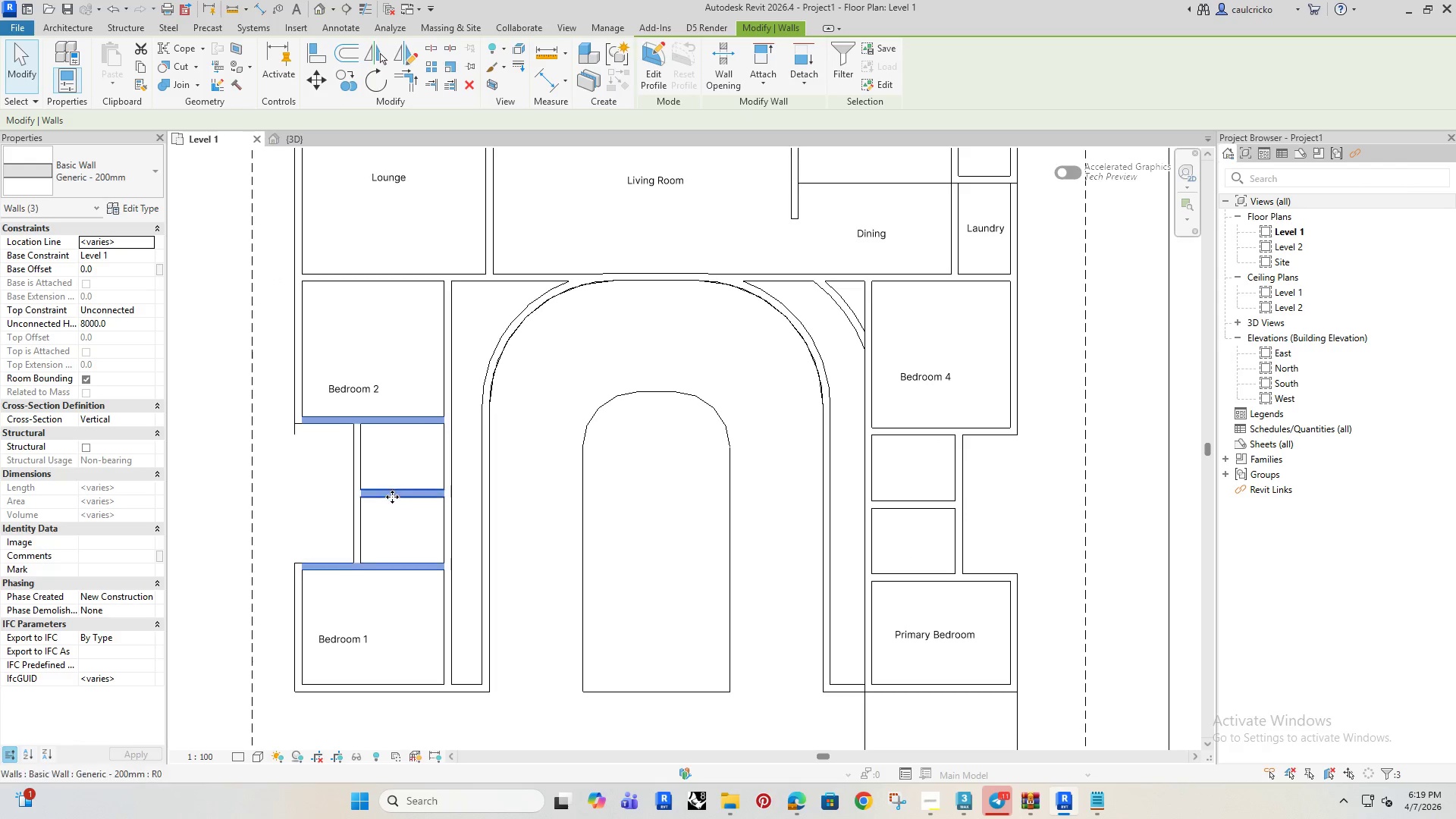 
key(ArrowUp)
 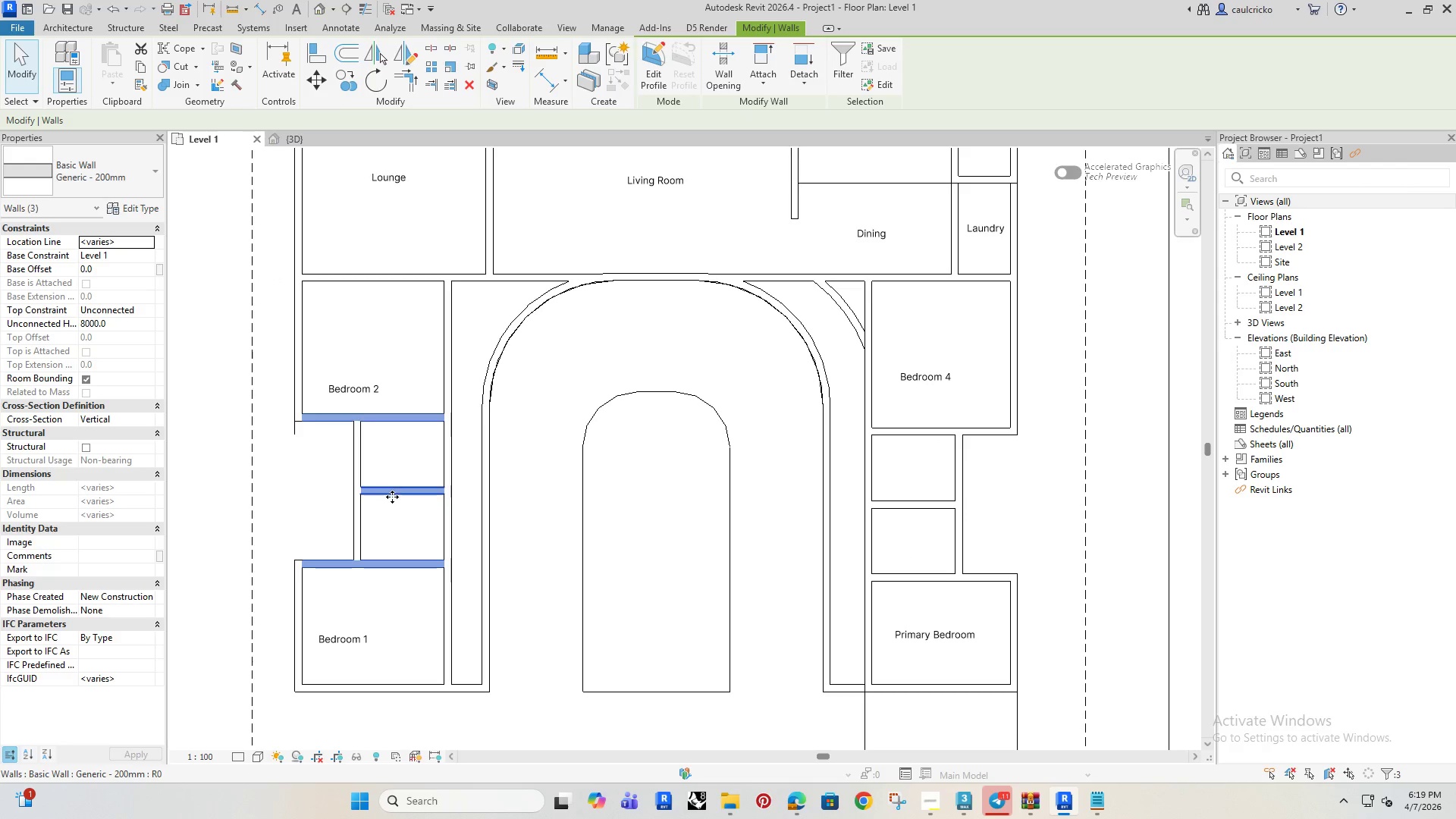 
key(ArrowUp)
 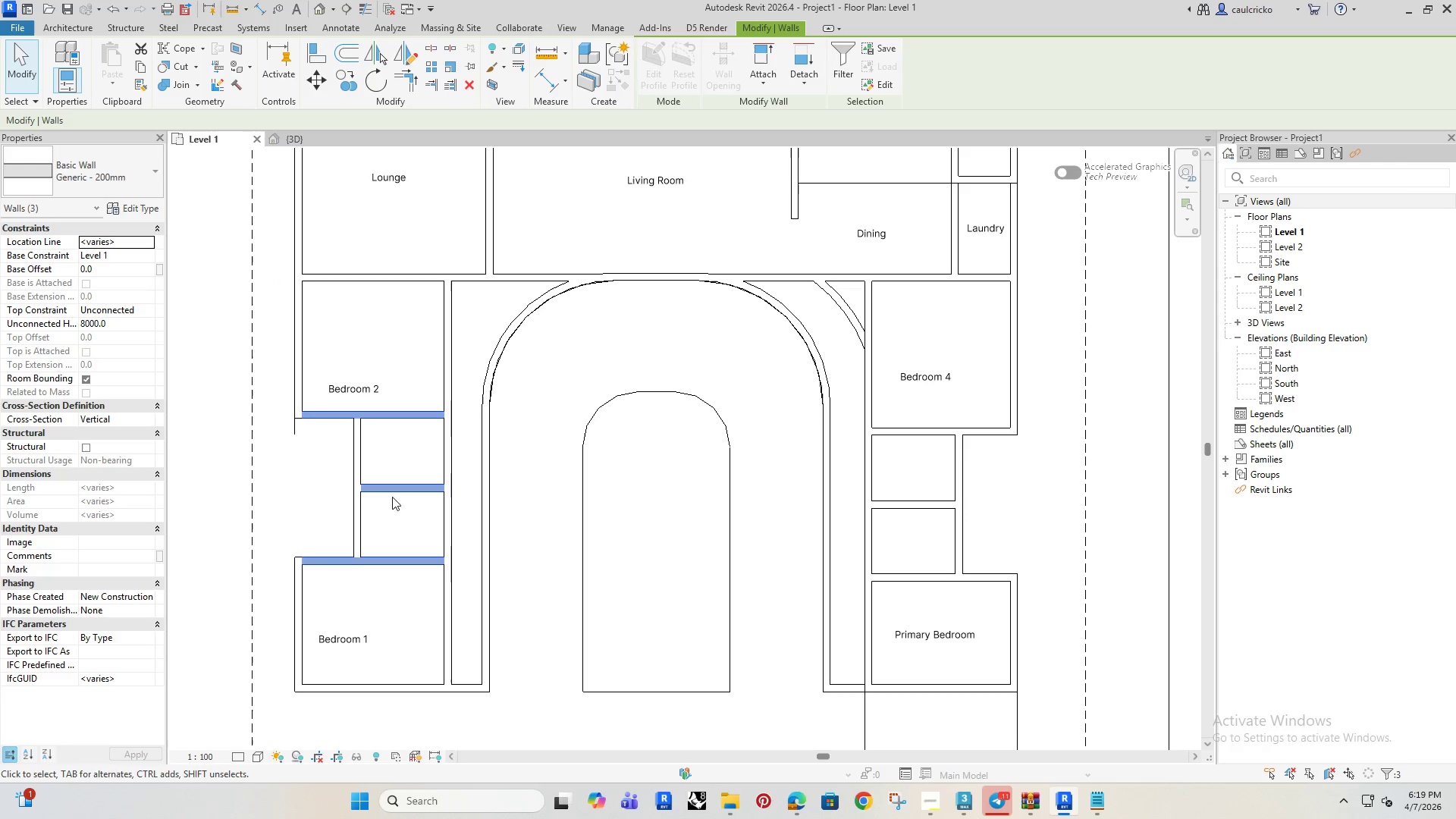 
key(ArrowUp)
 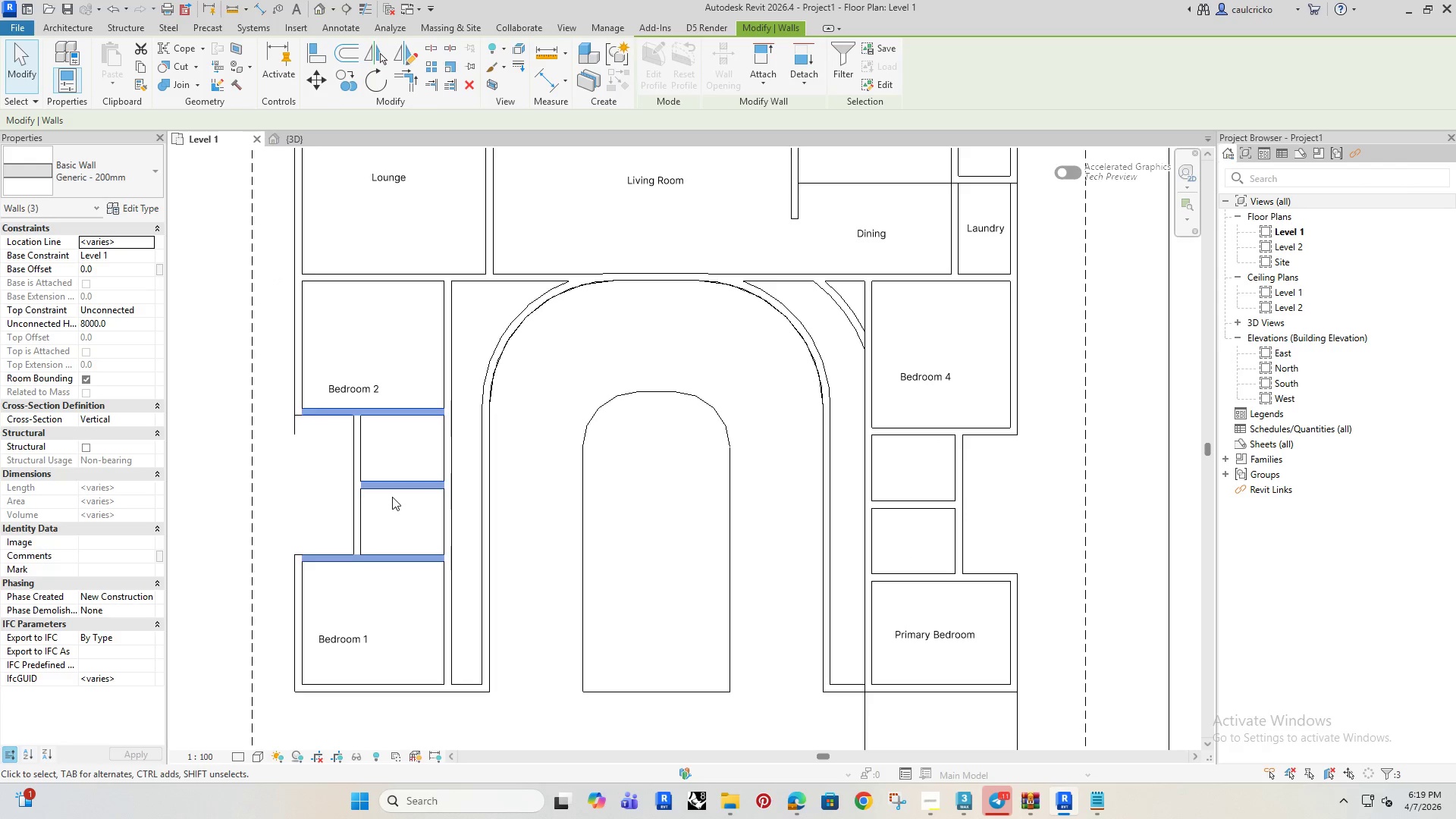 
key(ArrowUp)
 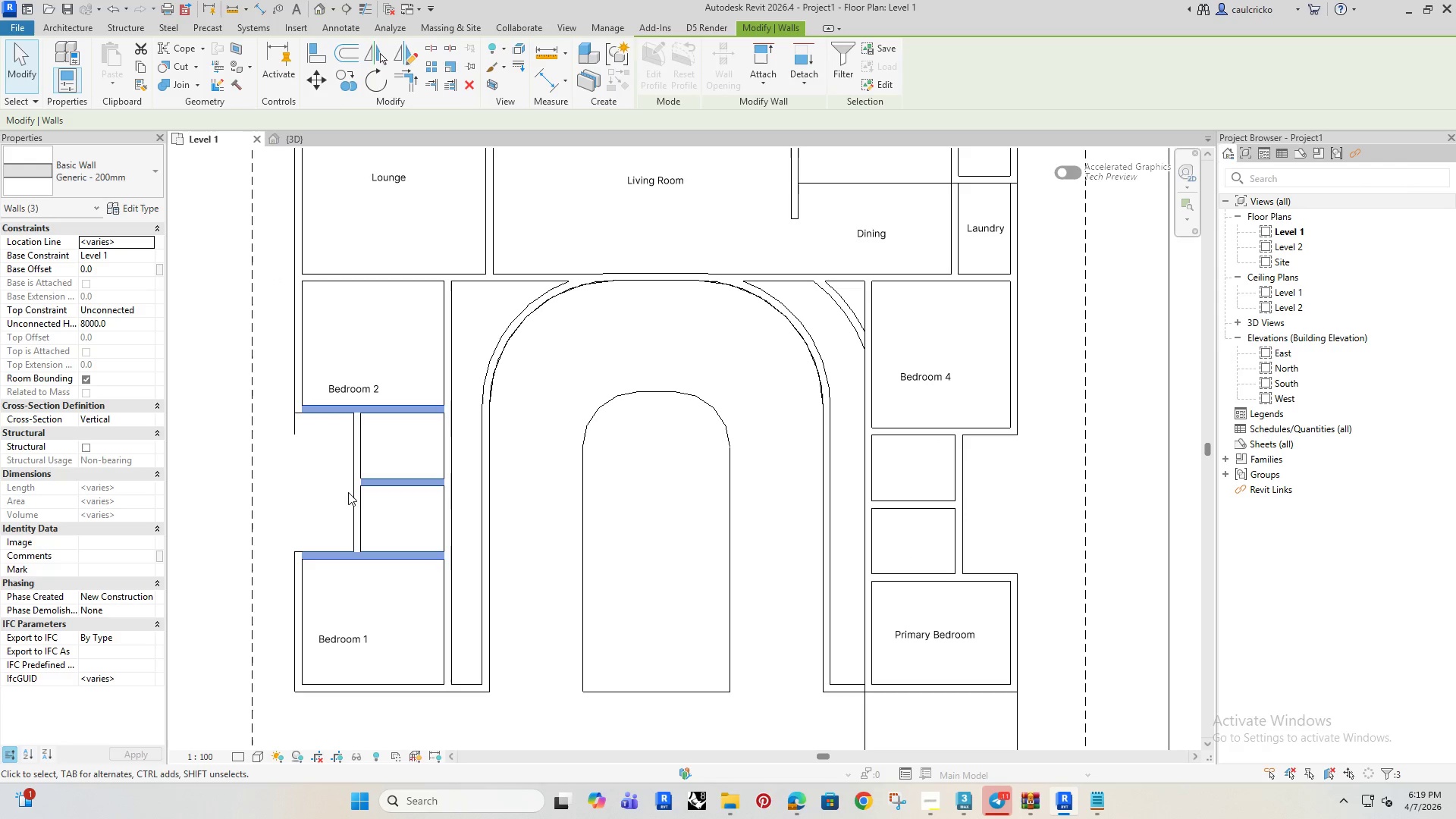 
left_click([313, 482])
 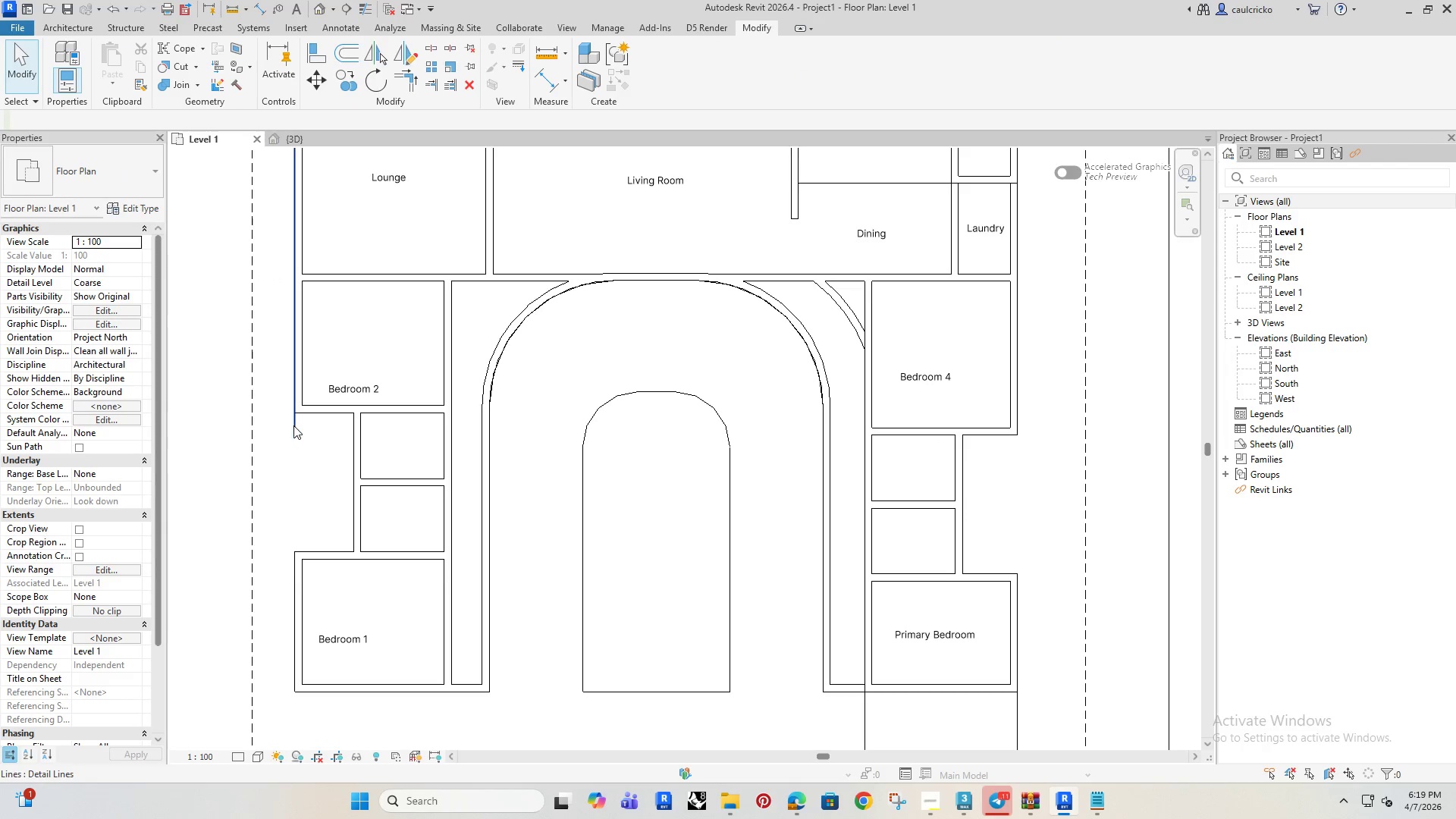 
left_click([293, 426])
 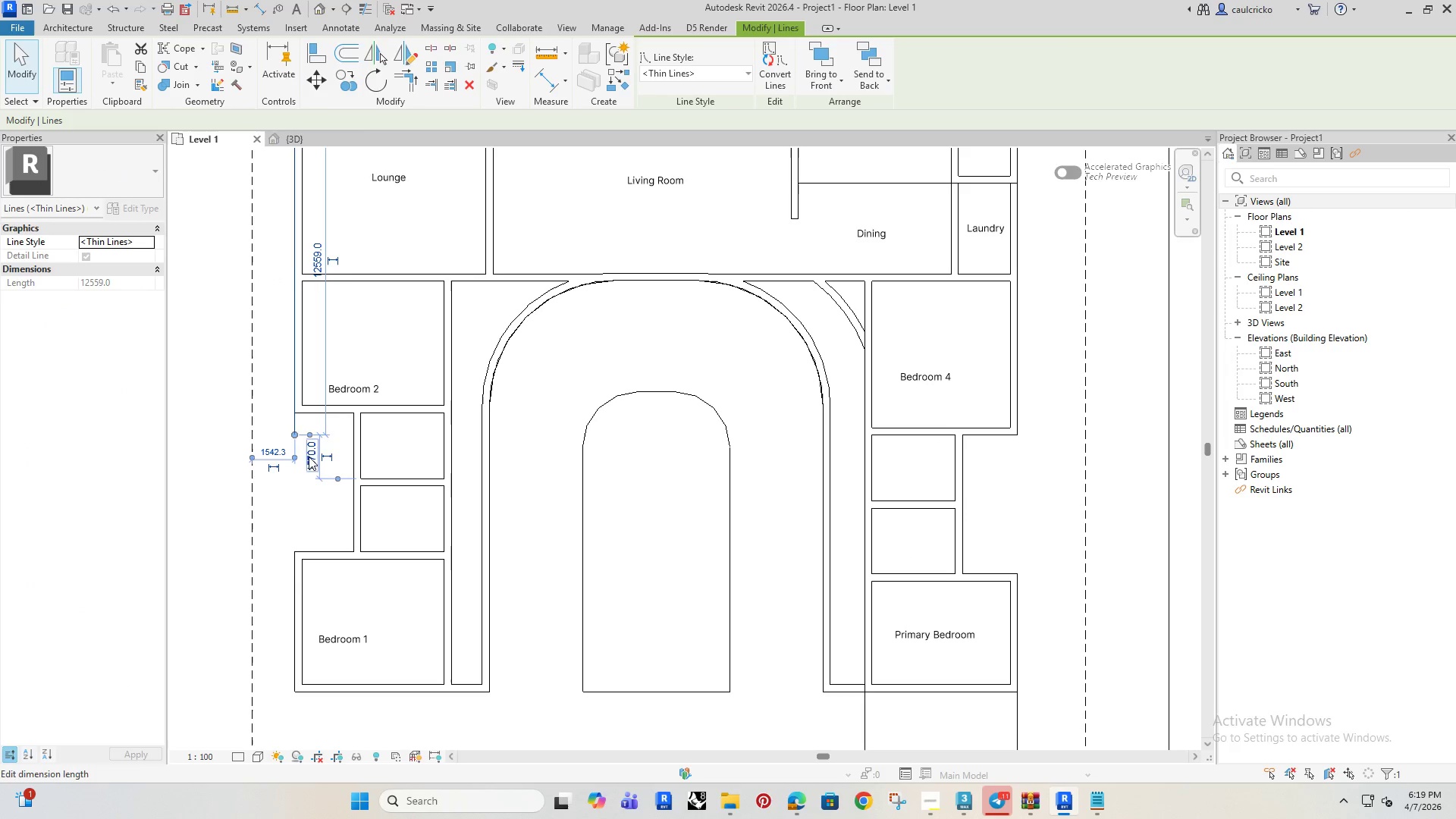 
key(Delete)
 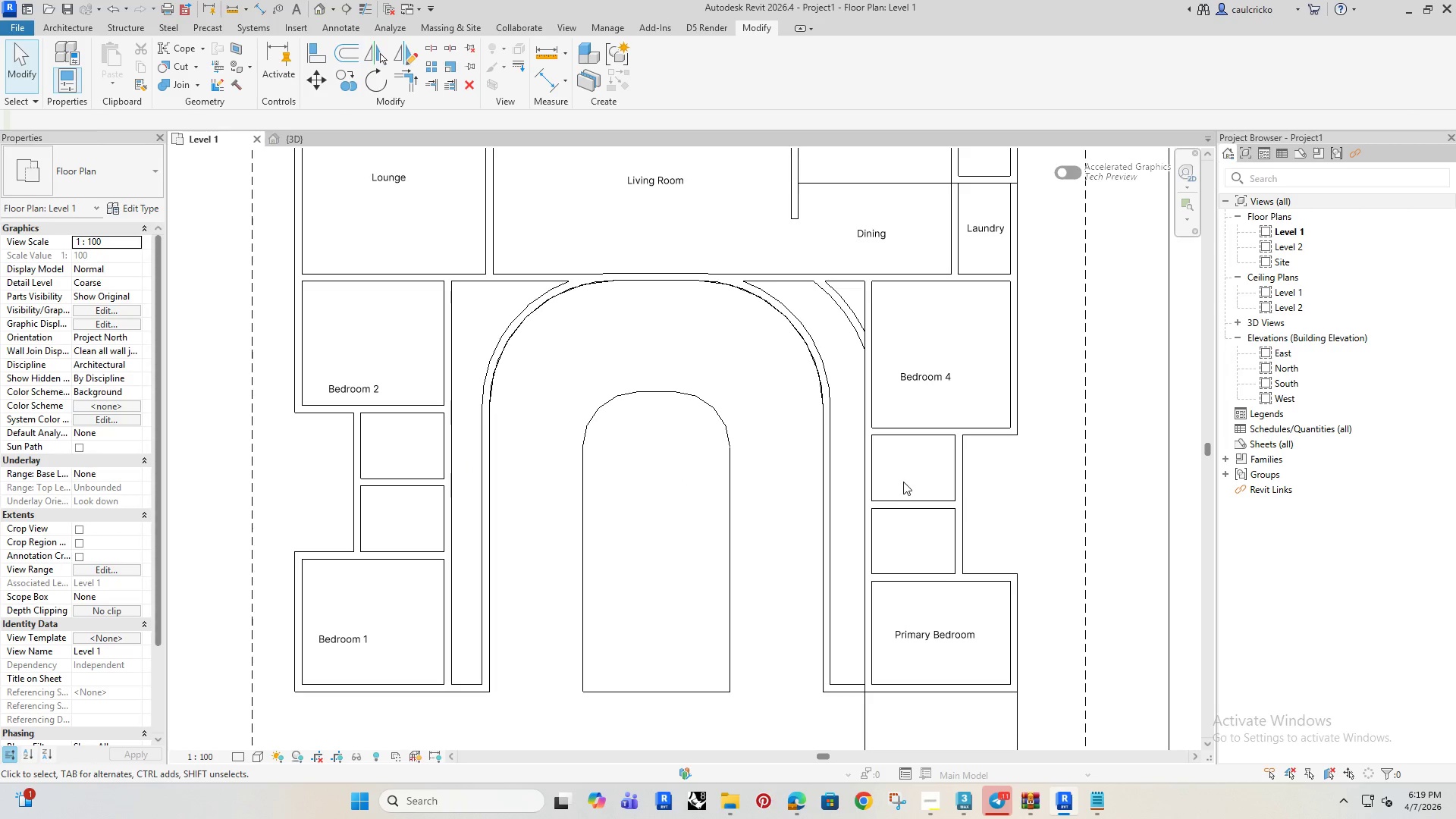 
left_click([927, 433])
 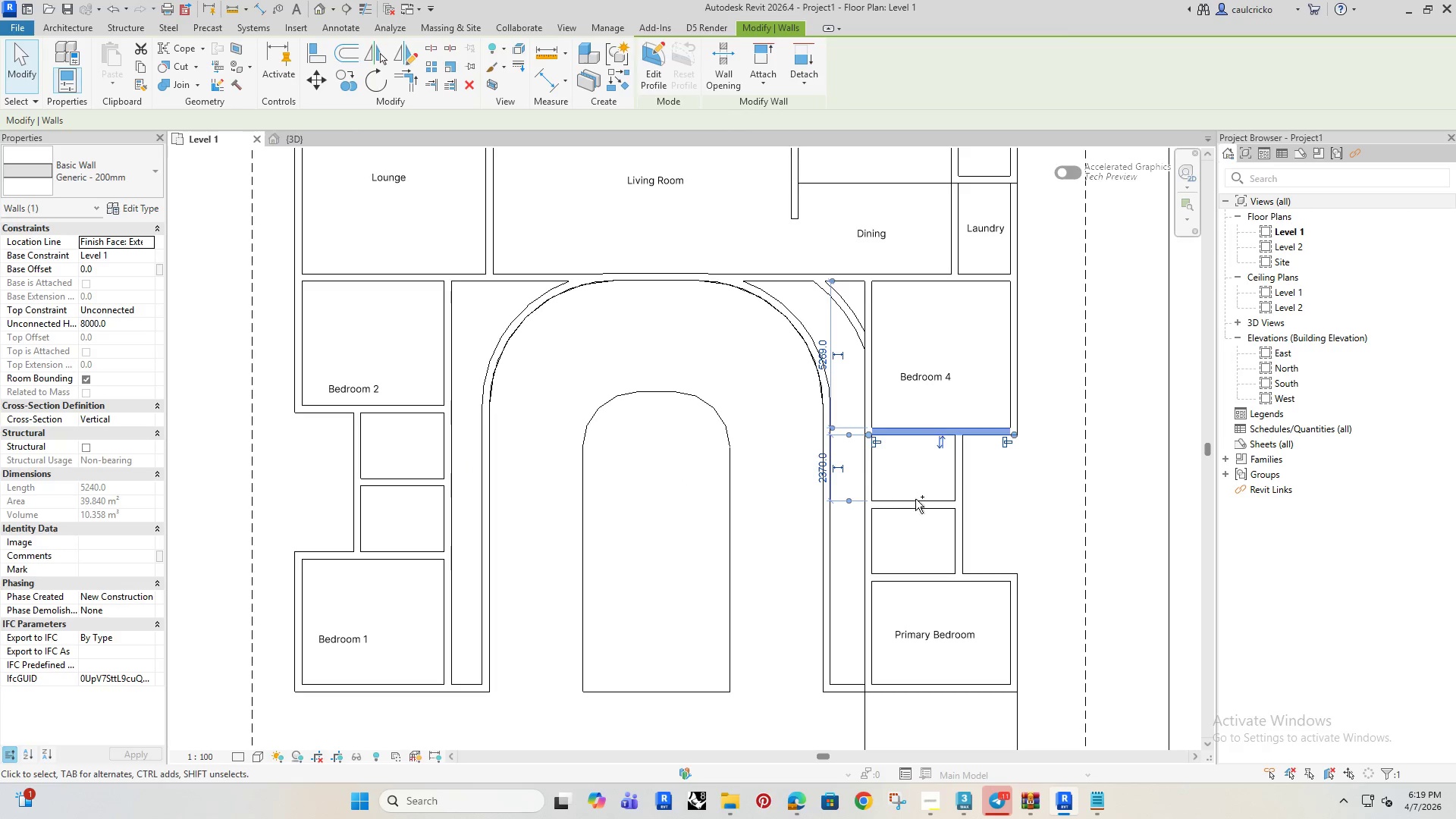 
hold_key(key=ControlRight, duration=1.5)
left_click([919, 504])
 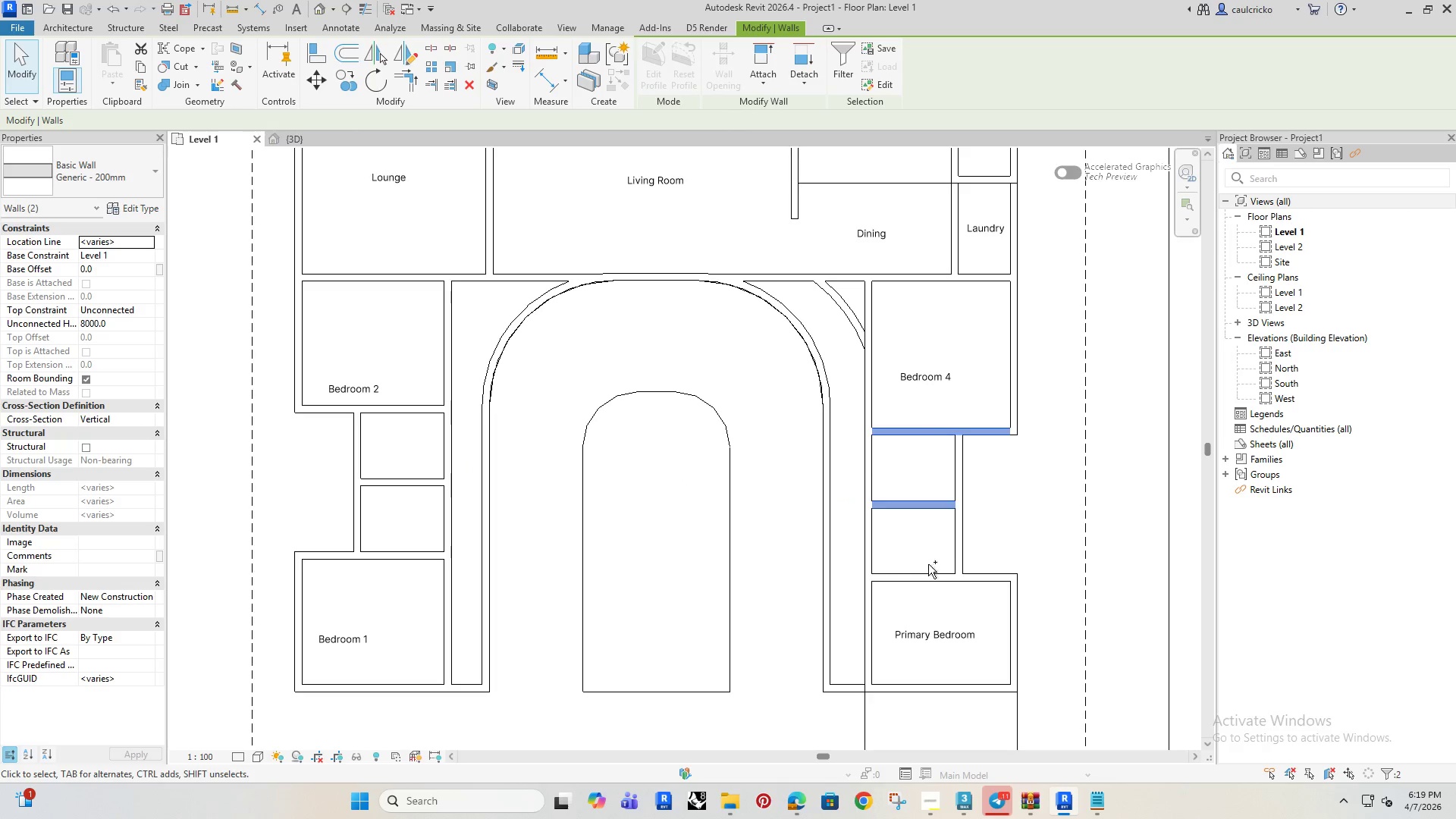 
hold_key(key=ControlRight, duration=0.61)
left_click([923, 578])
 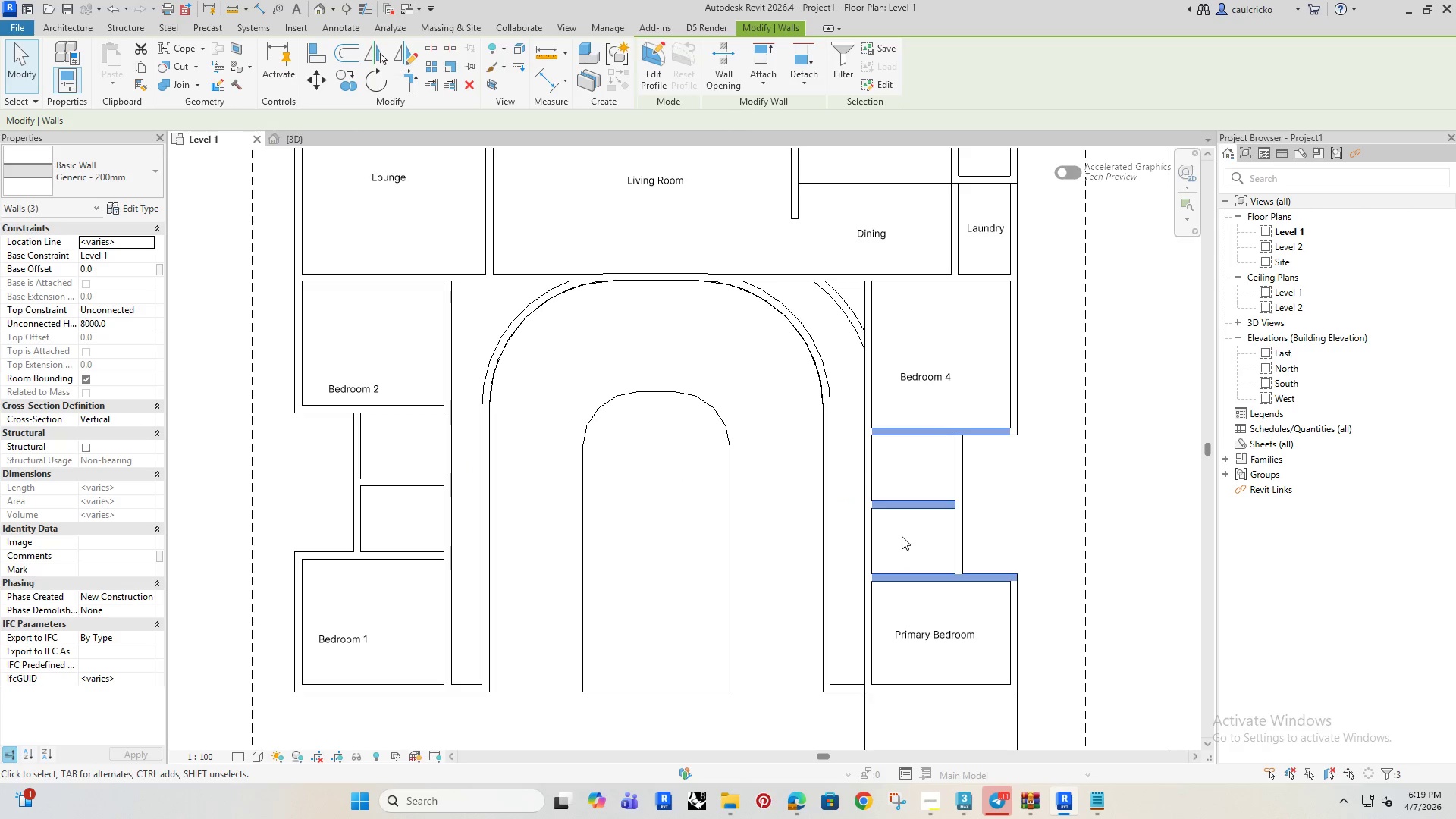 
key(ArrowUp)
 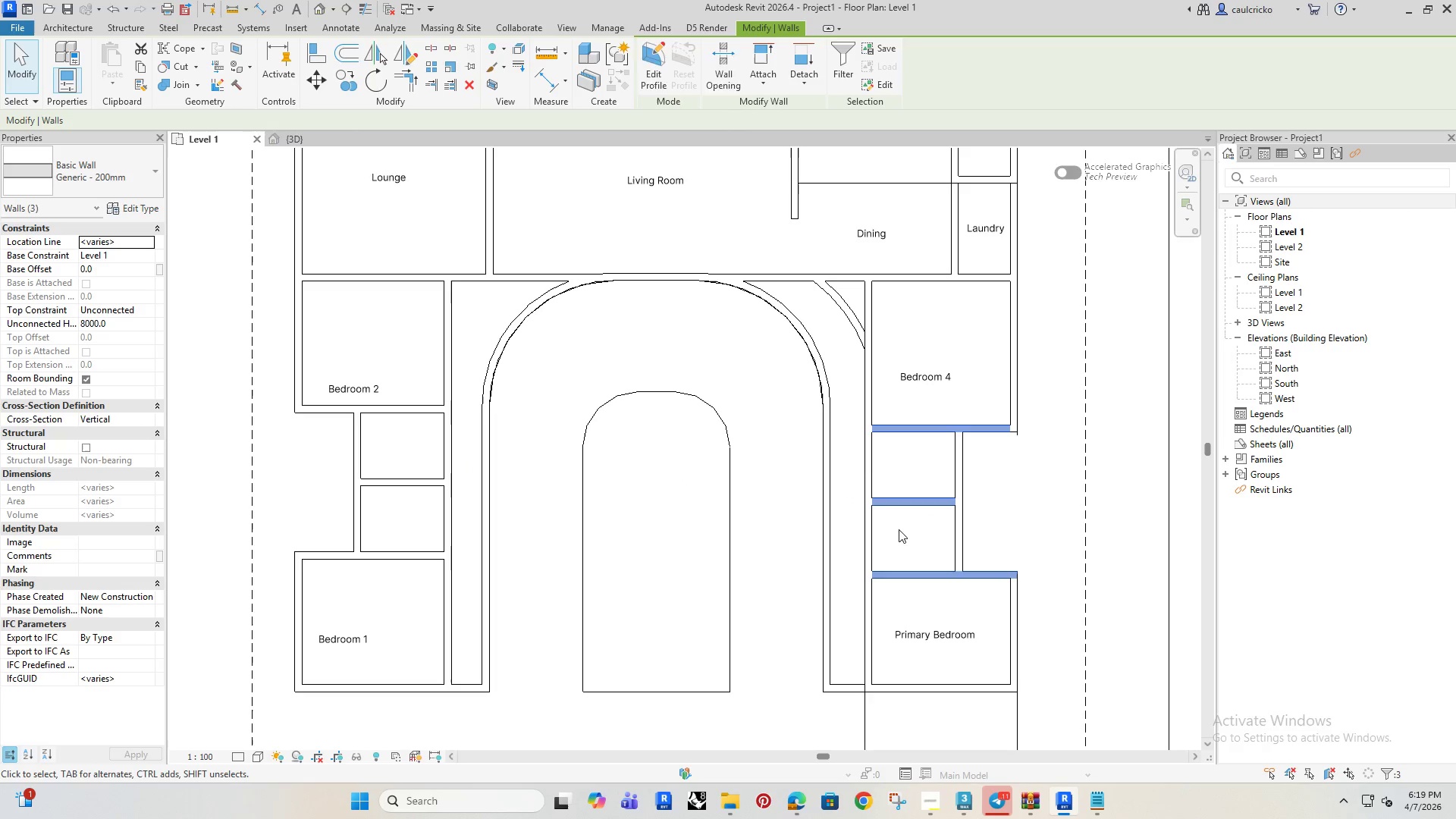 
key(ArrowUp)
 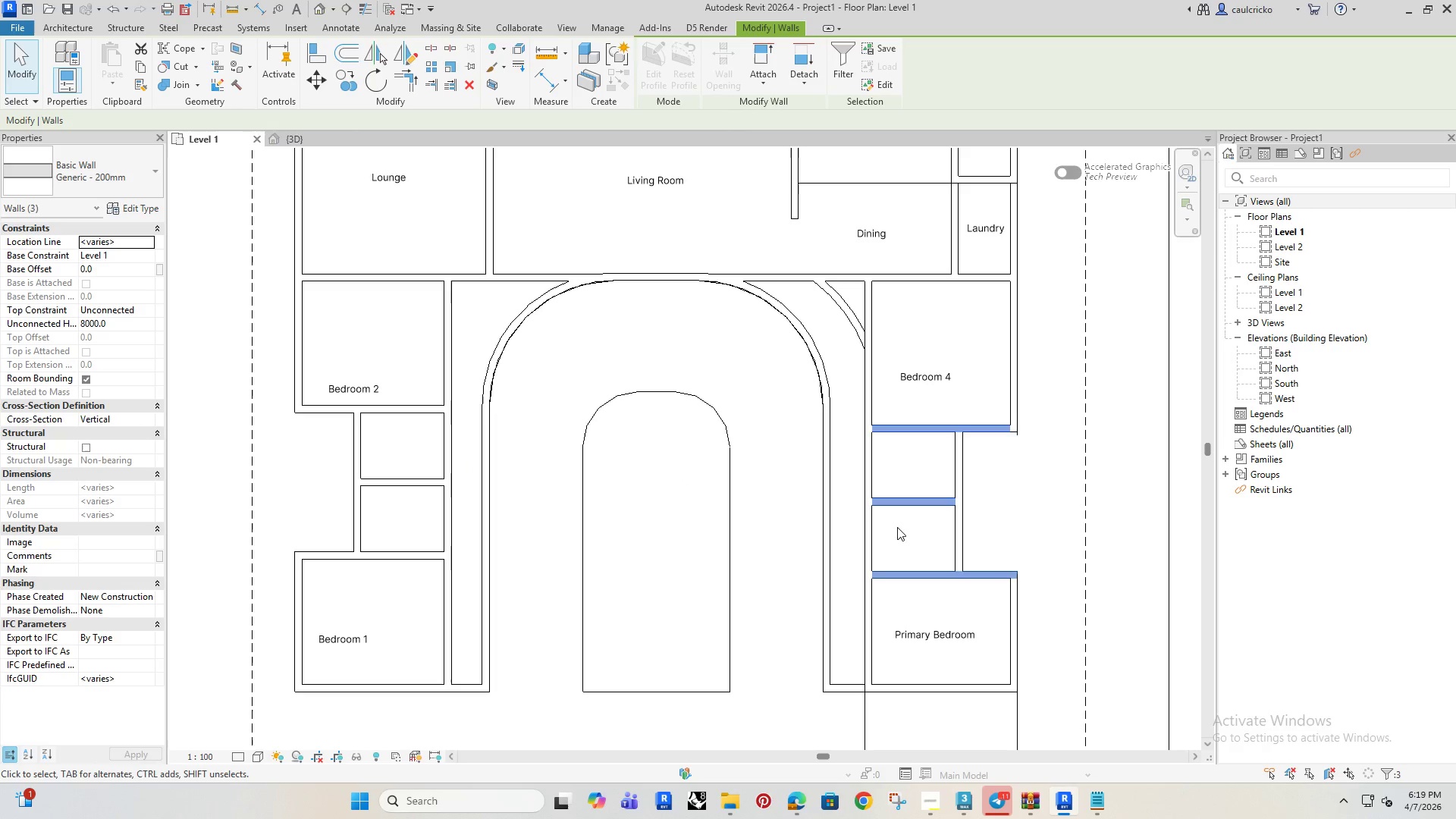 
key(ArrowUp)
 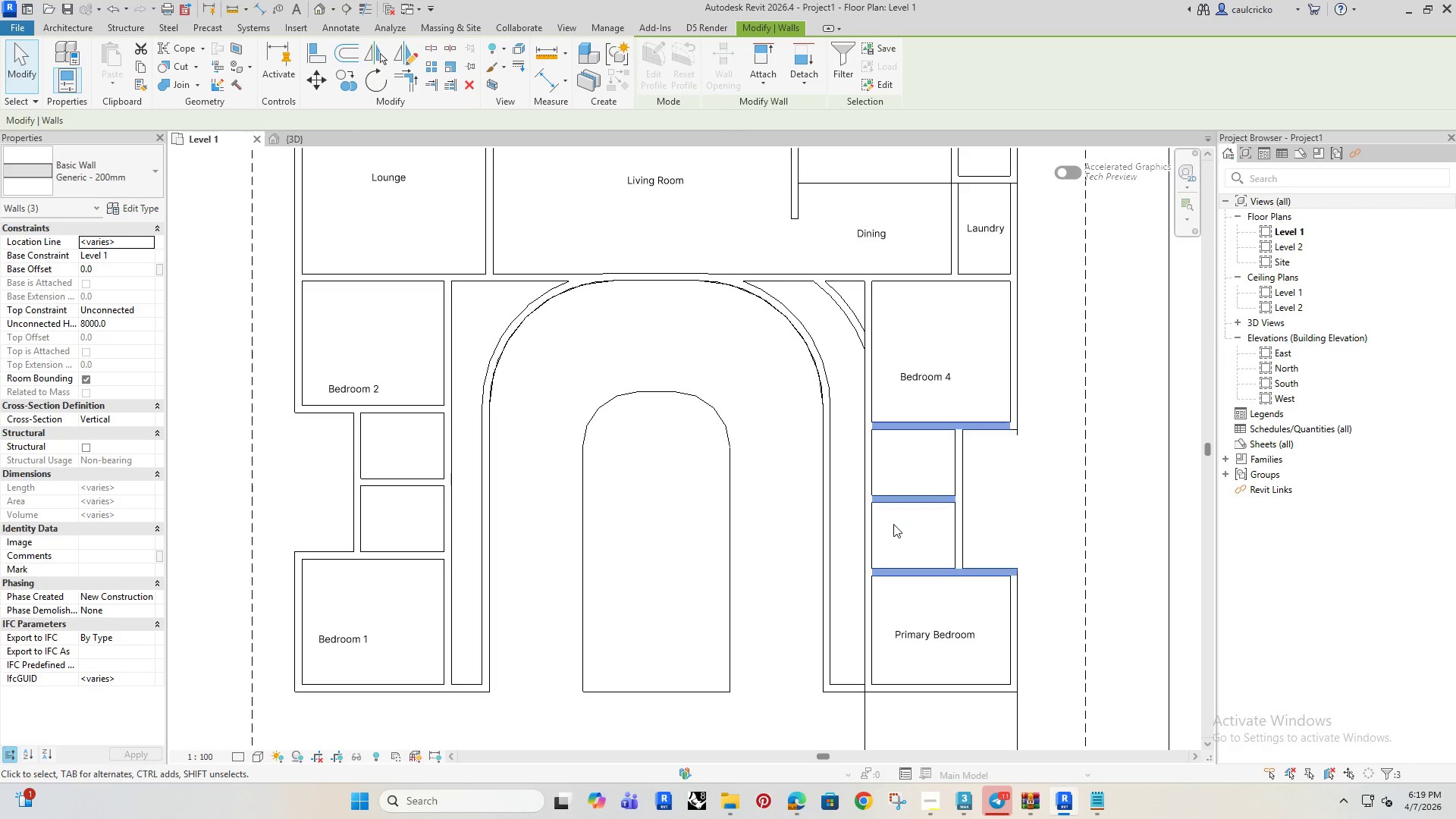 
key(ArrowUp)
 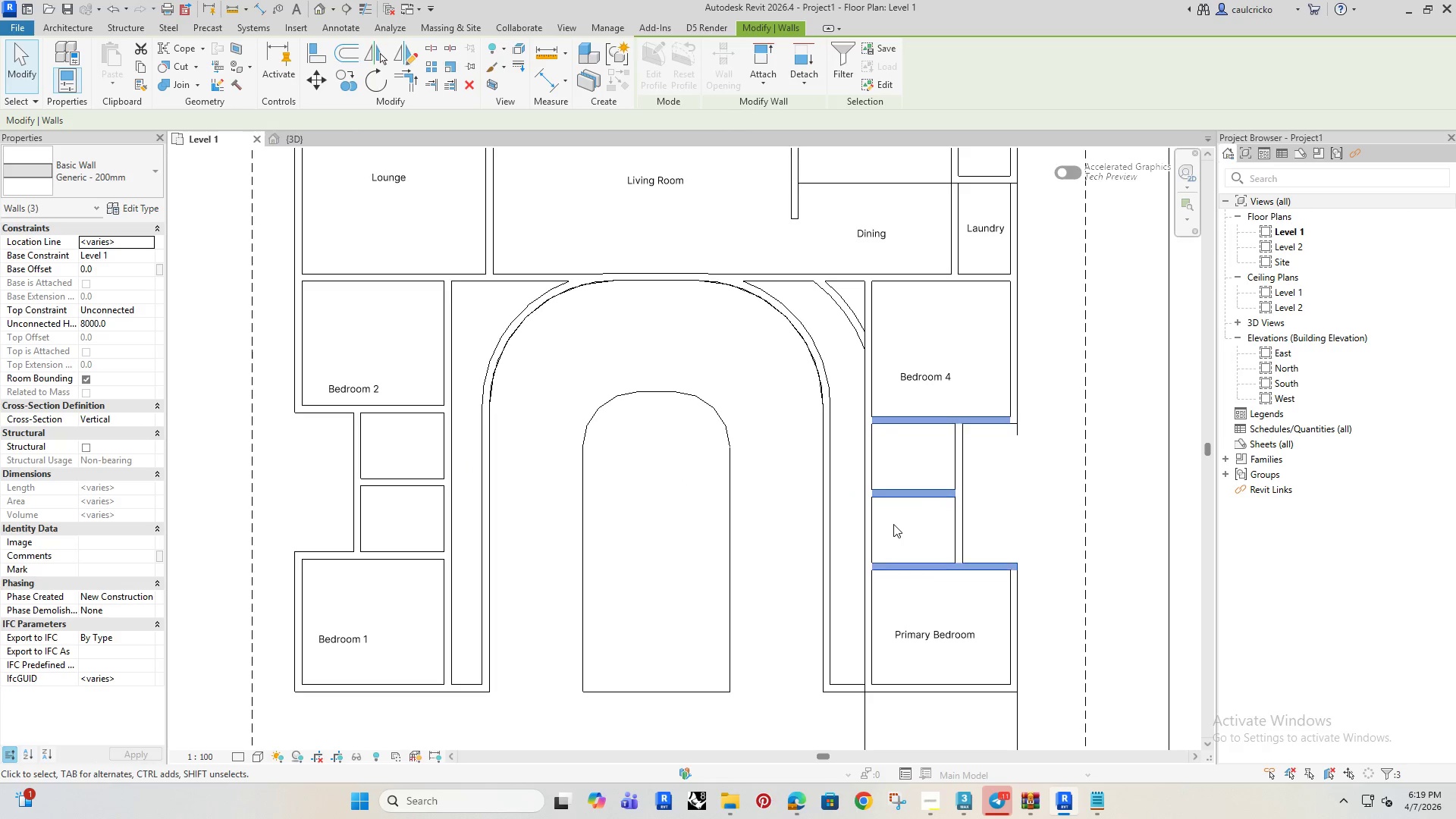 
key(ArrowUp)
 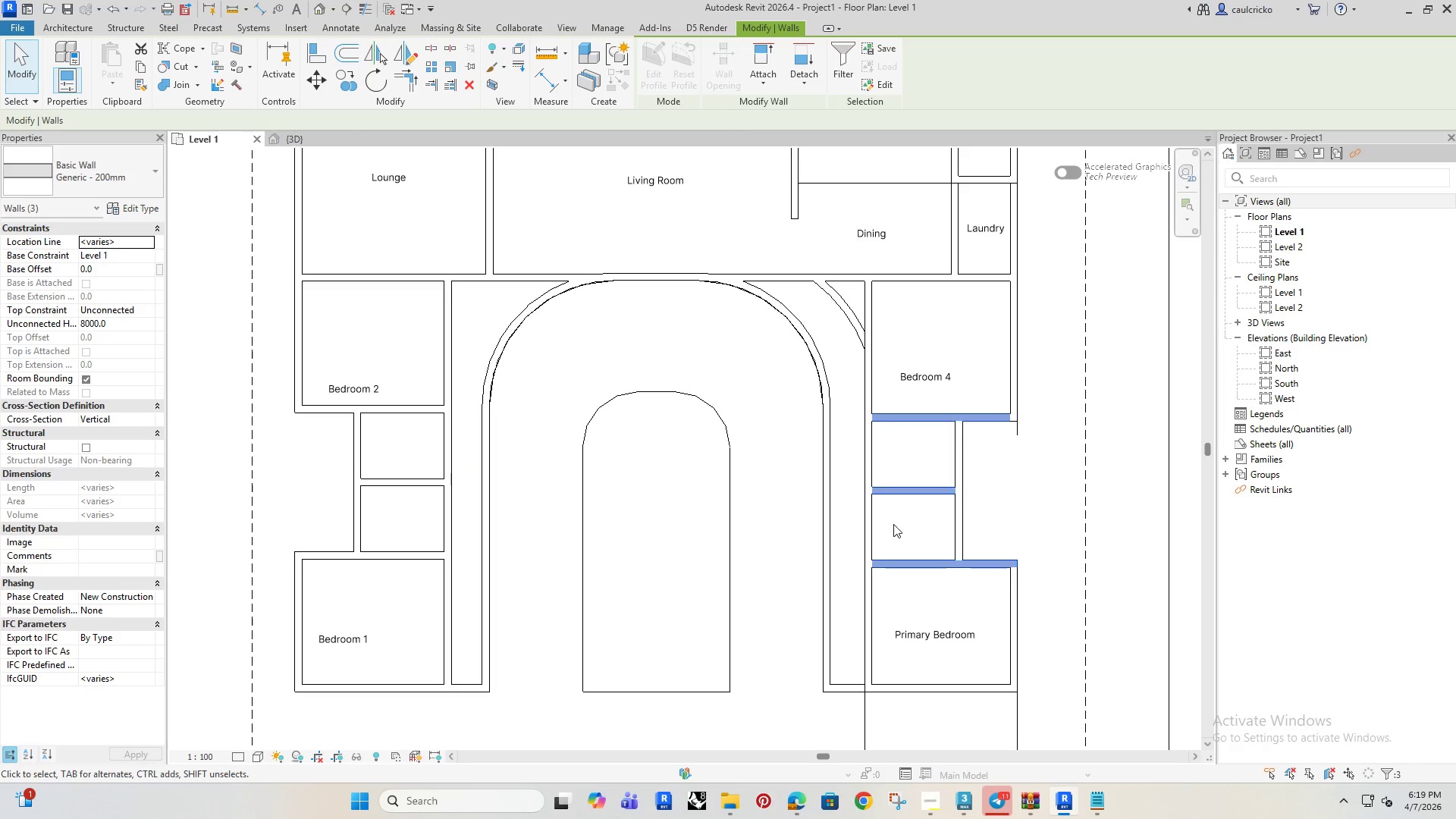 
key(ArrowUp)
 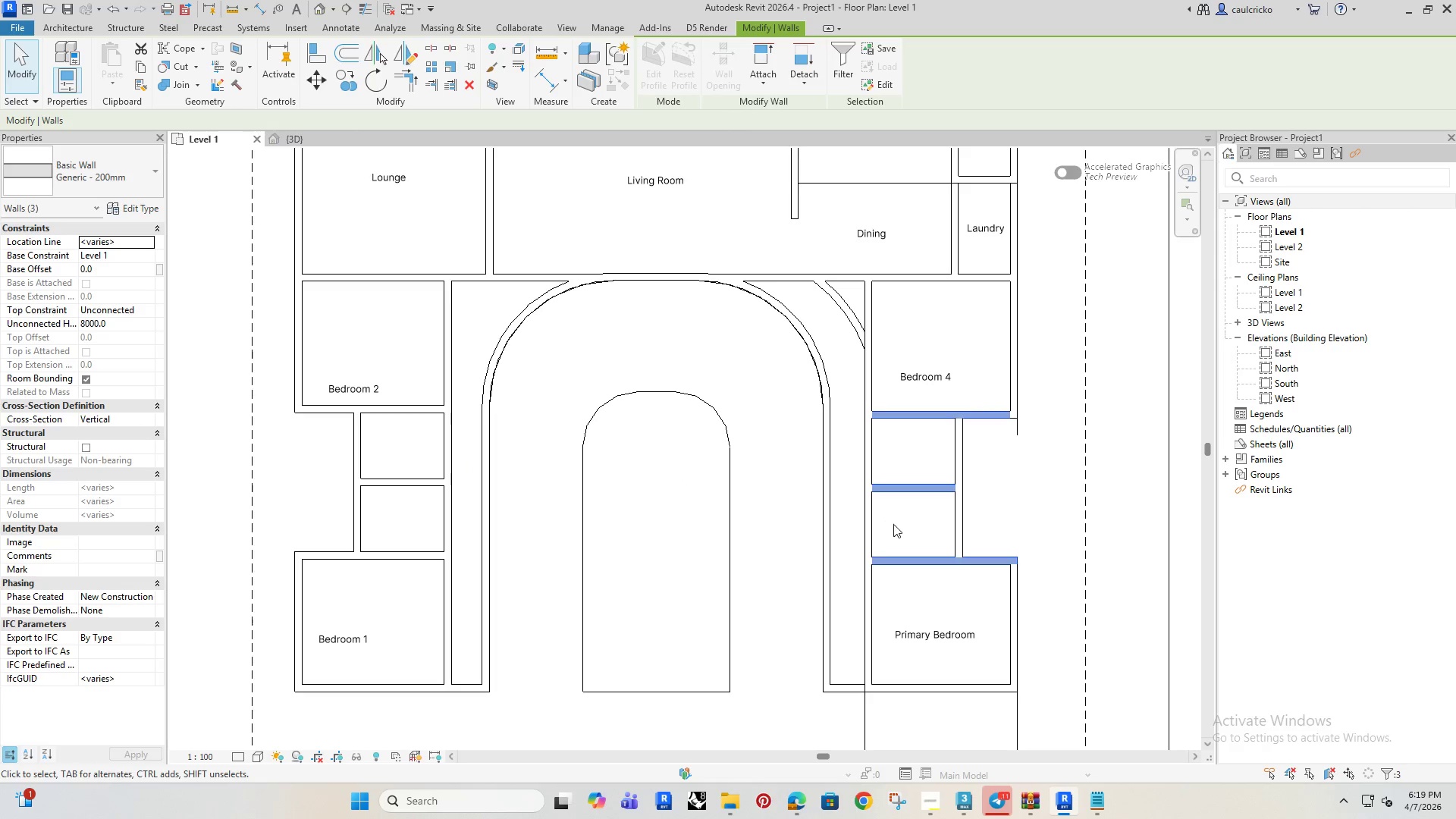 
key(ArrowUp)
 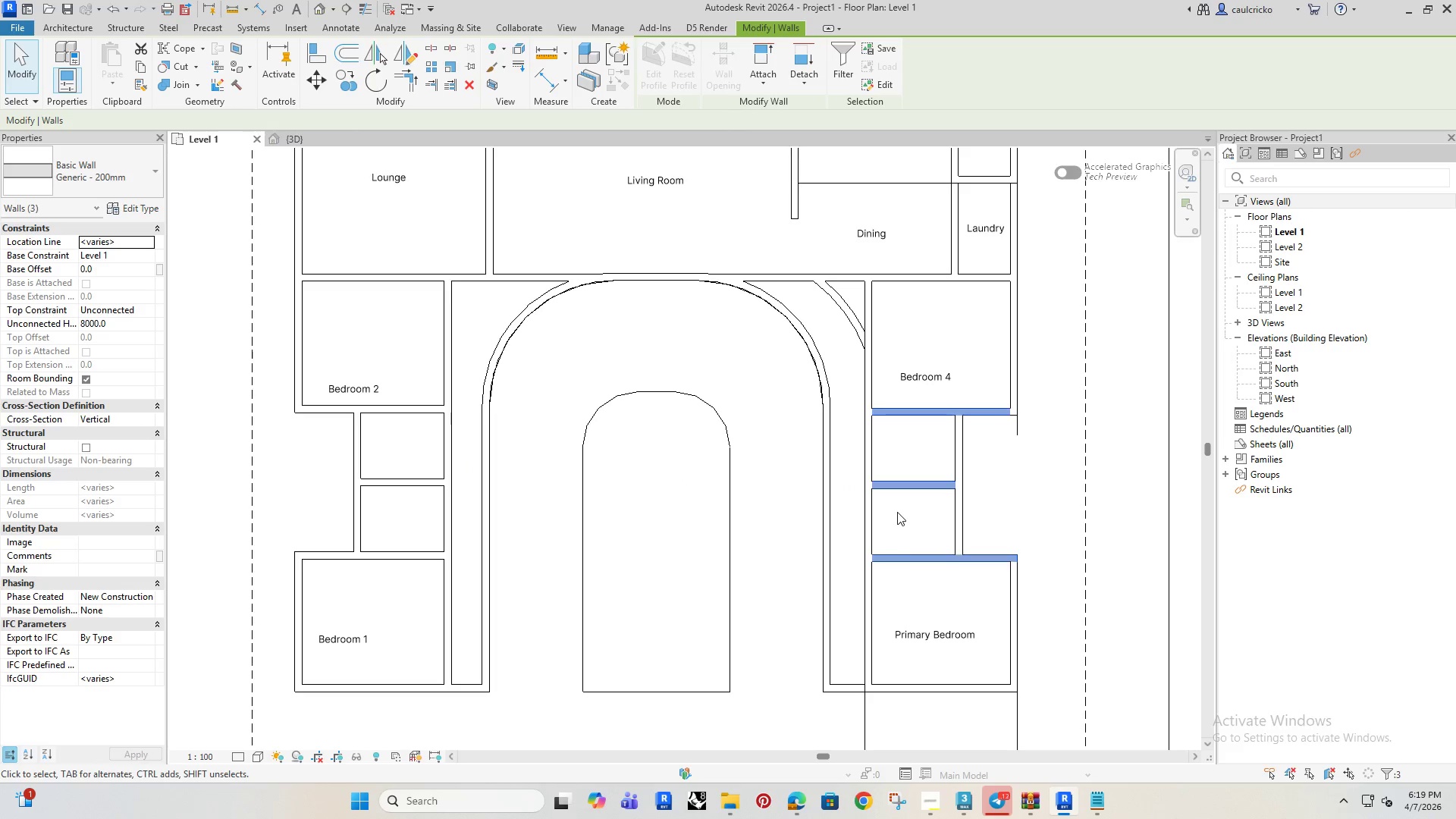 
key(ArrowUp)
 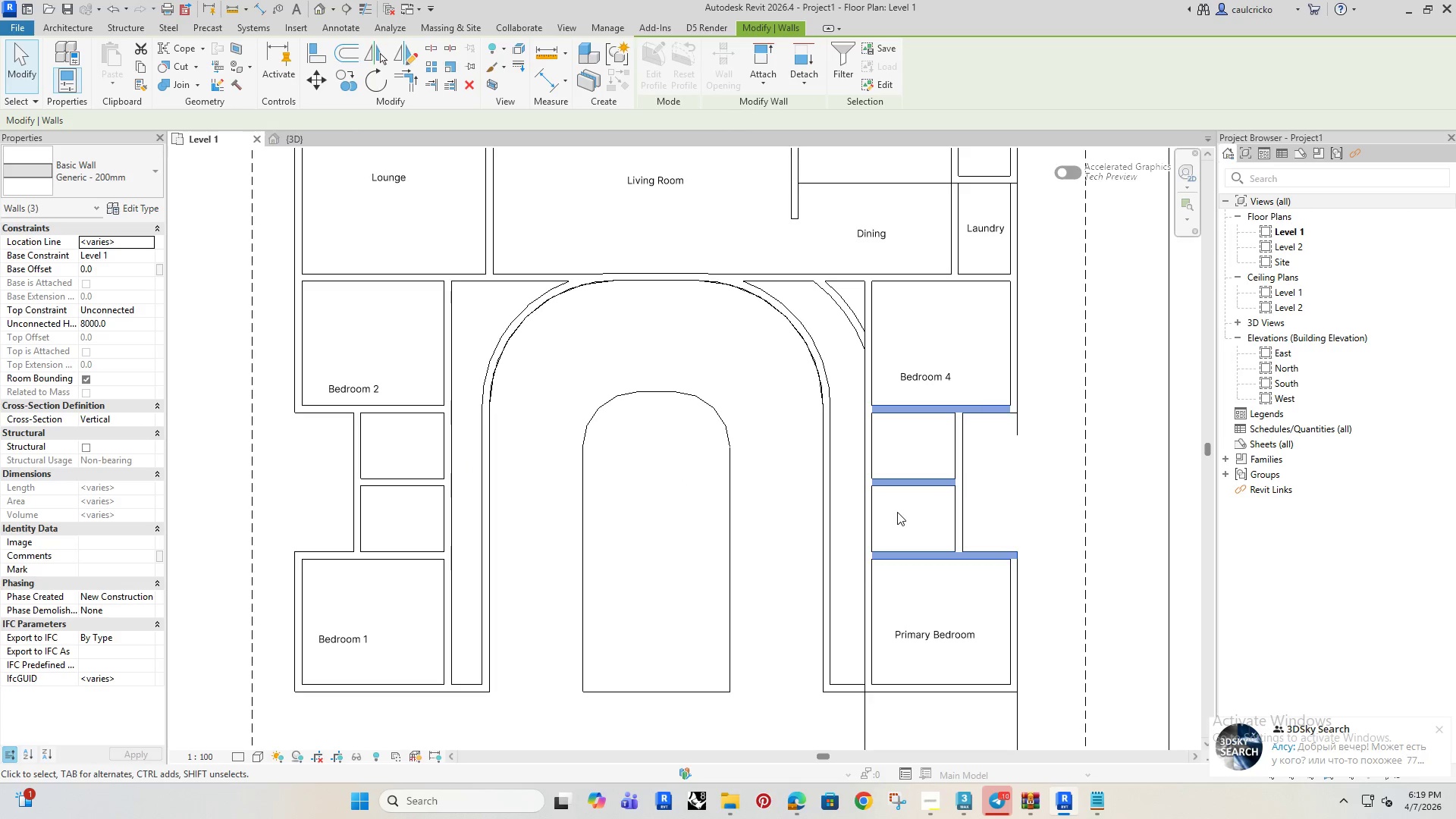 
key(ArrowUp)
 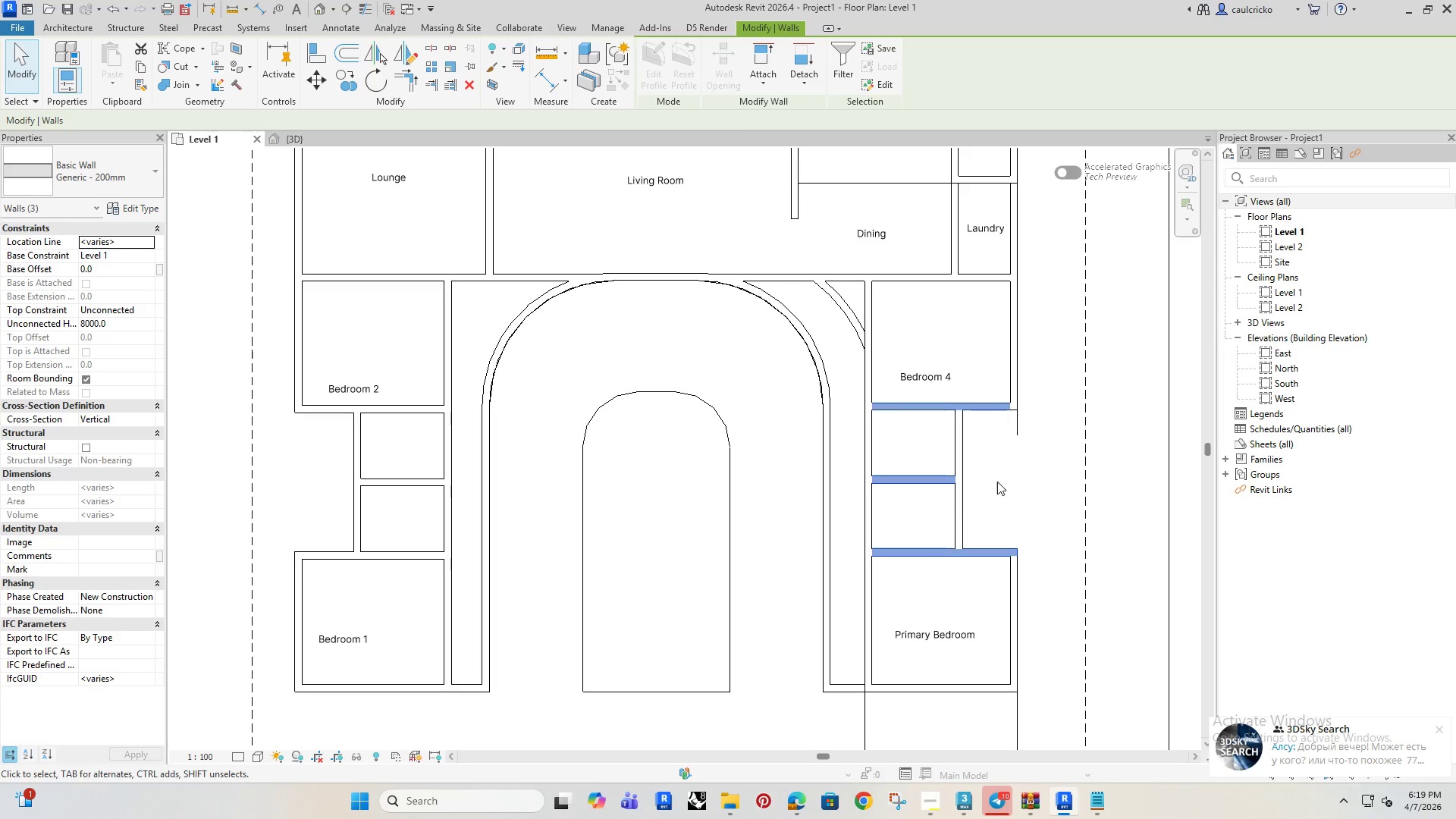 
left_click([999, 479])
 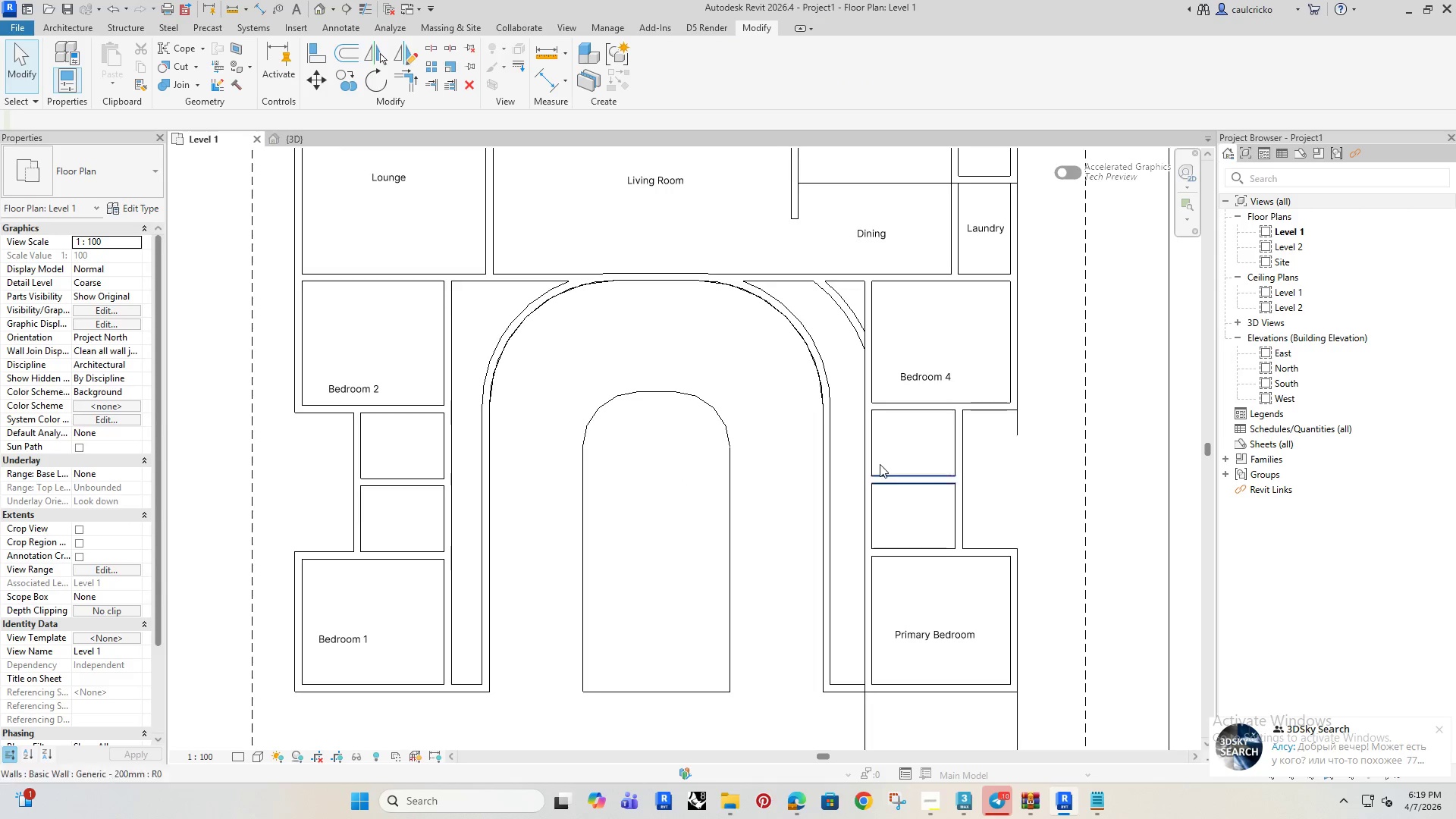 
scroll: coordinate [720, 406], scroll_direction: down, amount: 2.0
 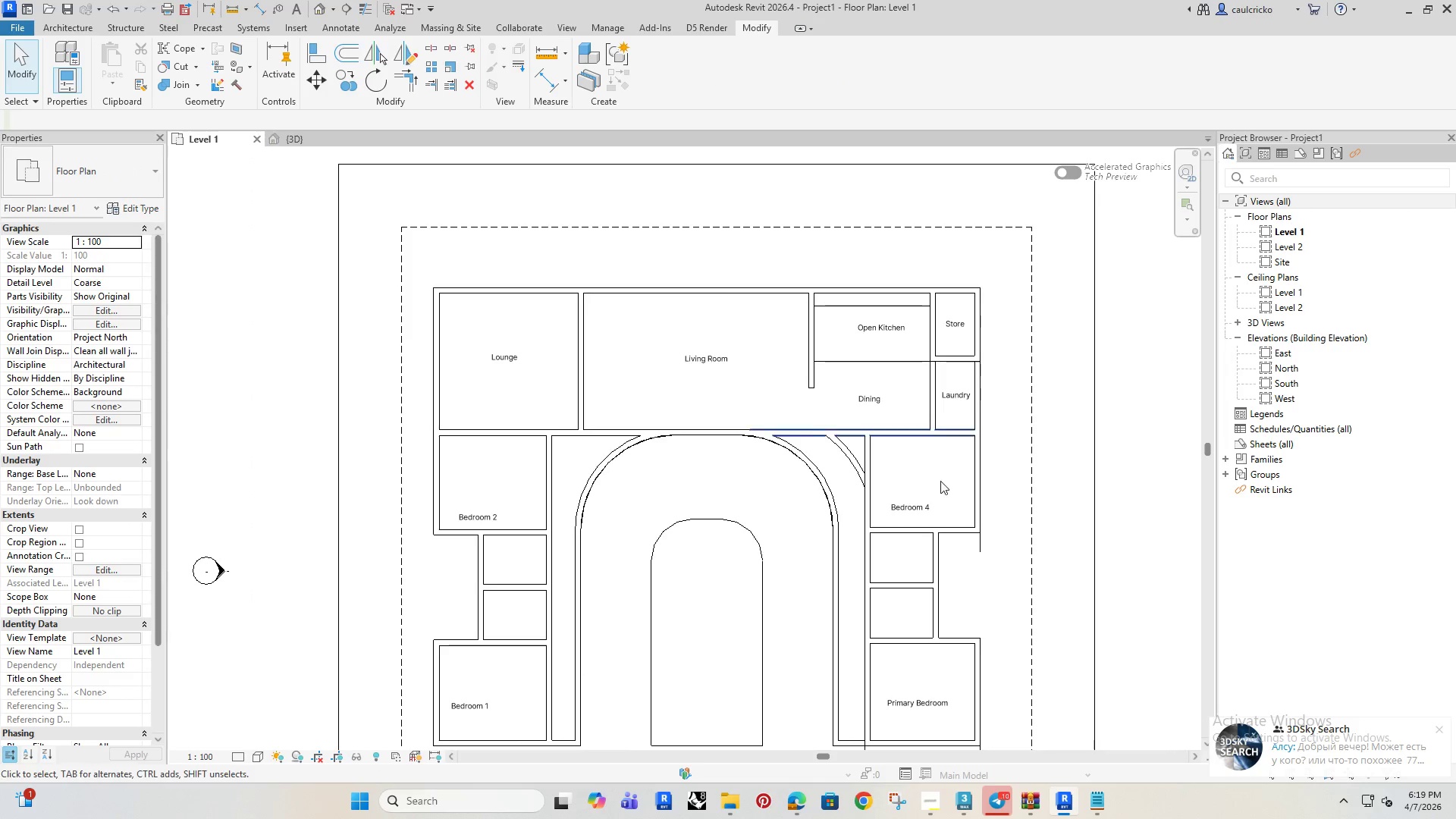 
left_click([978, 545])
 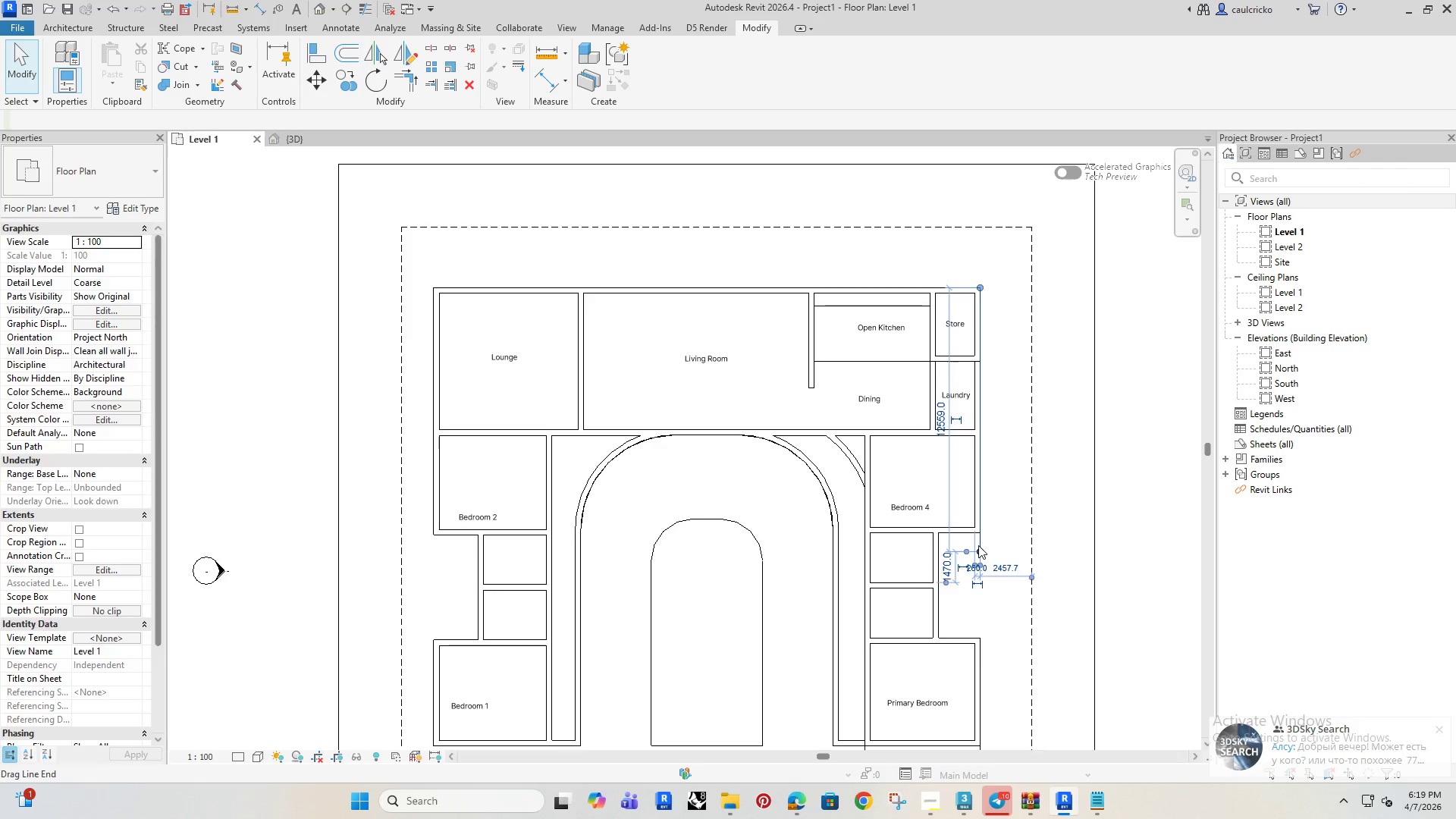 
key(Delete)
 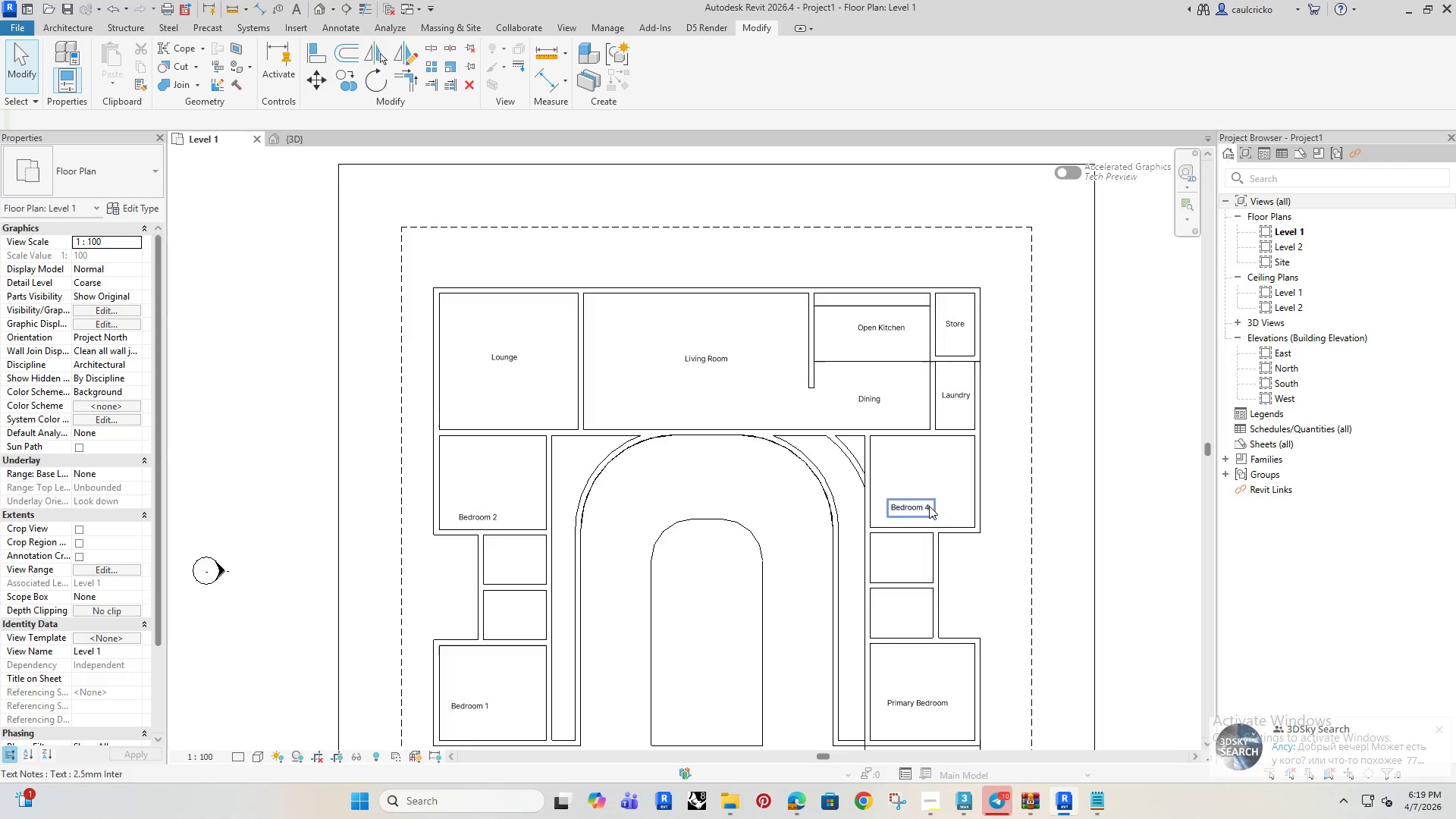 
scroll: coordinate [893, 485], scroll_direction: up, amount: 4.0
 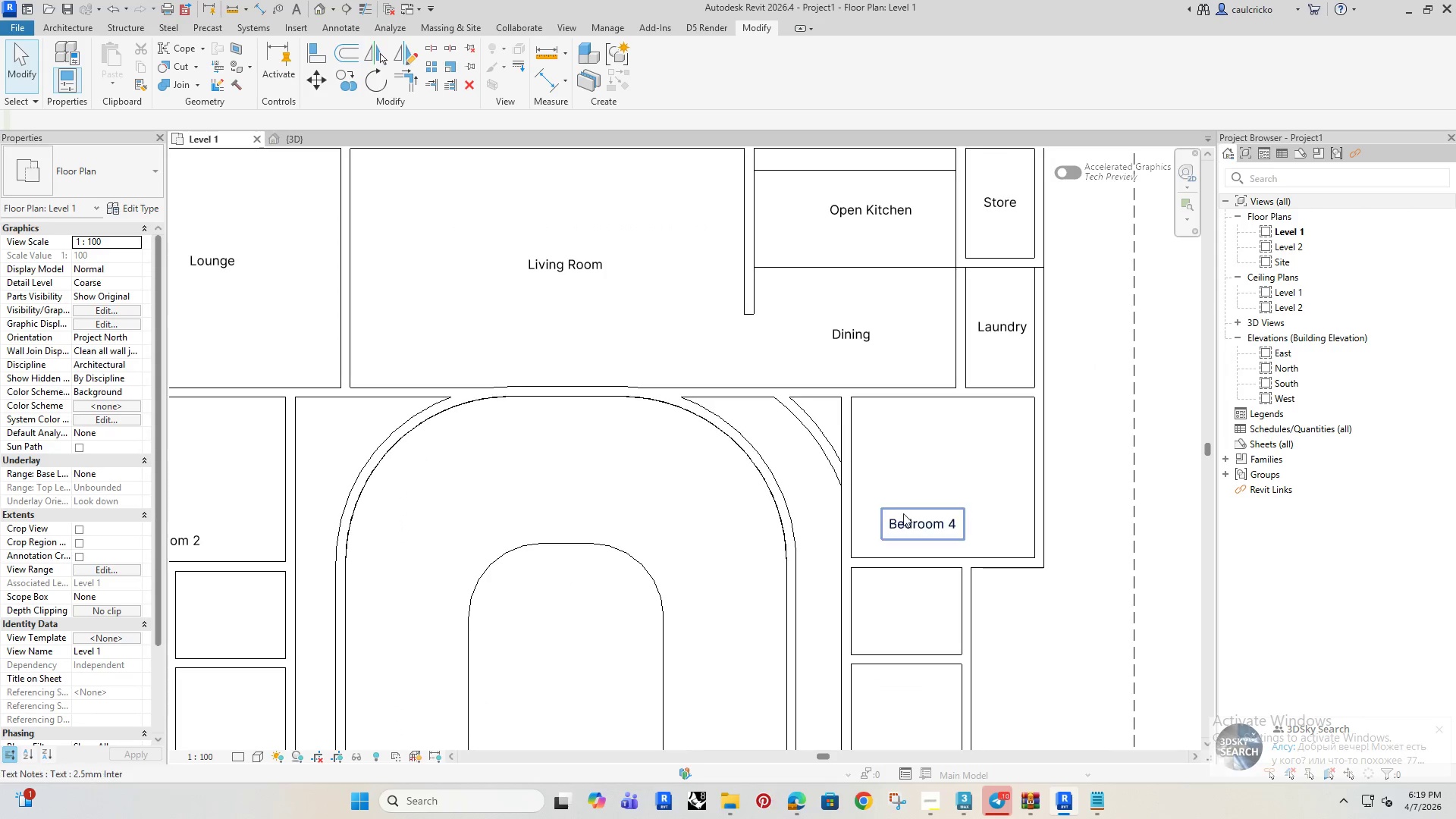 
left_click([904, 513])
 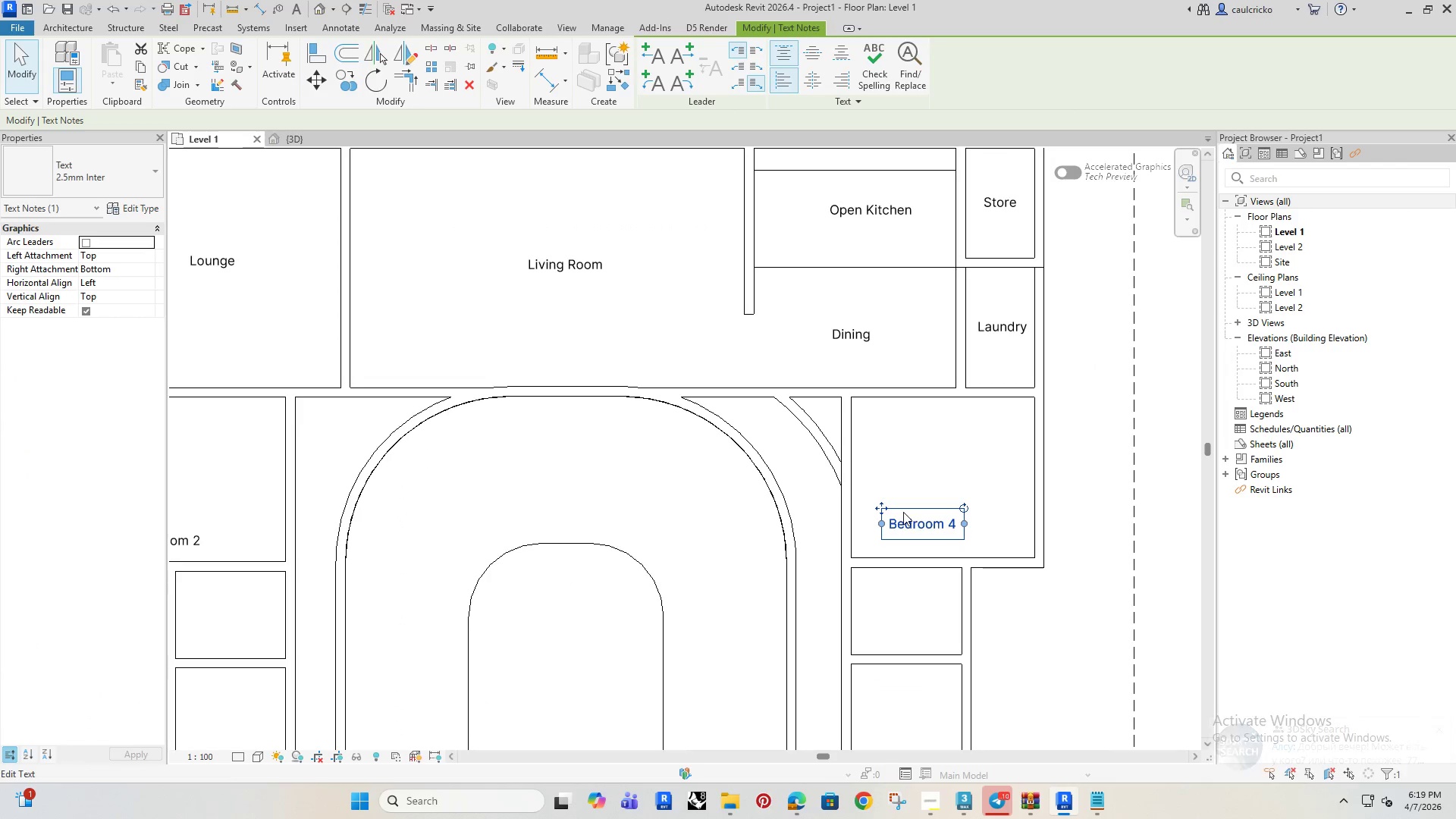 
hold_key(key=ArrowUp, duration=0.84)
 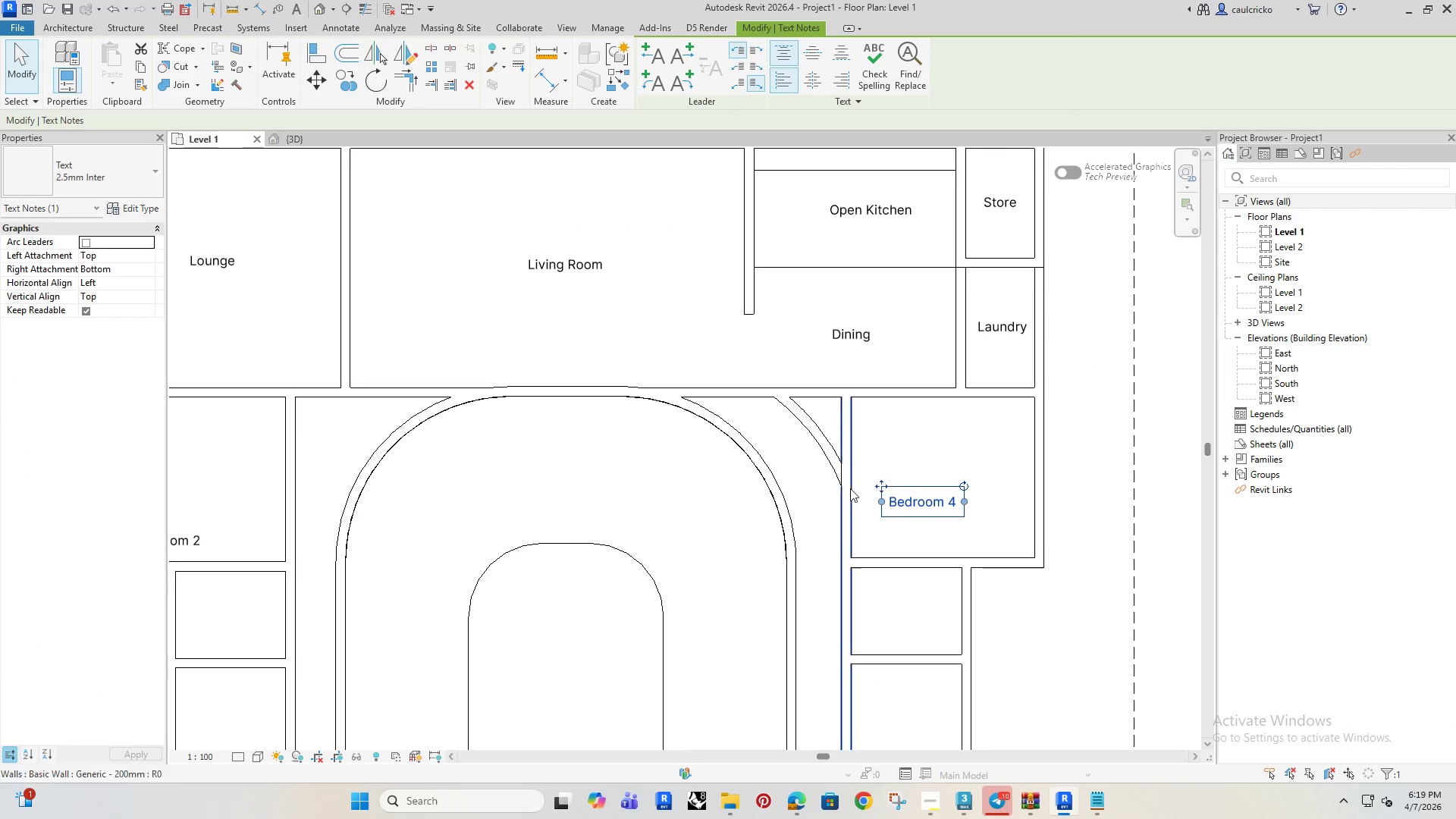 
key(ArrowUp)
 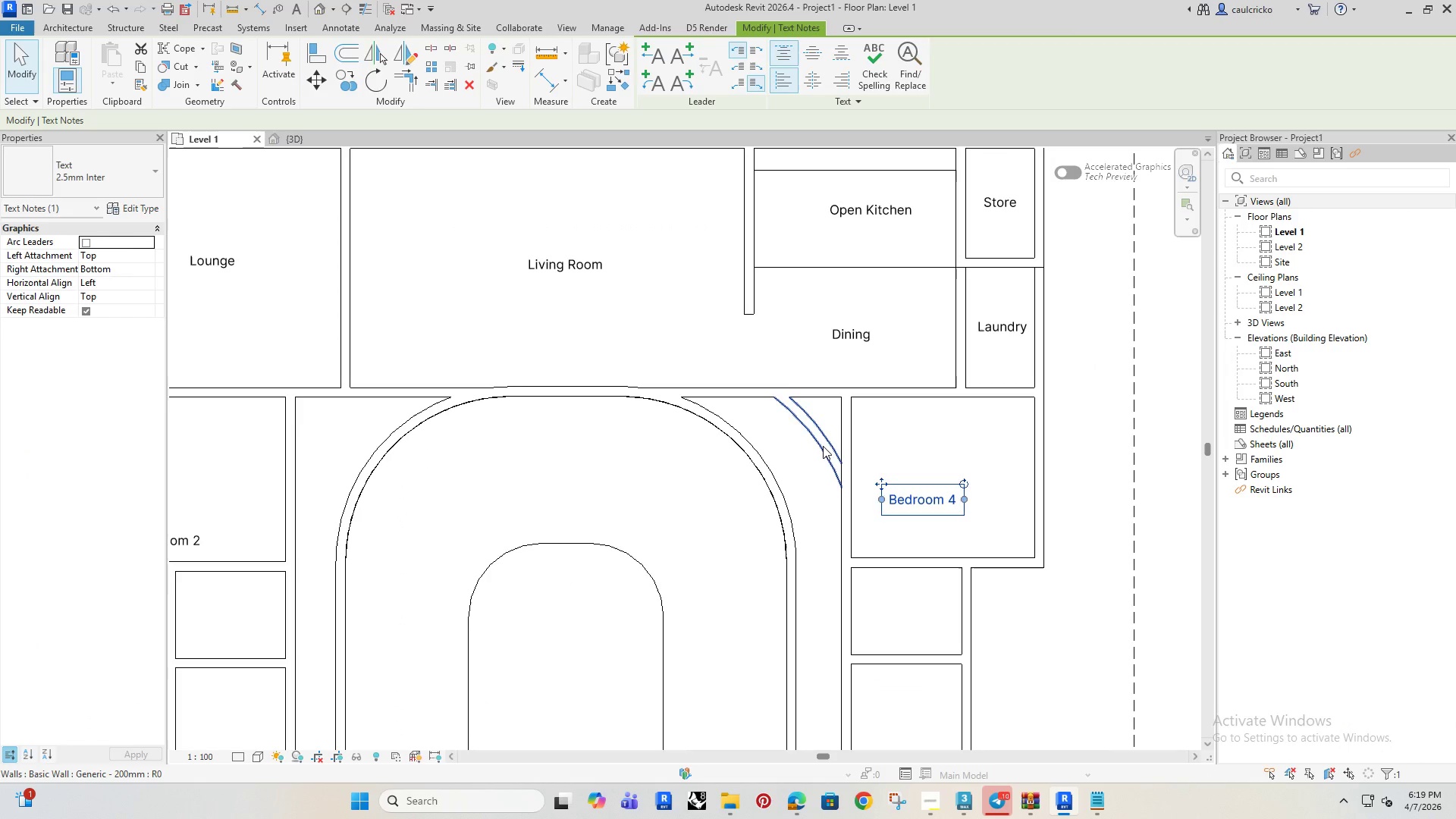 
left_click([823, 446])
 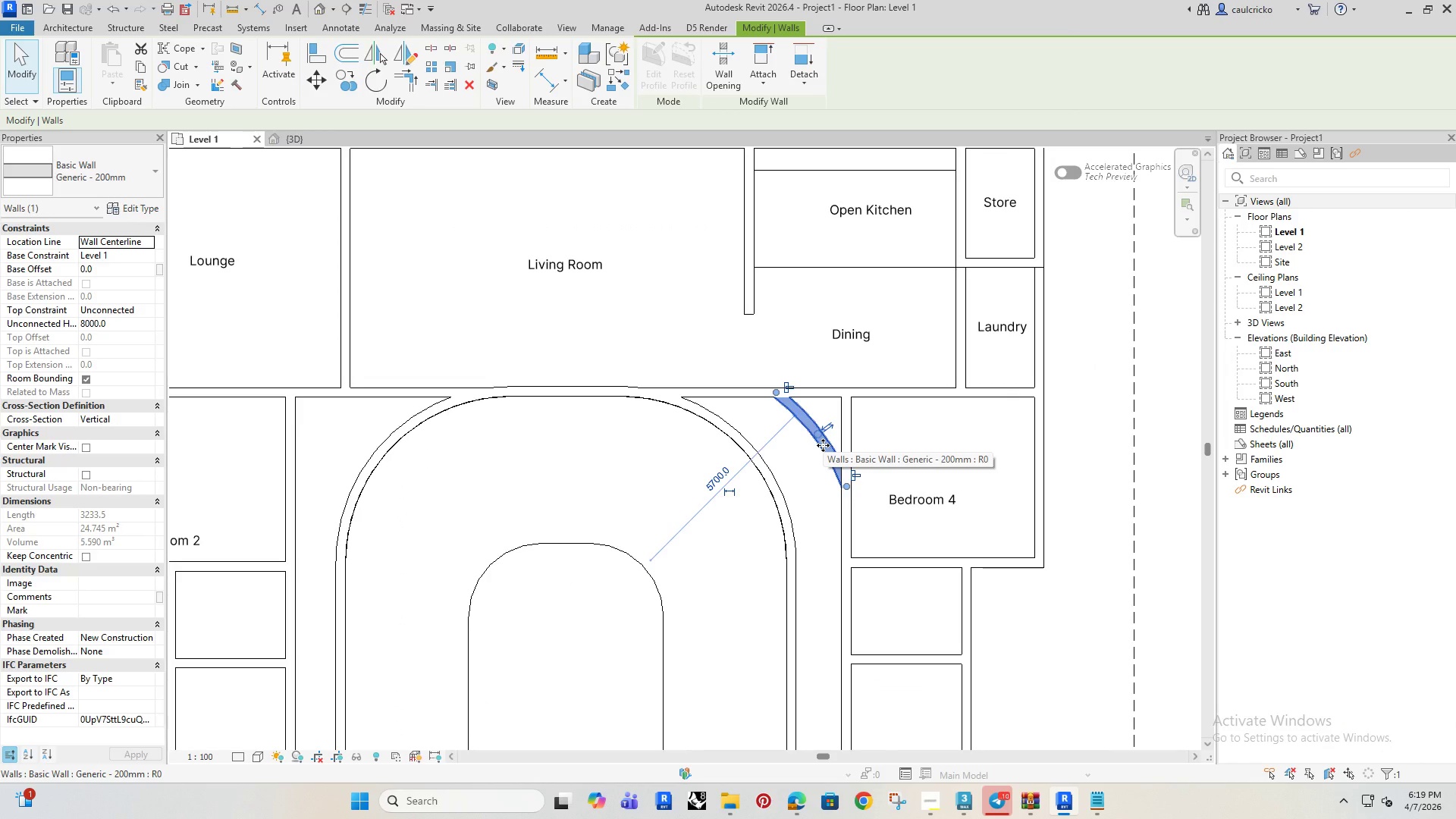 
type(dm)
 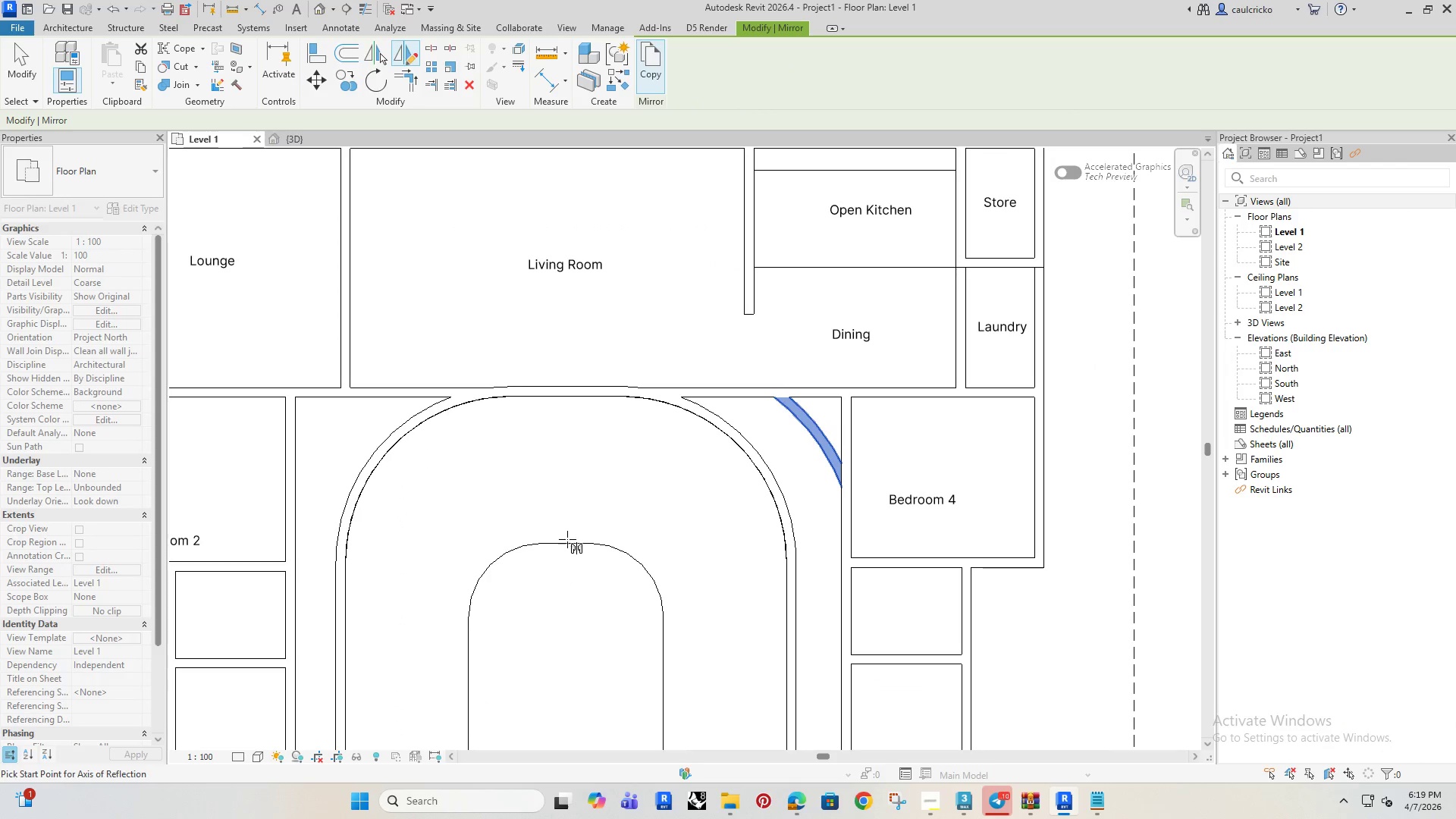 
left_click([567, 540])
 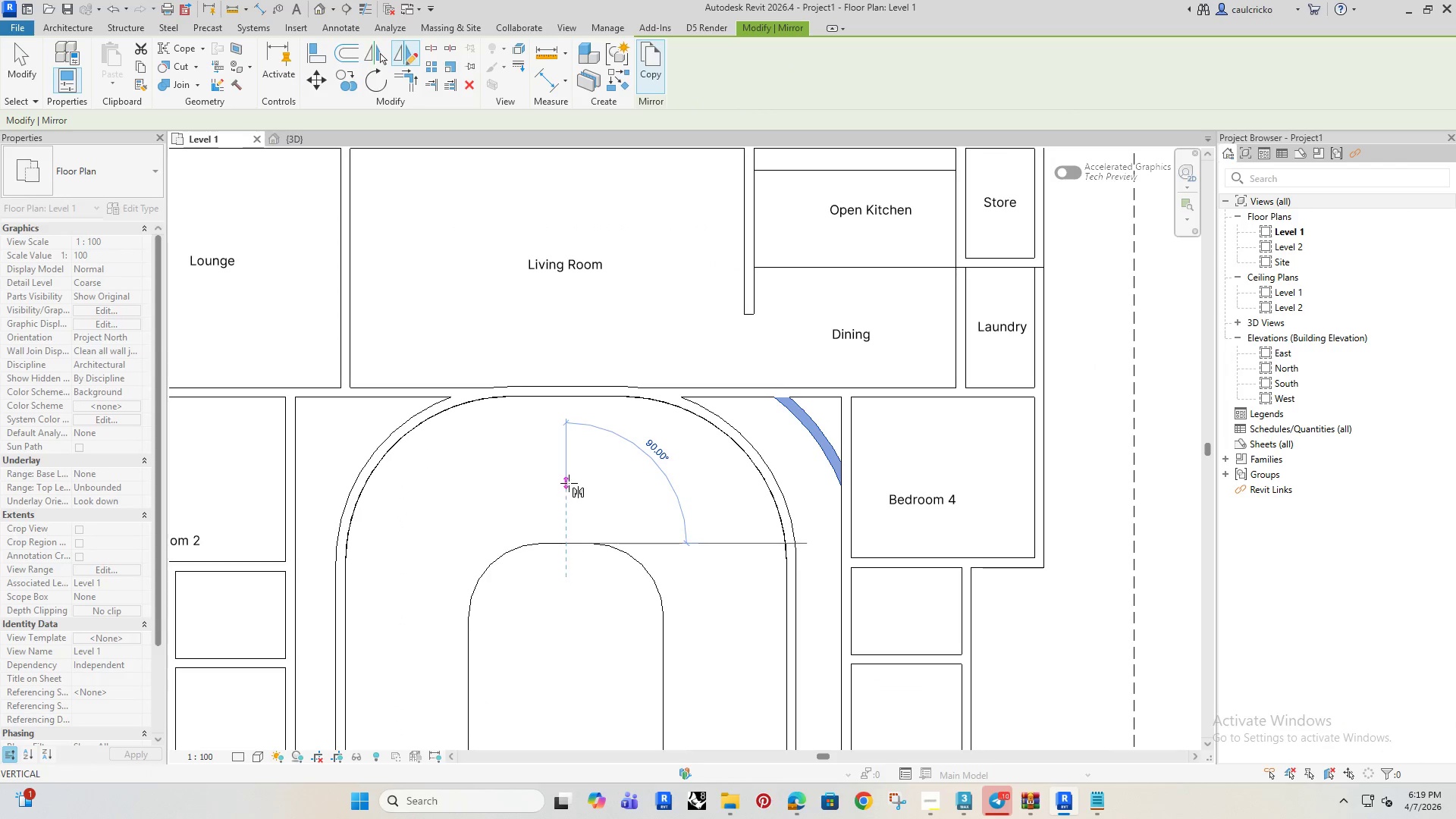 
left_click([569, 482])
 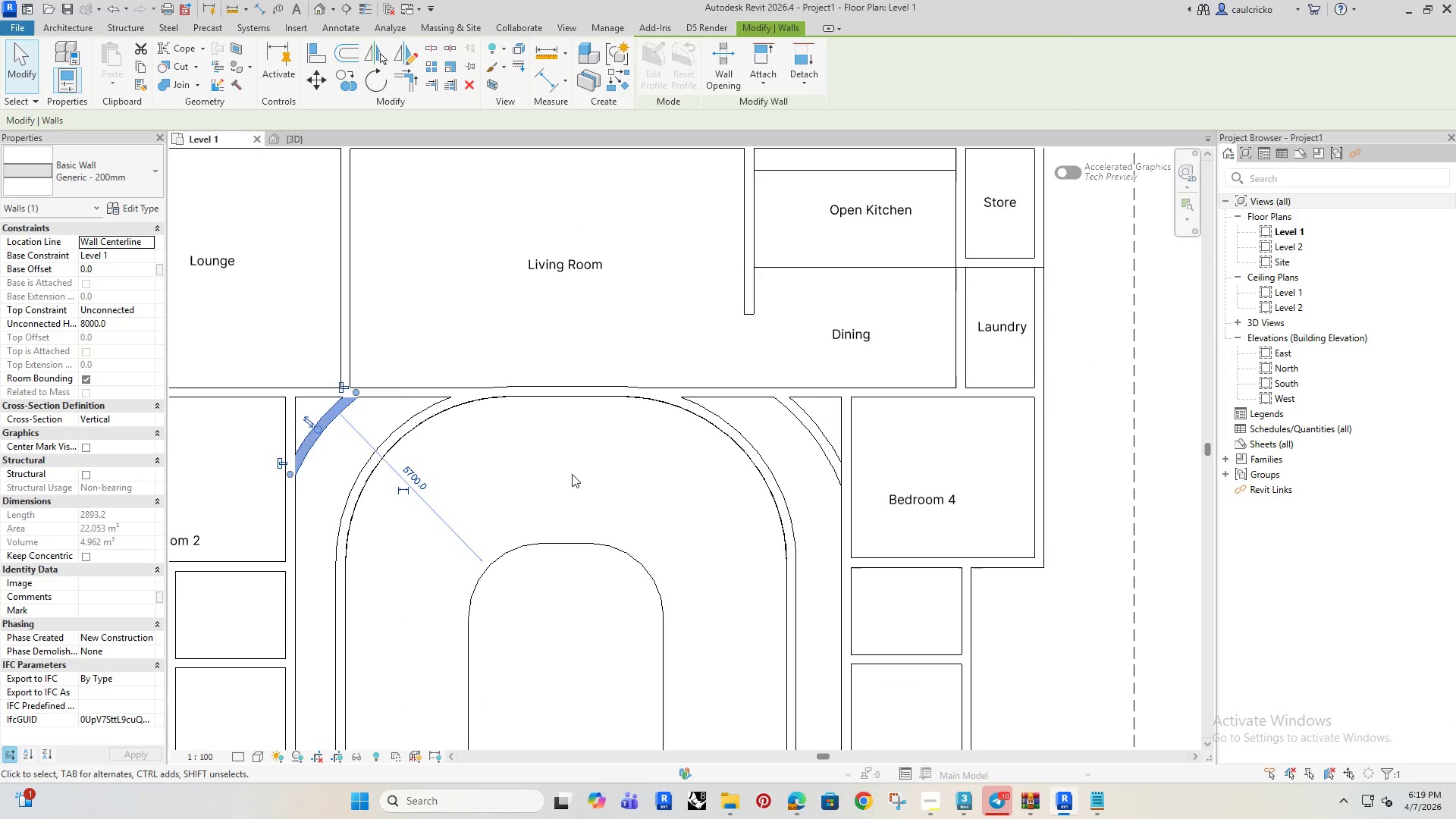 
scroll: coordinate [590, 450], scroll_direction: down, amount: 3.0
 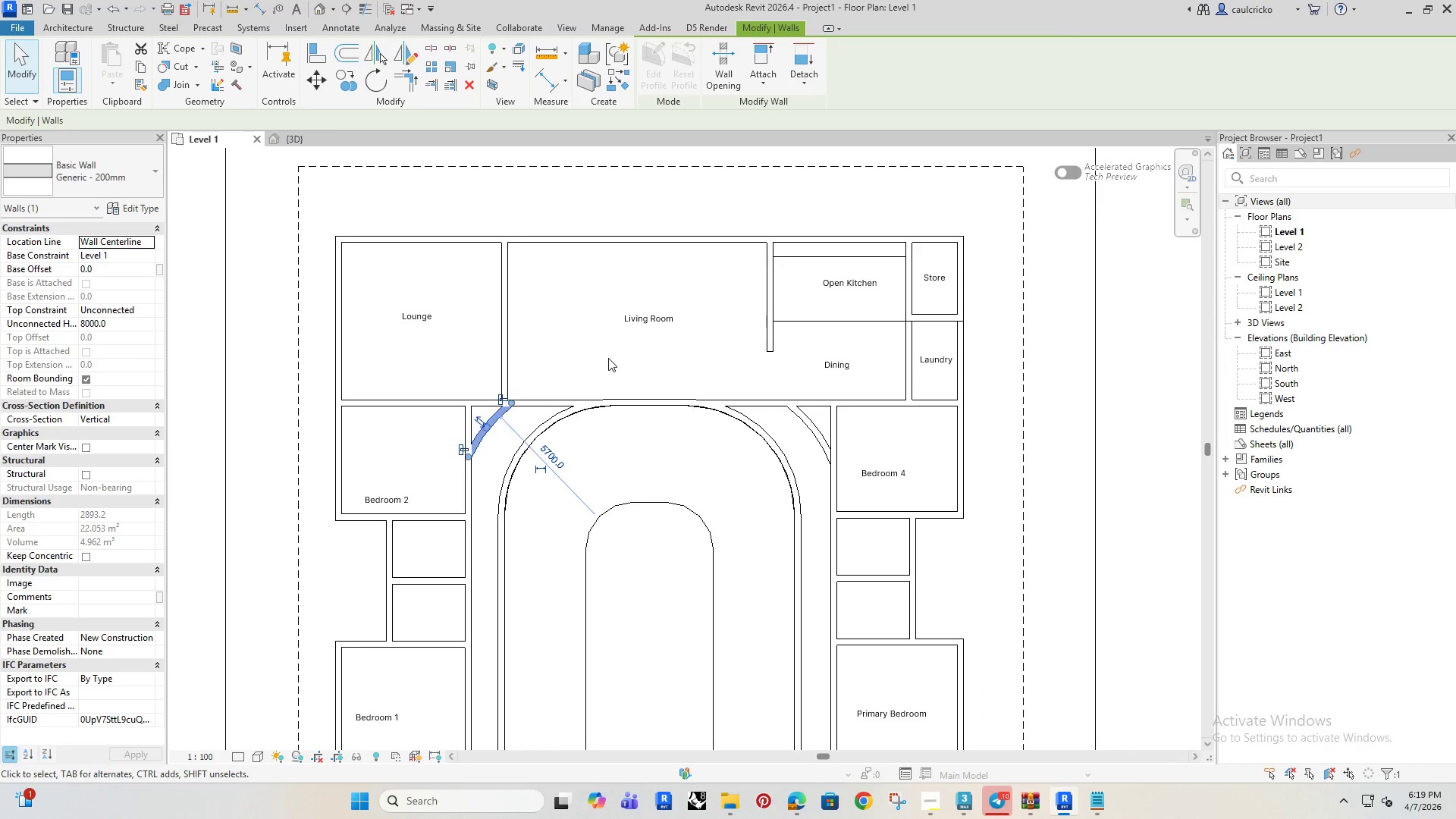 
key(Escape)
 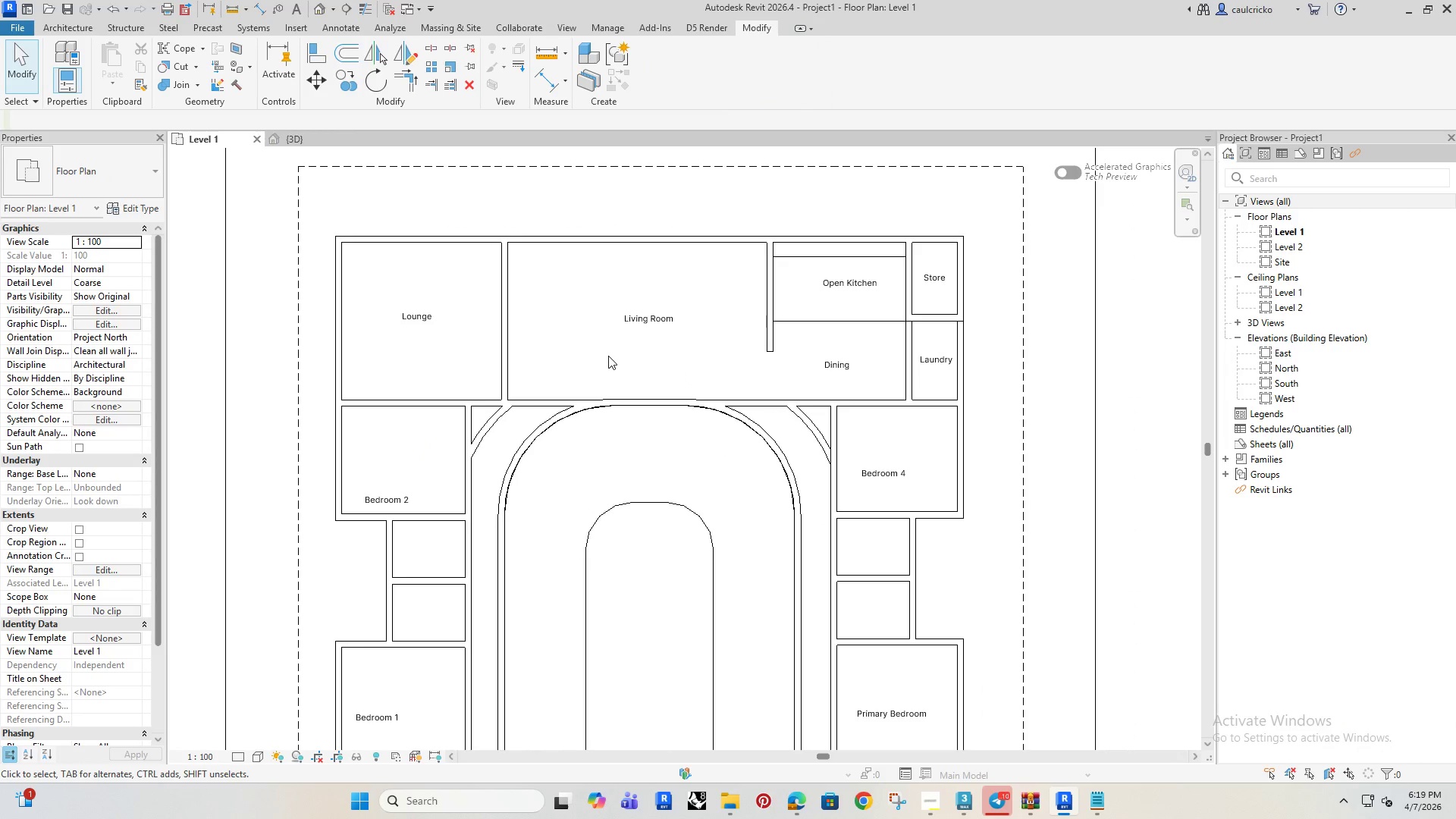 
key(Escape)
 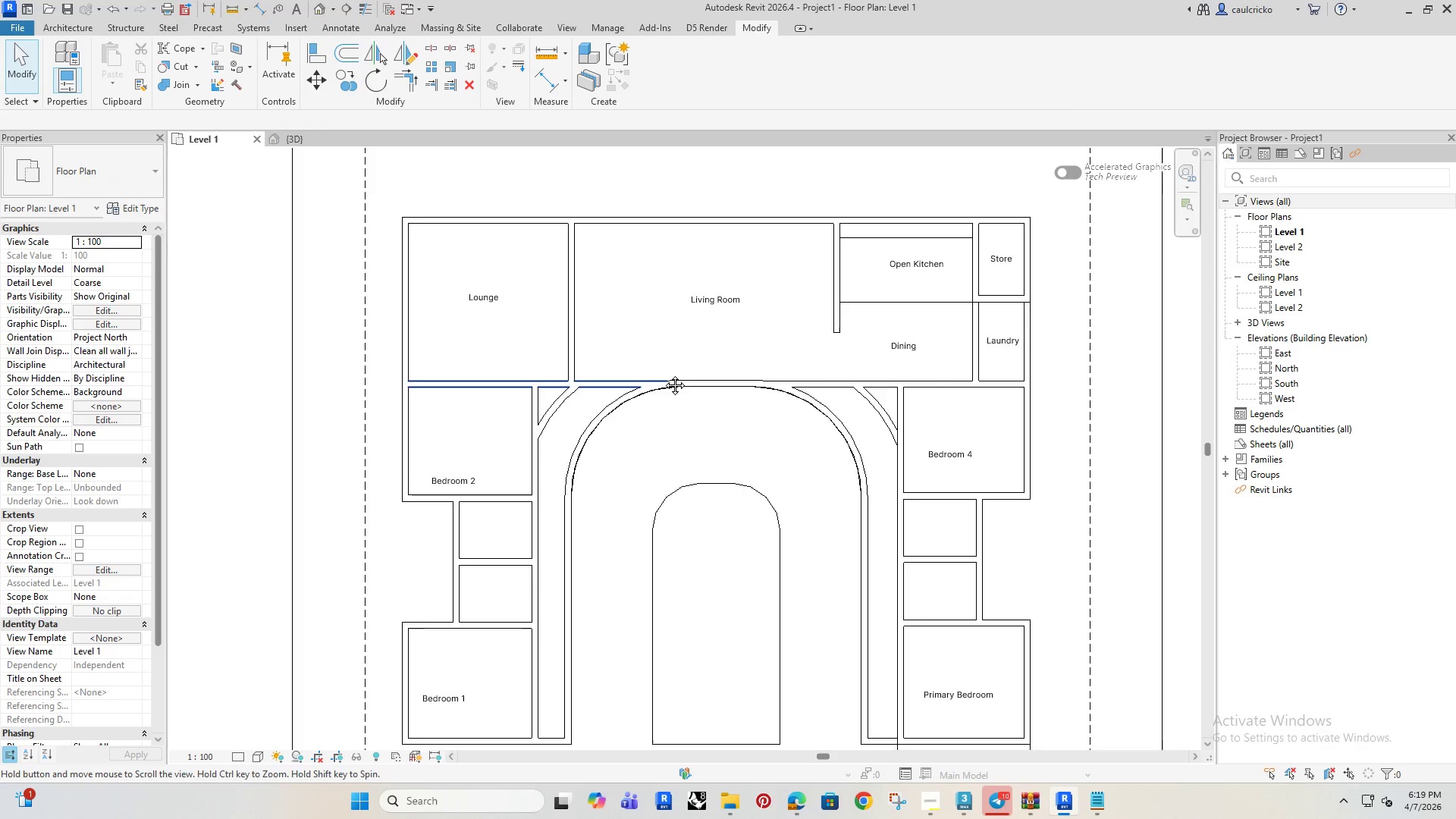 
scroll: coordinate [614, 375], scroll_direction: up, amount: 4.0
 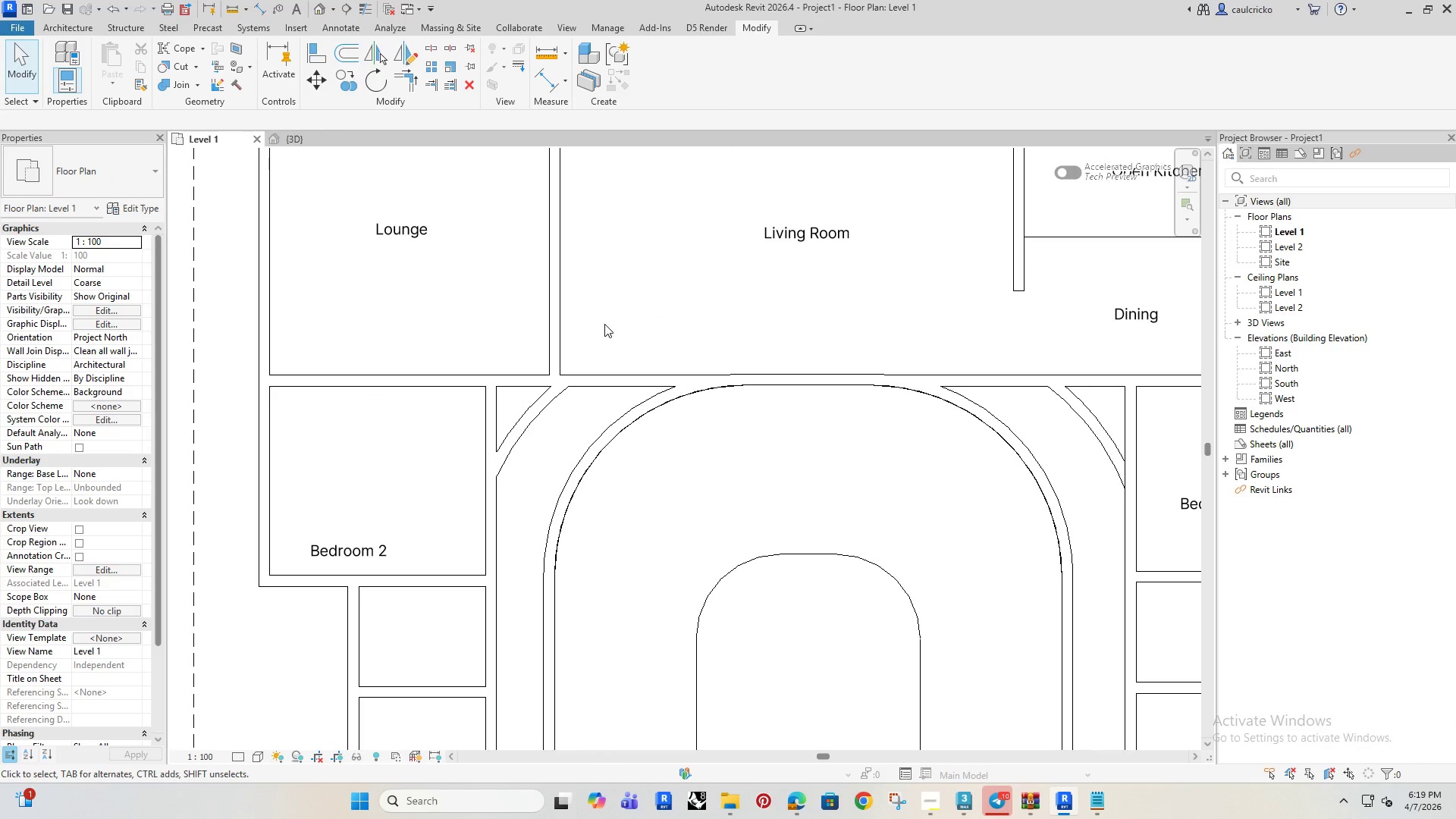 
scroll: coordinate [751, 174], scroll_direction: down, amount: 4.0
 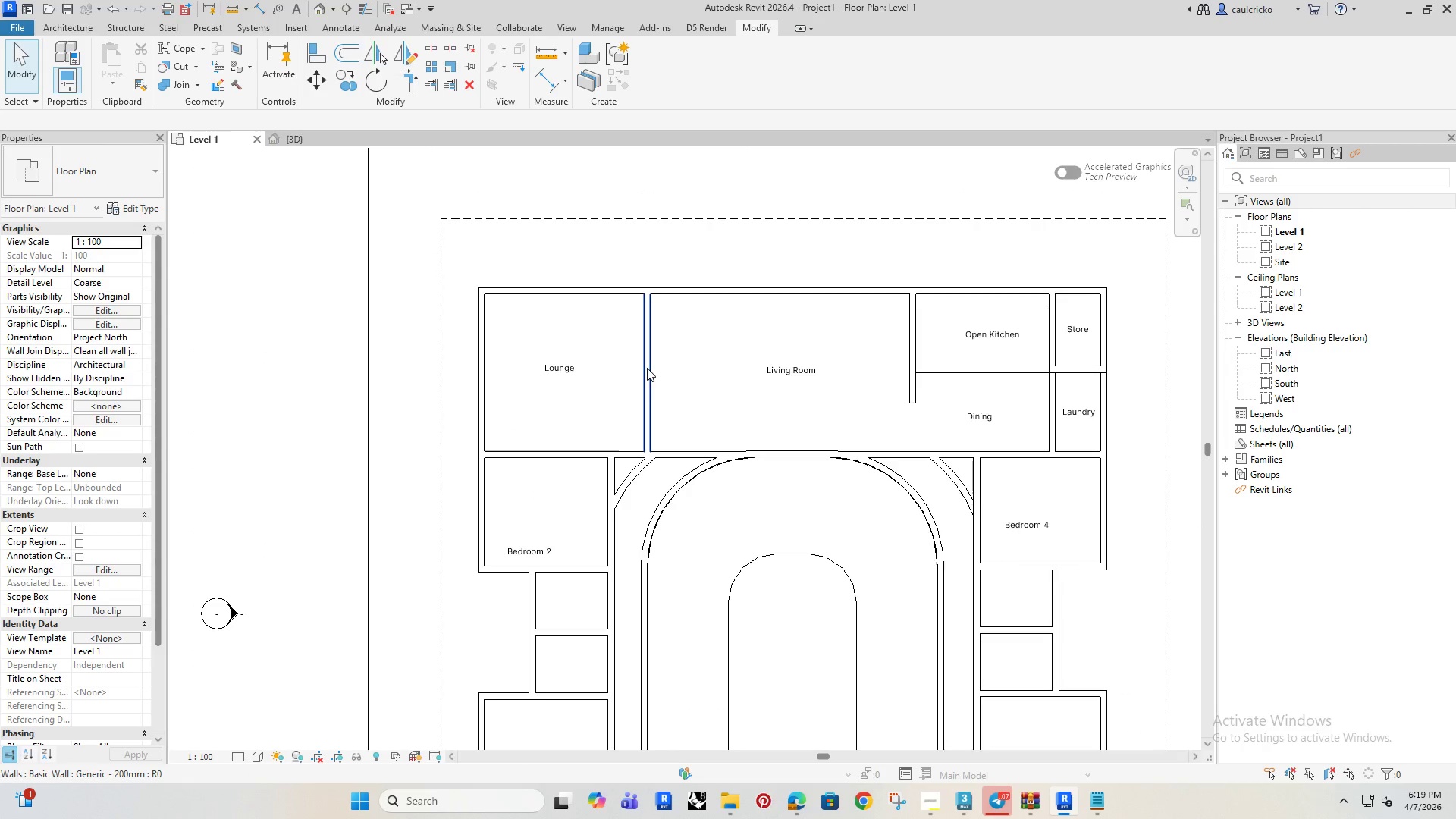 
wait(6.74)
 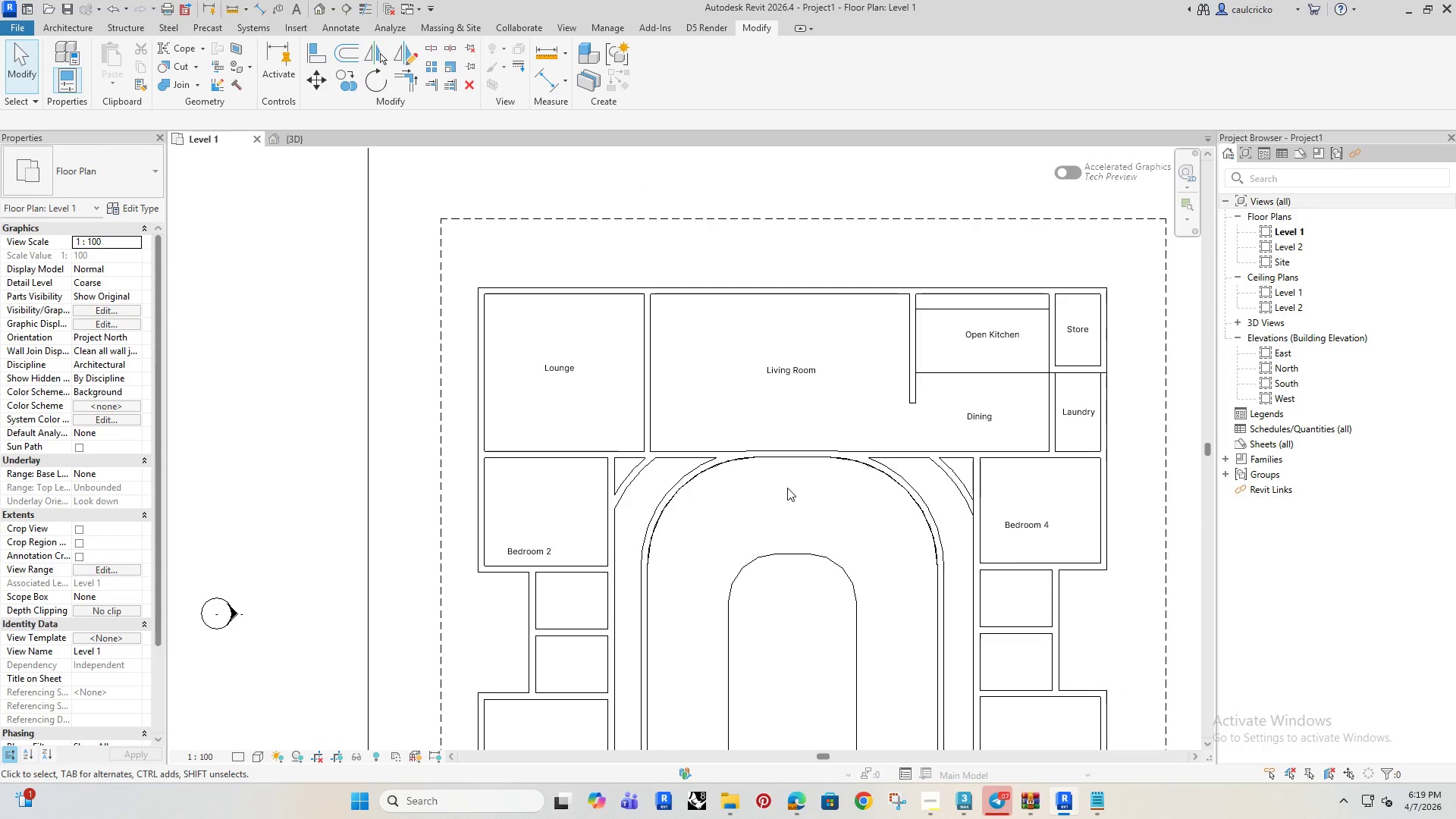 
left_click([647, 367])
 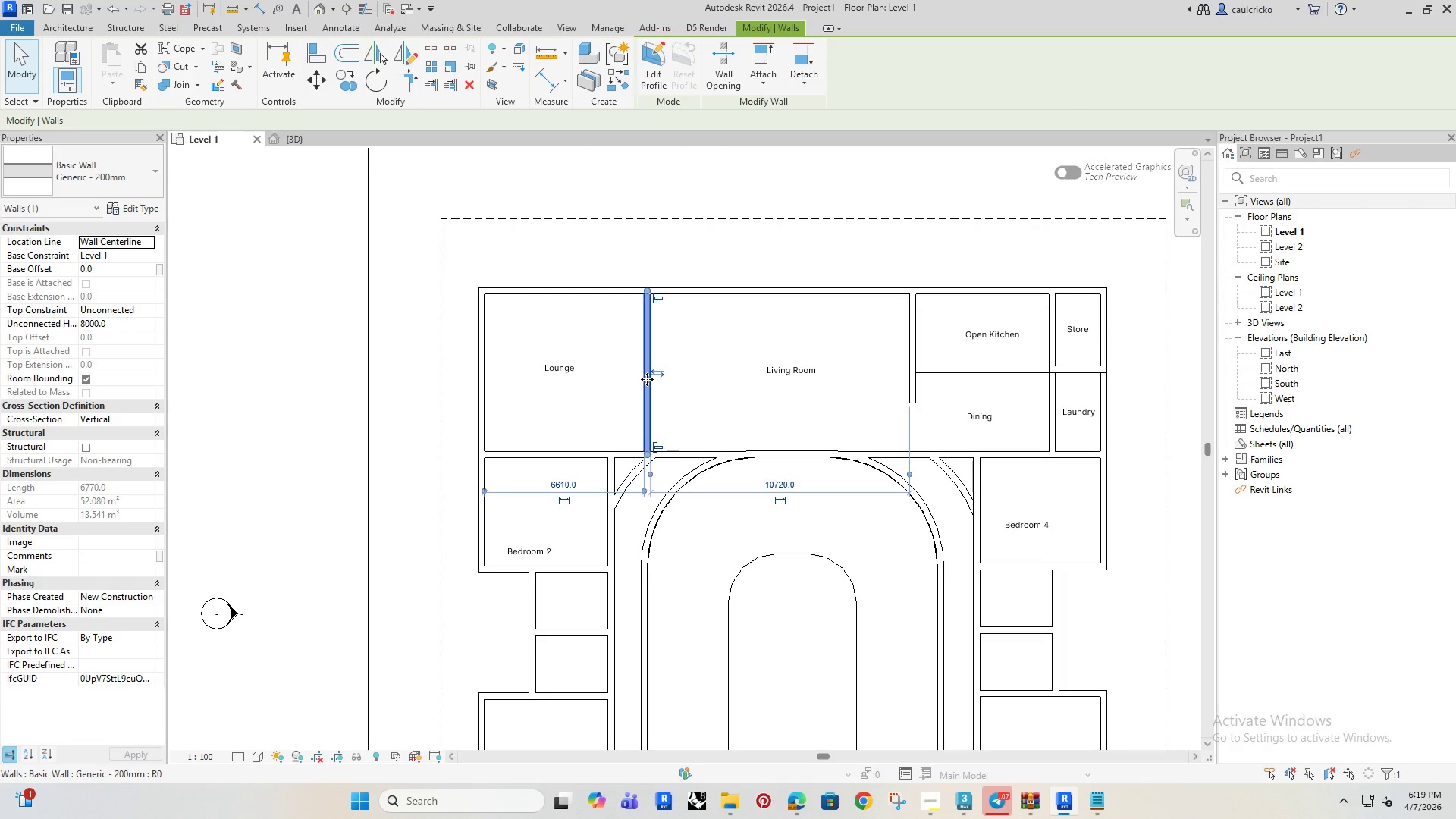 
left_click_drag(start_coordinate=[647, 379], to_coordinate=[716, 385])
 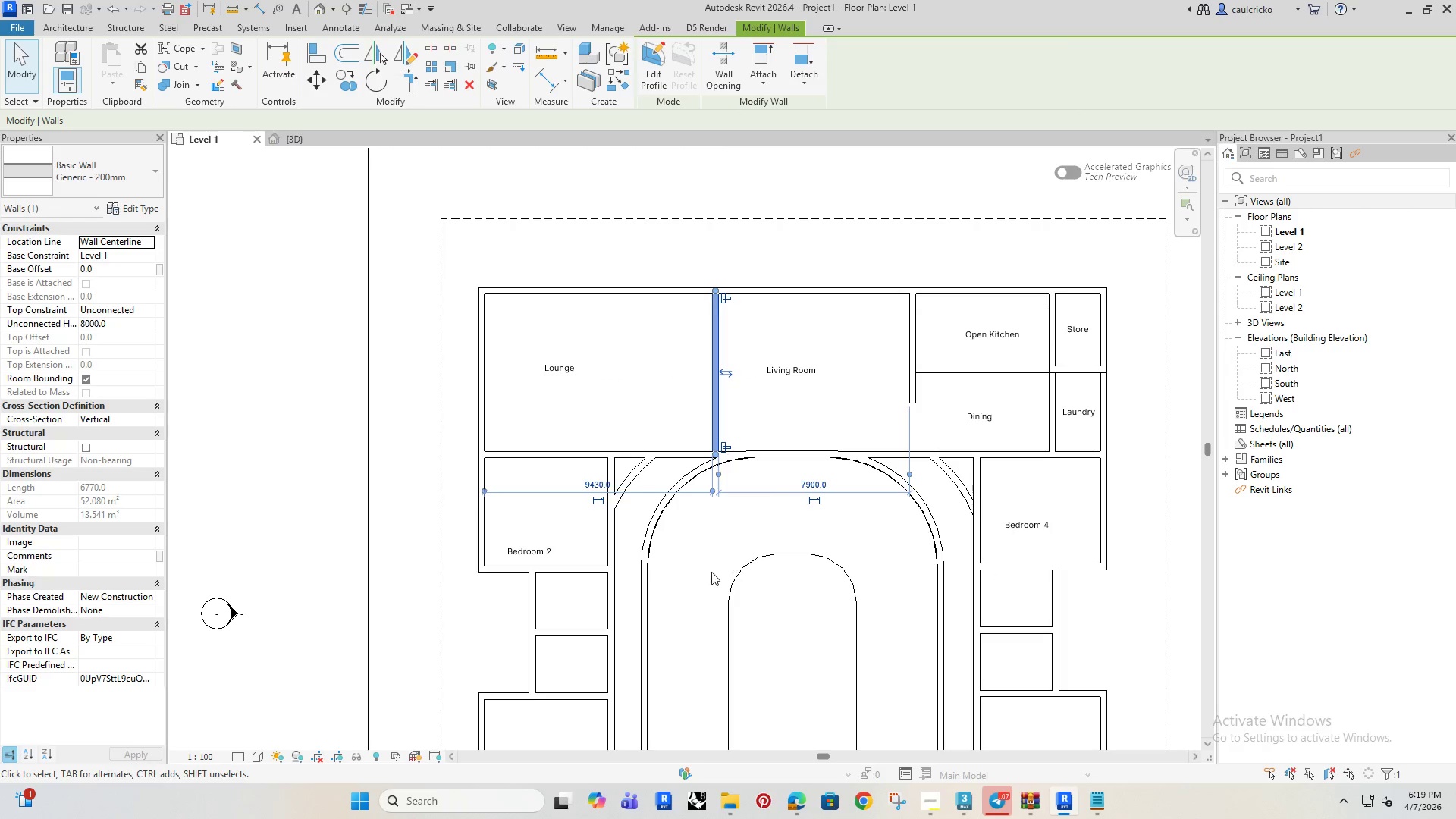 
left_click([707, 574])
 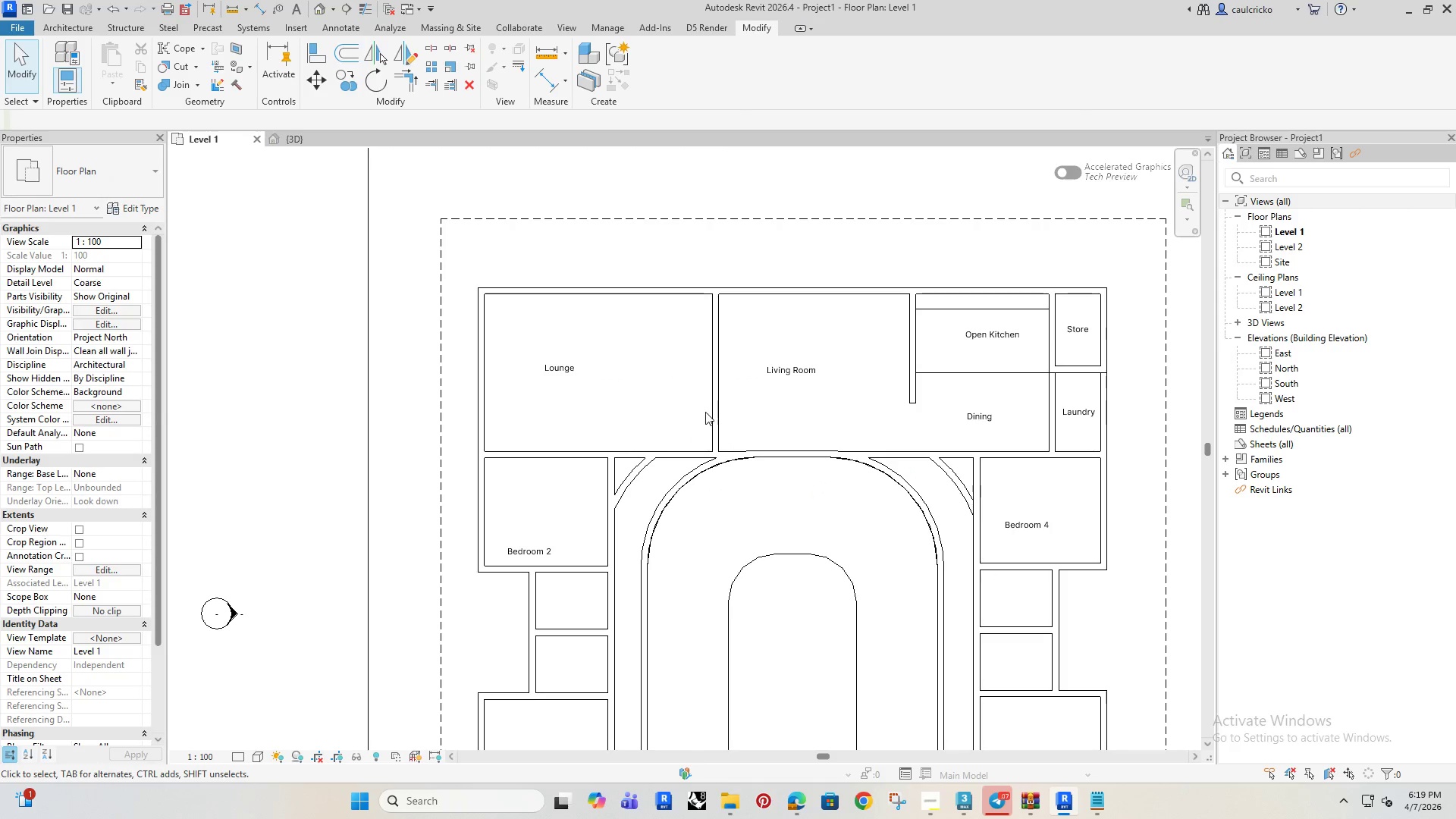 
left_click([712, 404])
 